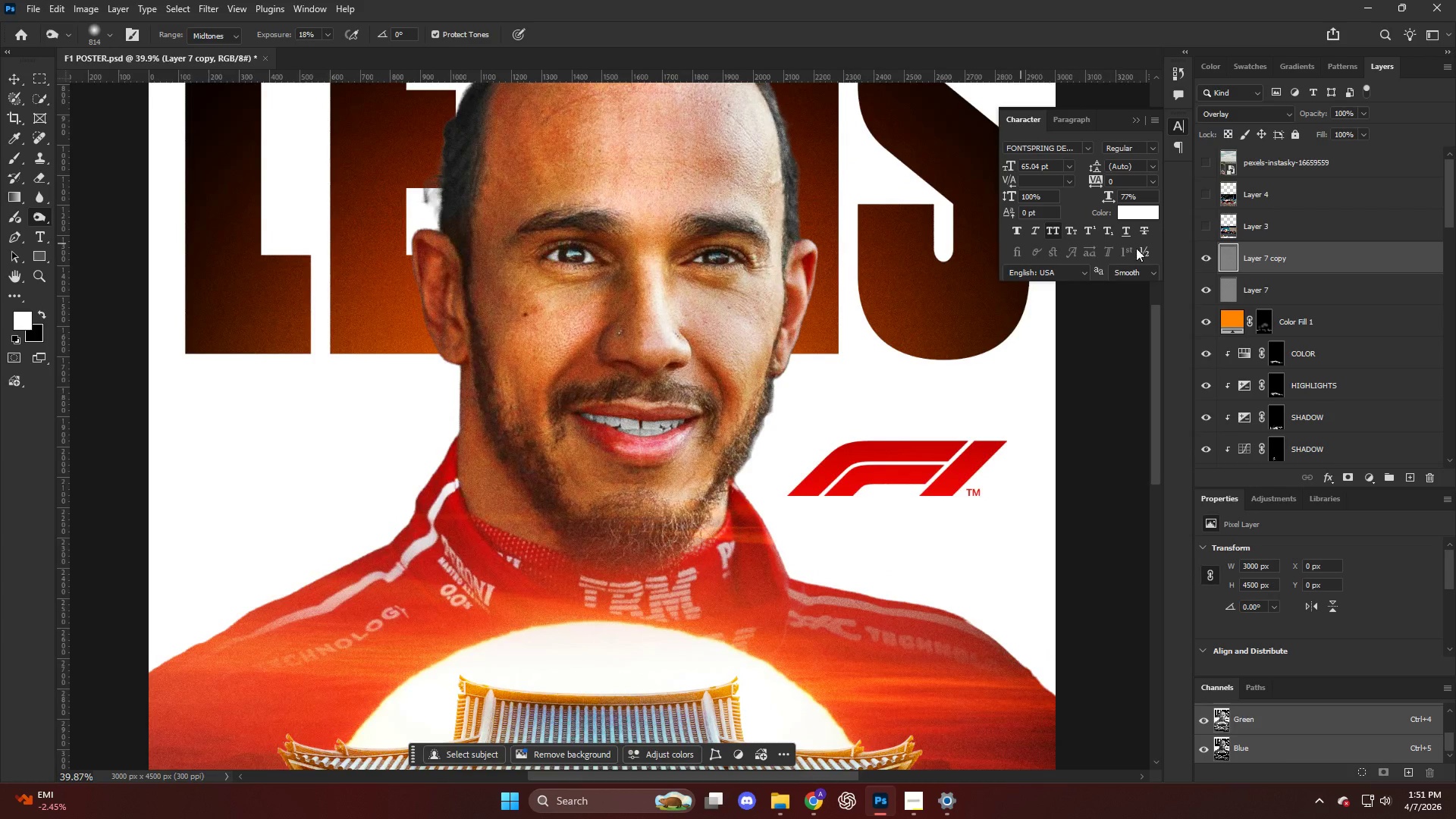 
scroll: coordinate [742, 257], scroll_direction: down, amount: 1.0
 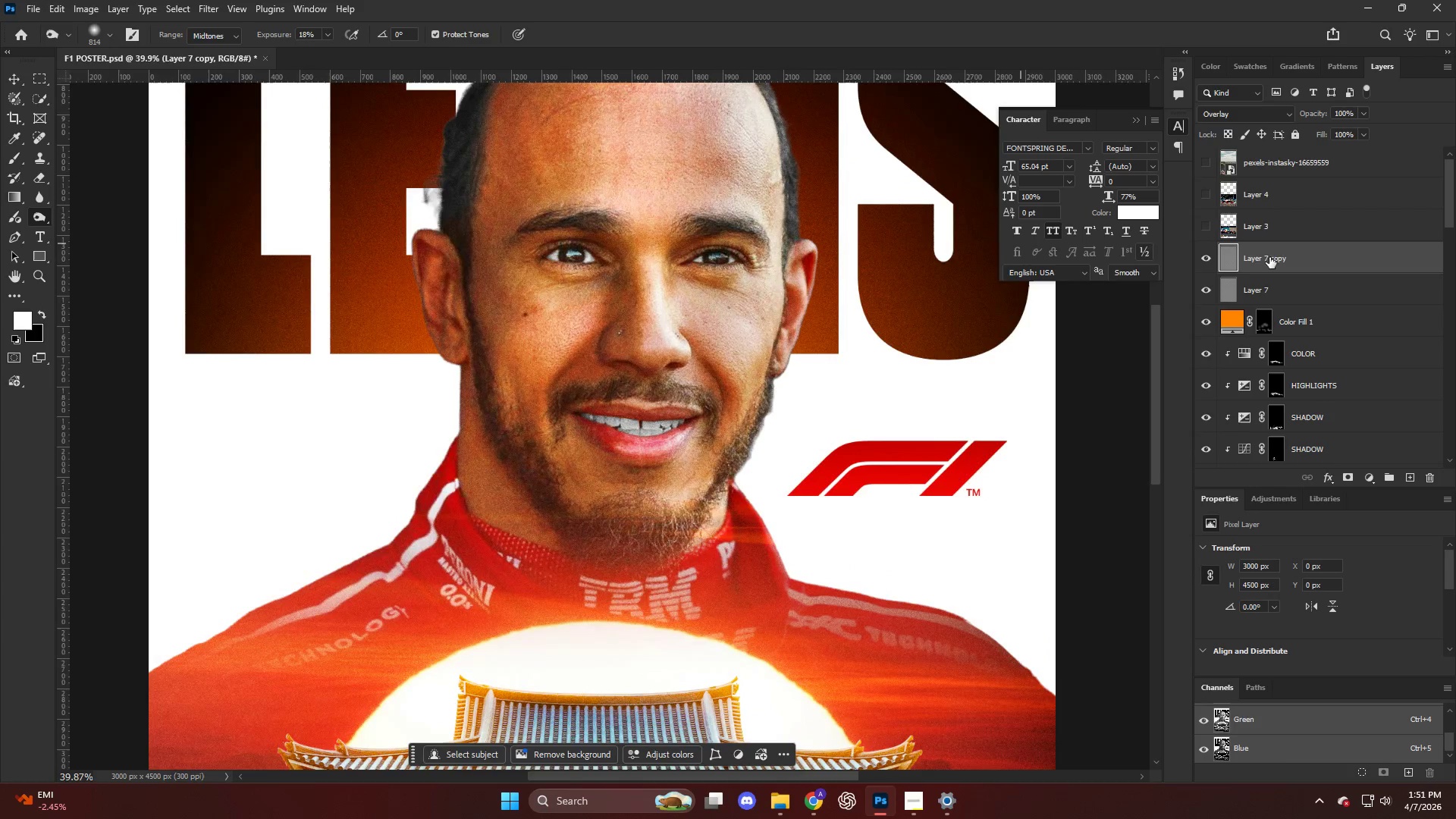 
hold_key(key=AltLeft, duration=0.45)
left_click_drag(start_coordinate=[1270, 252], to_coordinate=[1270, 247])
 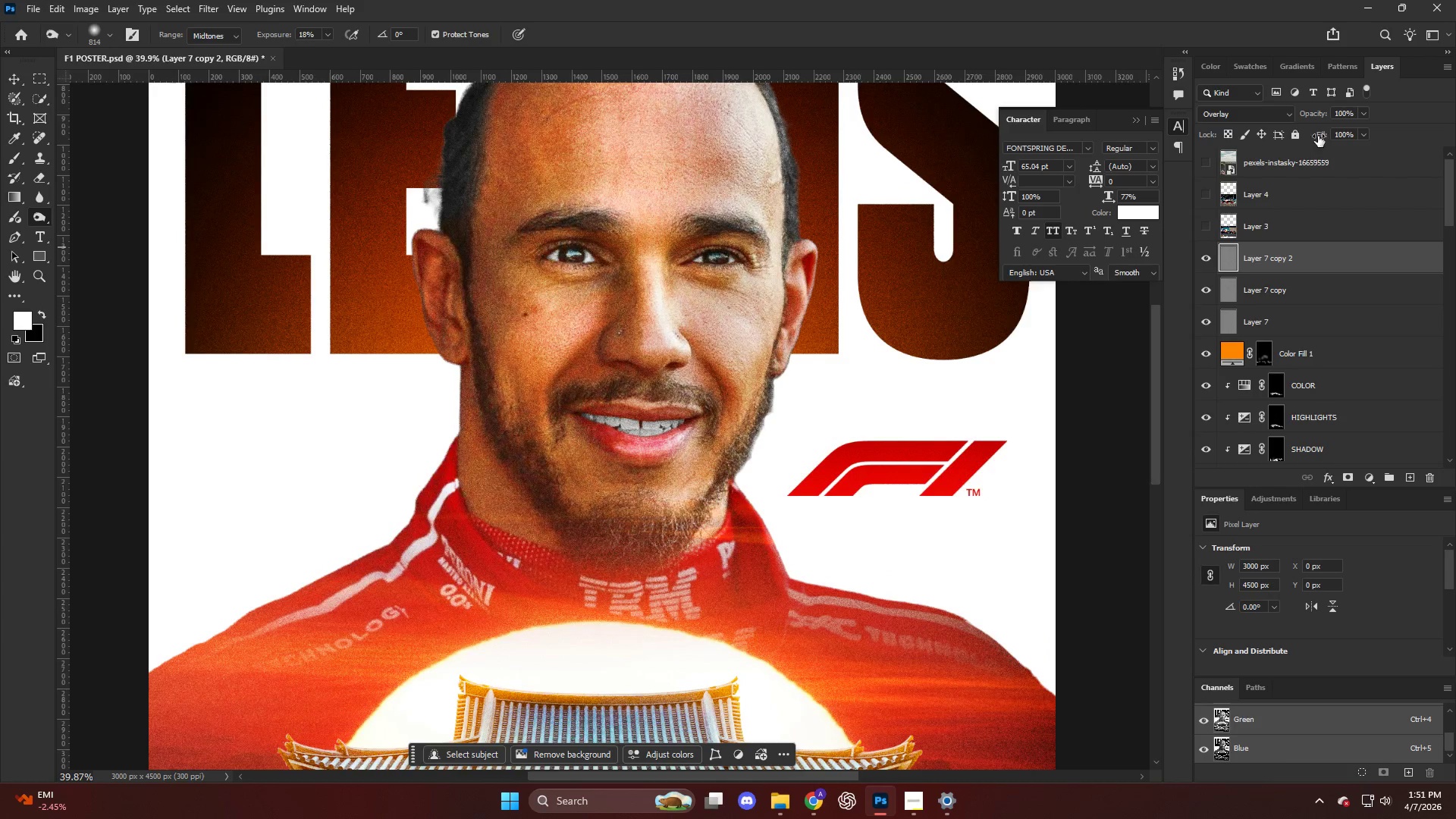 
left_click_drag(start_coordinate=[1318, 111], to_coordinate=[1302, 110])
 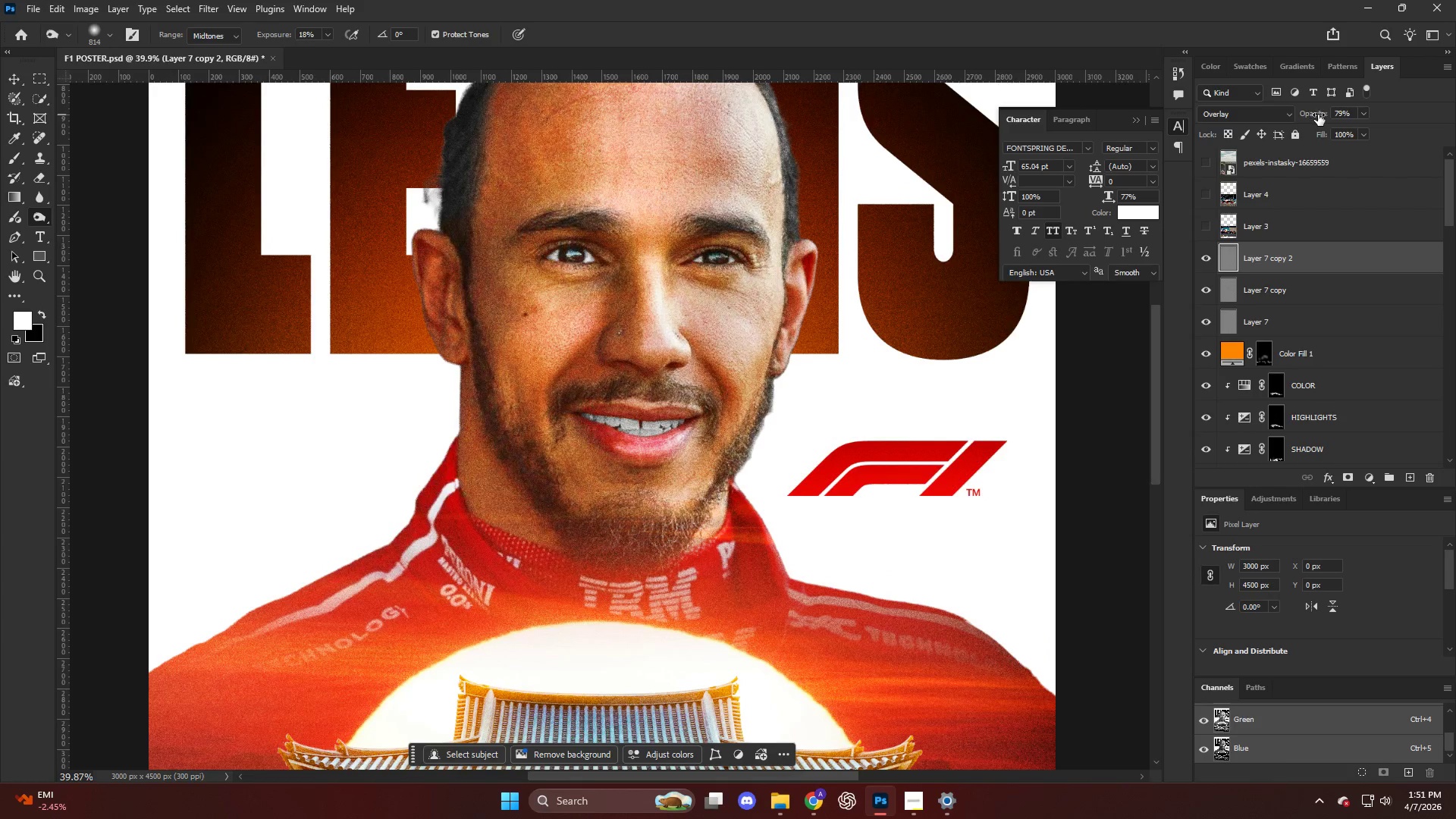 
left_click_drag(start_coordinate=[1318, 115], to_coordinate=[1308, 111])
 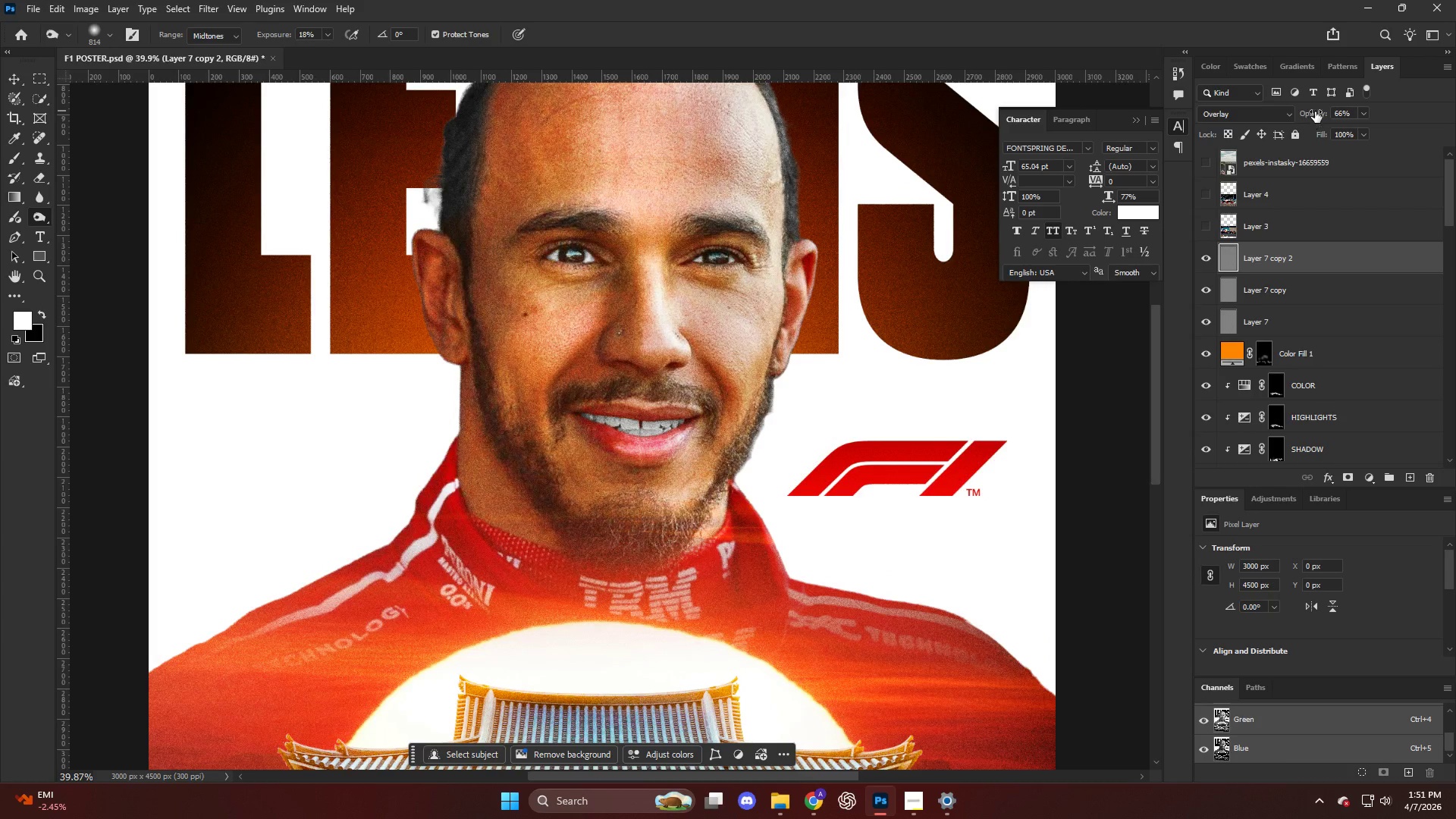 
left_click_drag(start_coordinate=[1315, 111], to_coordinate=[1304, 105])
 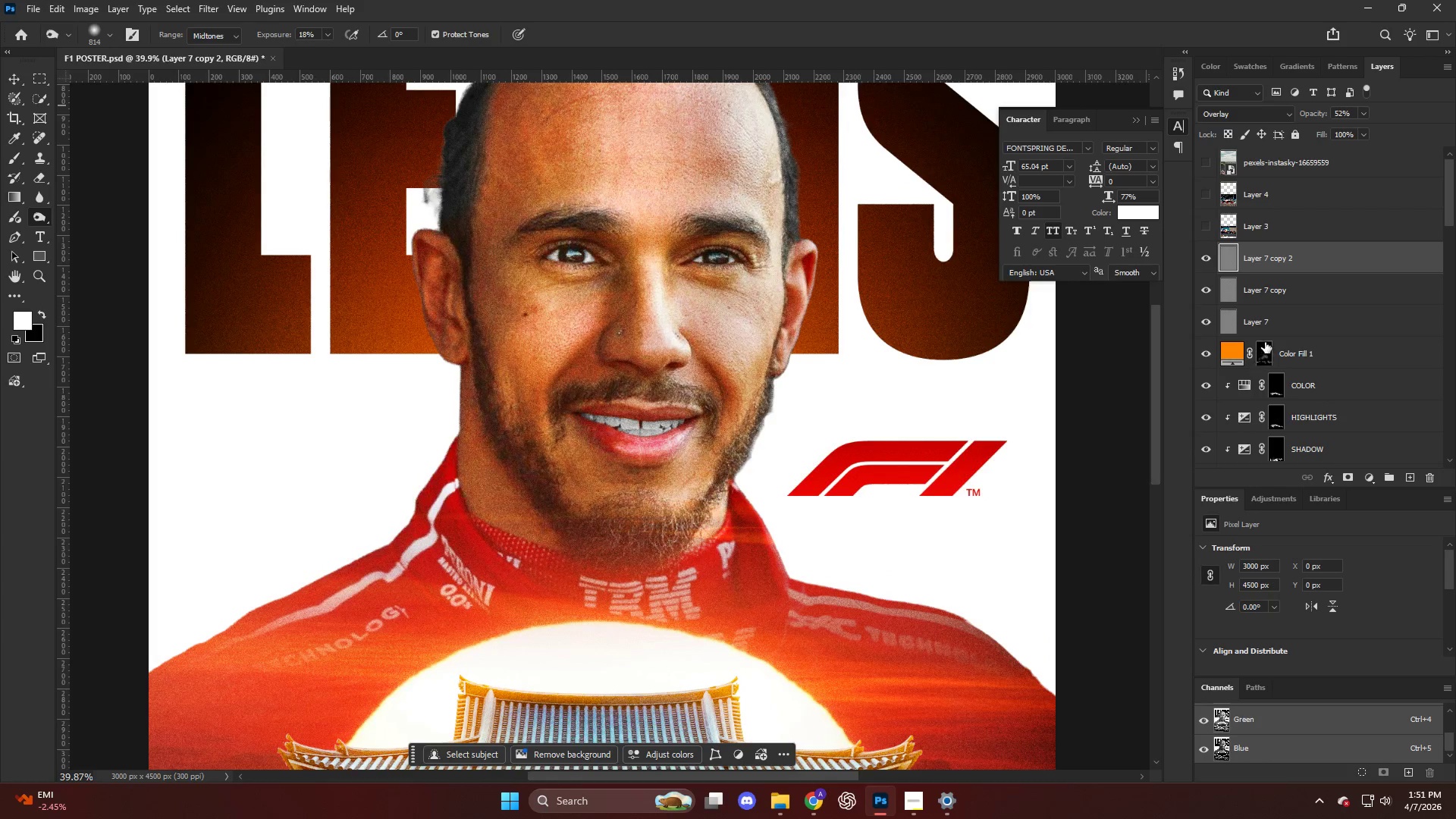 
left_click([1266, 336])
 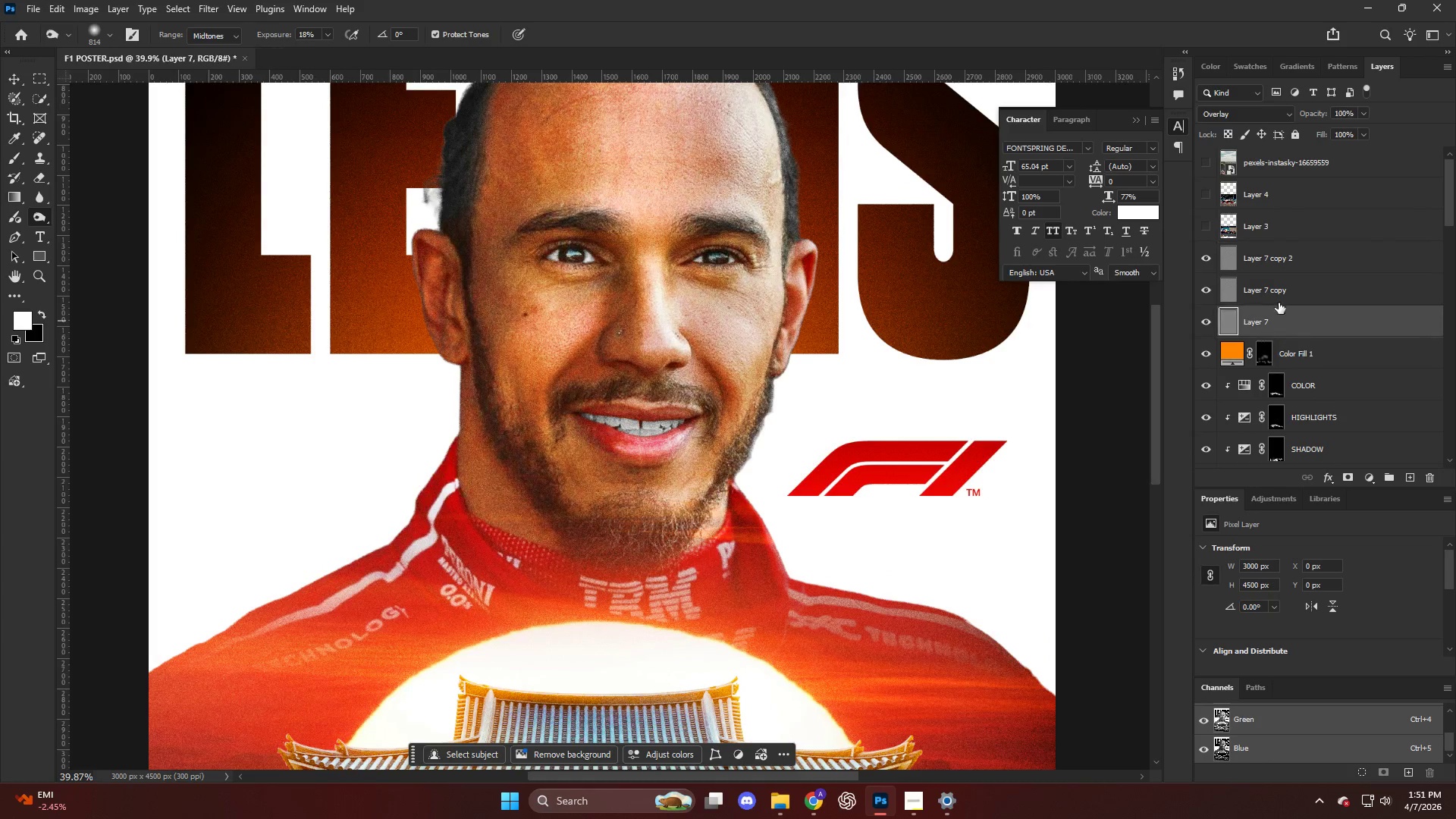 
hold_key(key=ShiftLeft, duration=0.44)
 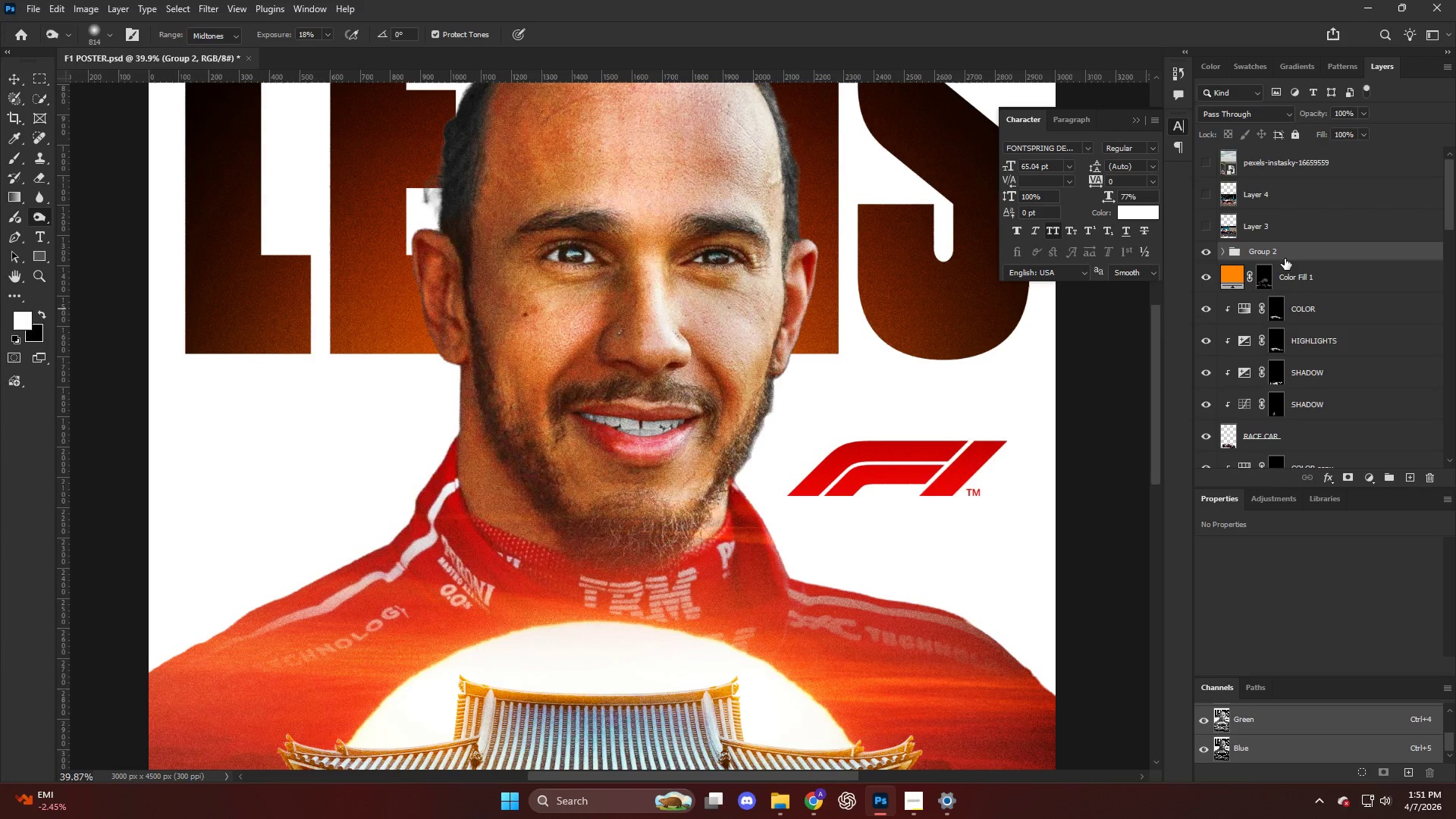 
double_click([1279, 254])
 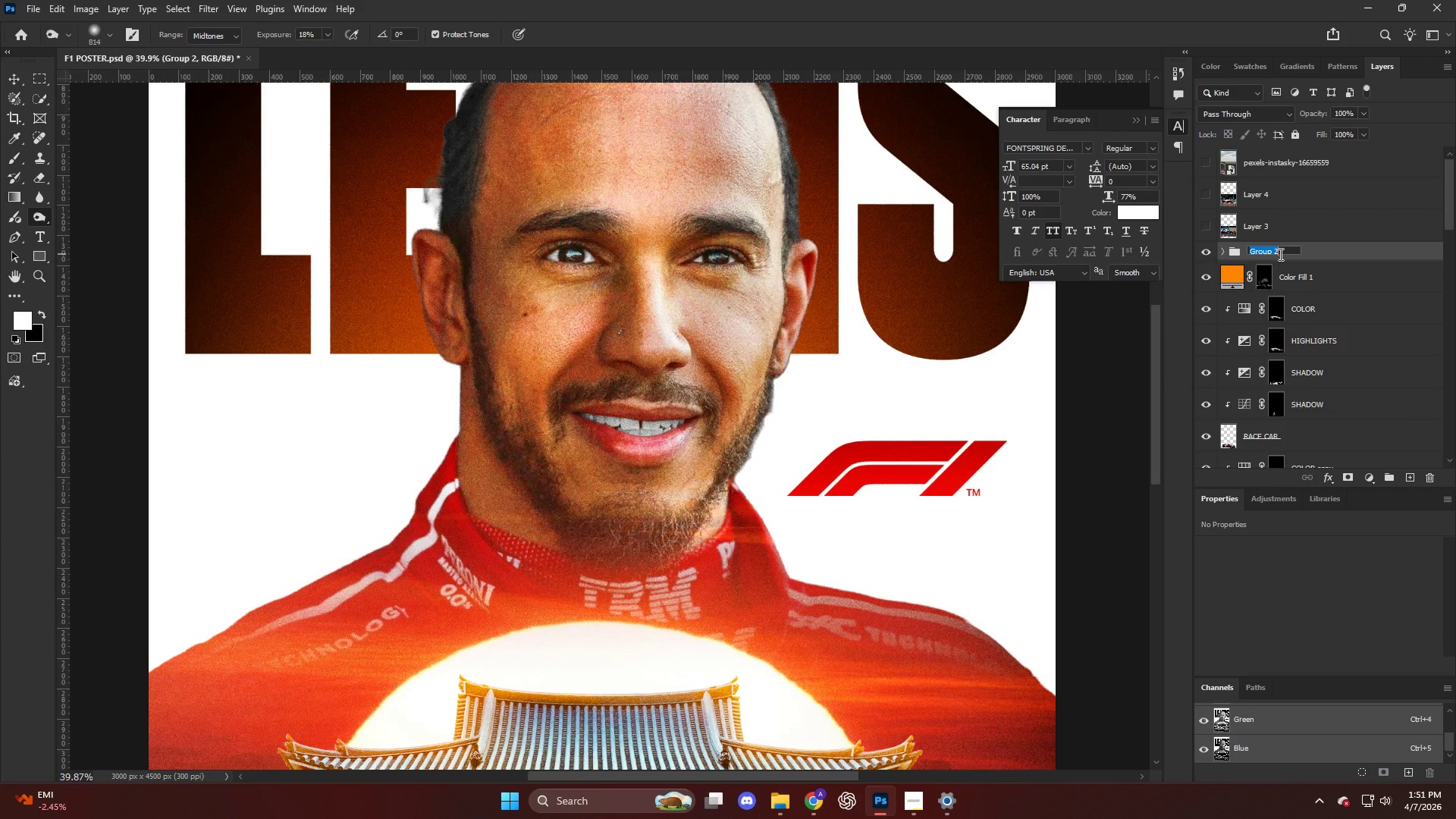 
type(NOISE )
 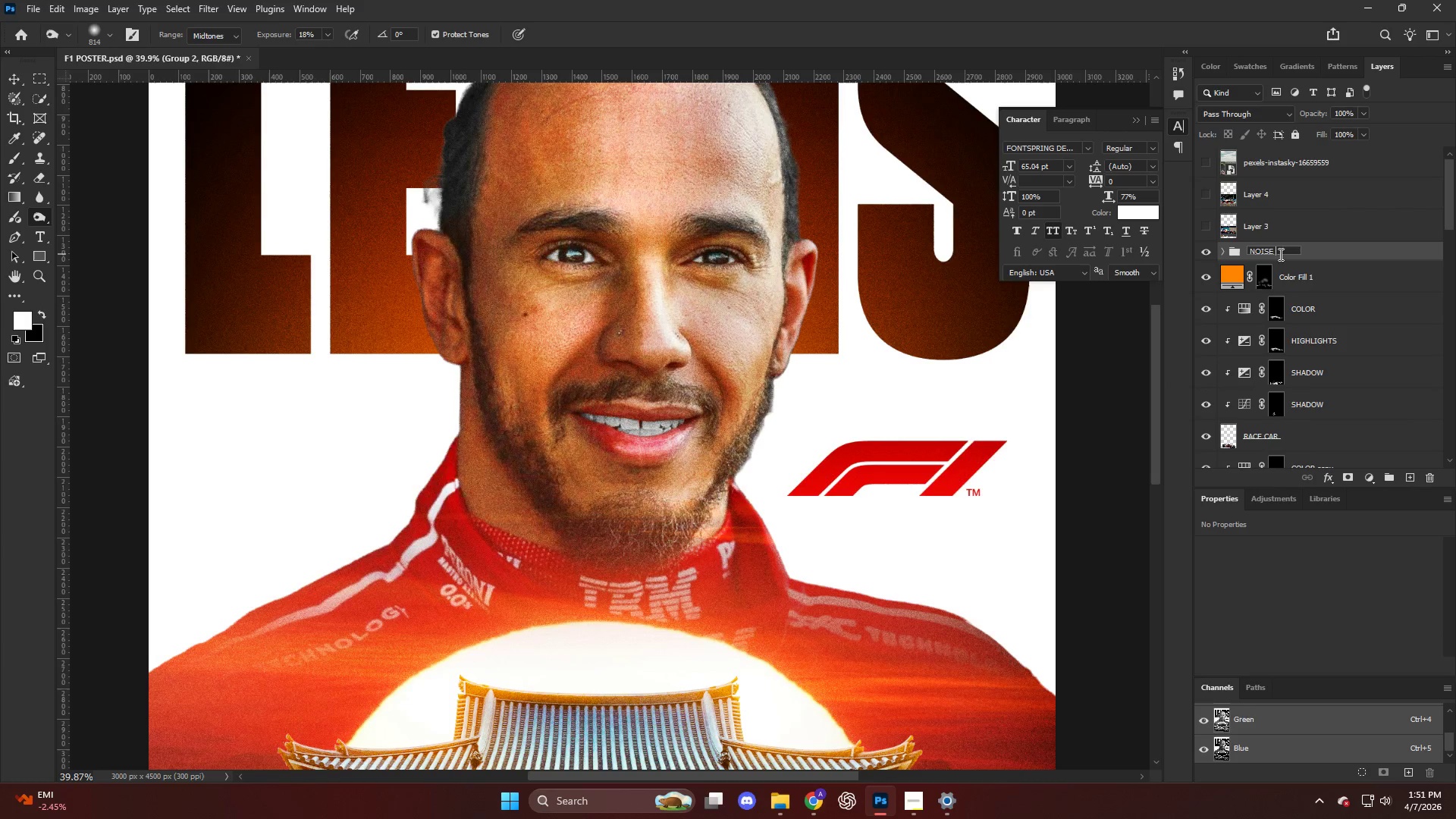 
key(Enter)
 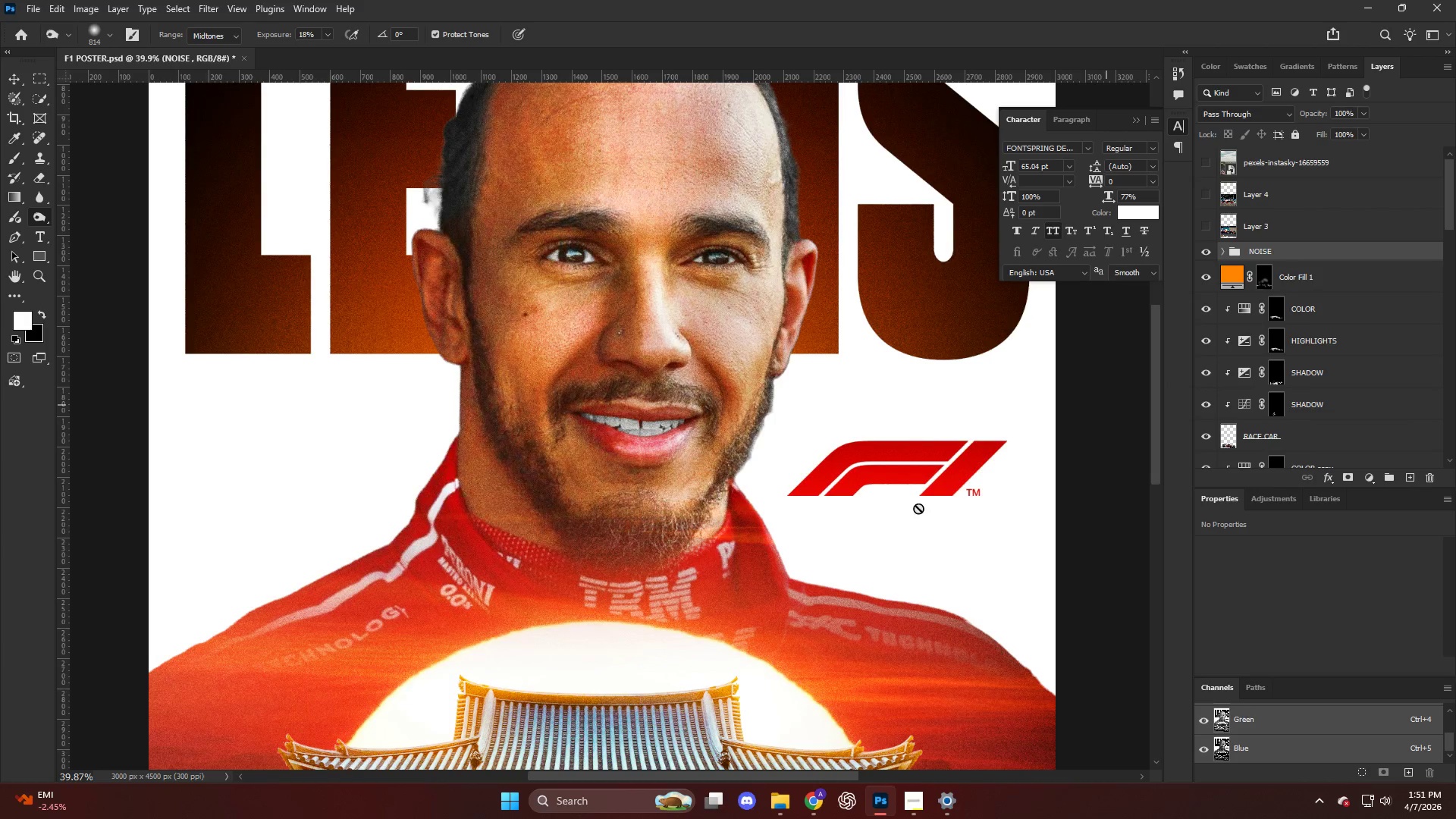 
hold_key(key=AltLeft, duration=0.42)
 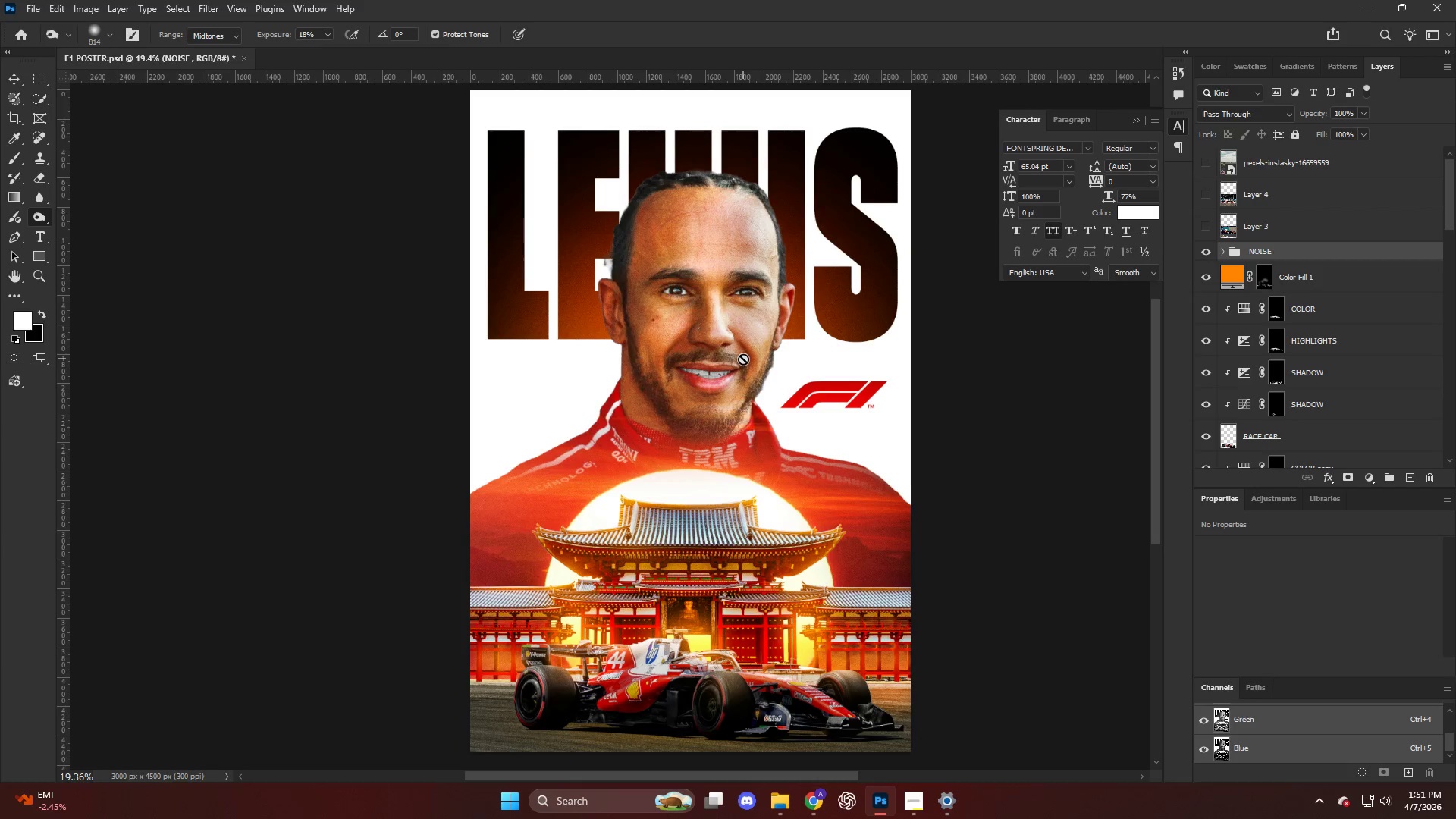 
key(Alt+AltLeft)
 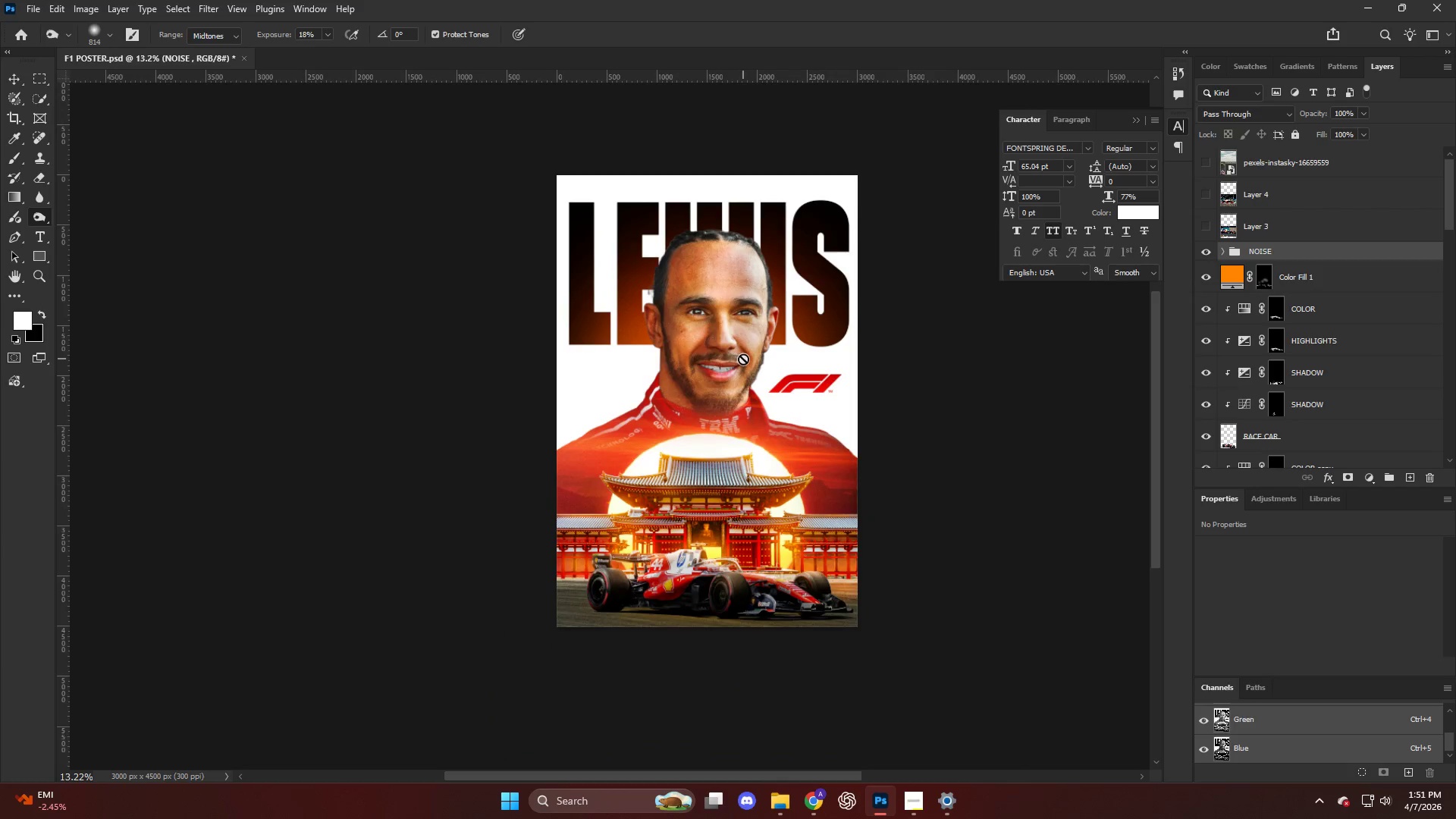 
key(Control+ControlLeft)
 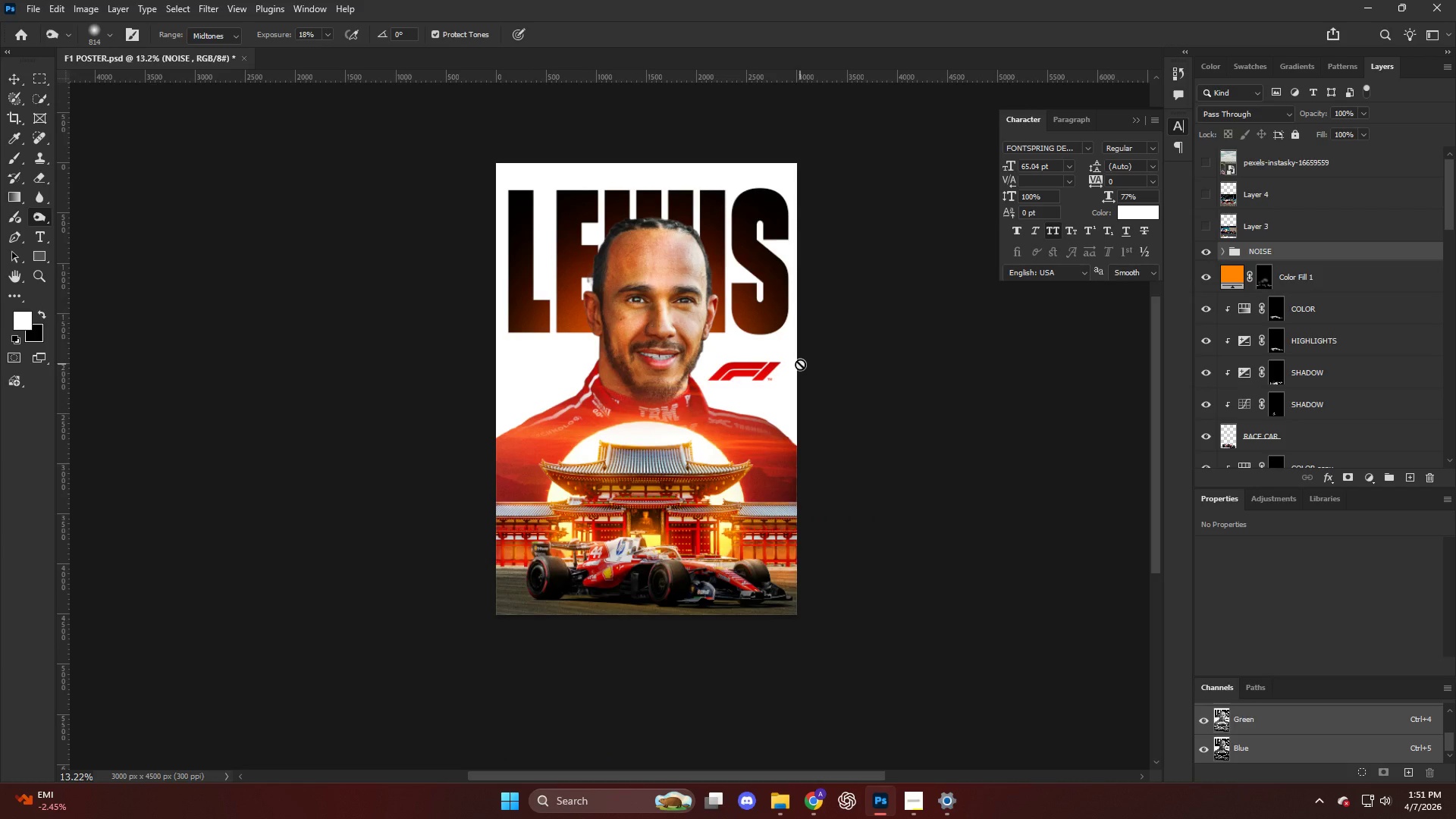 
scroll: coordinate [744, 362], scroll_direction: down, amount: 23.0
 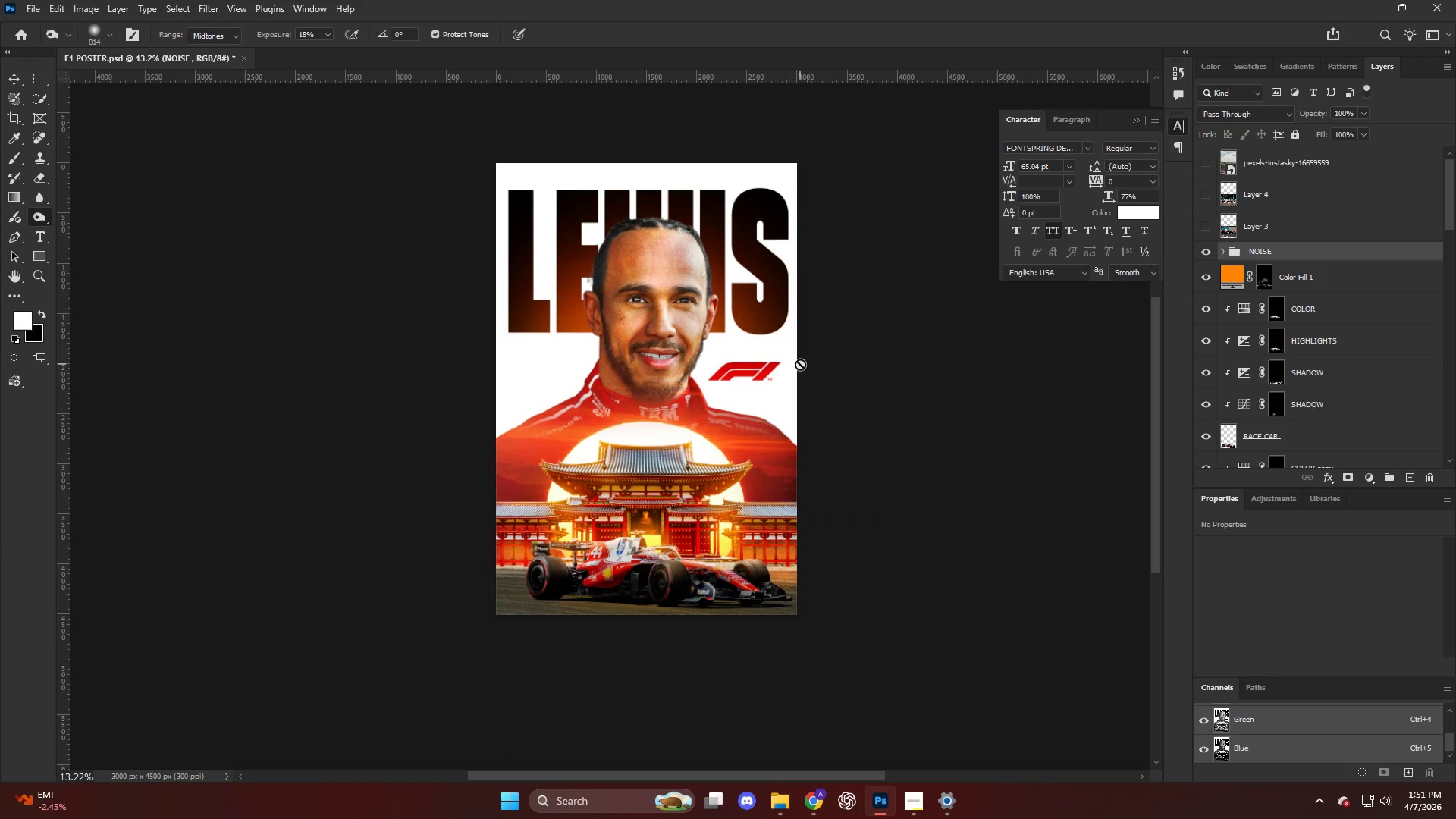 
wait(9.4)
 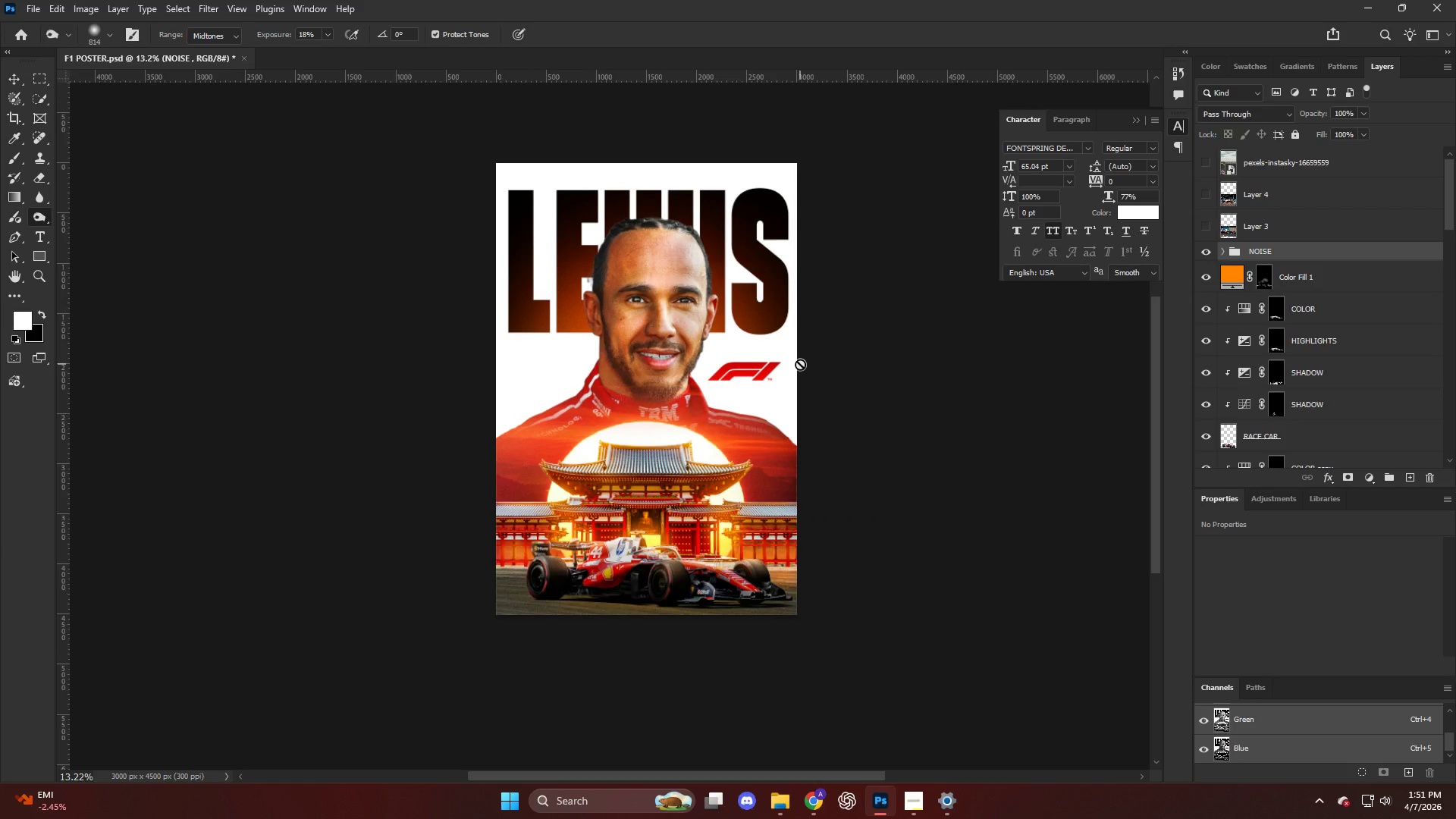 
left_click([1003, 141])
 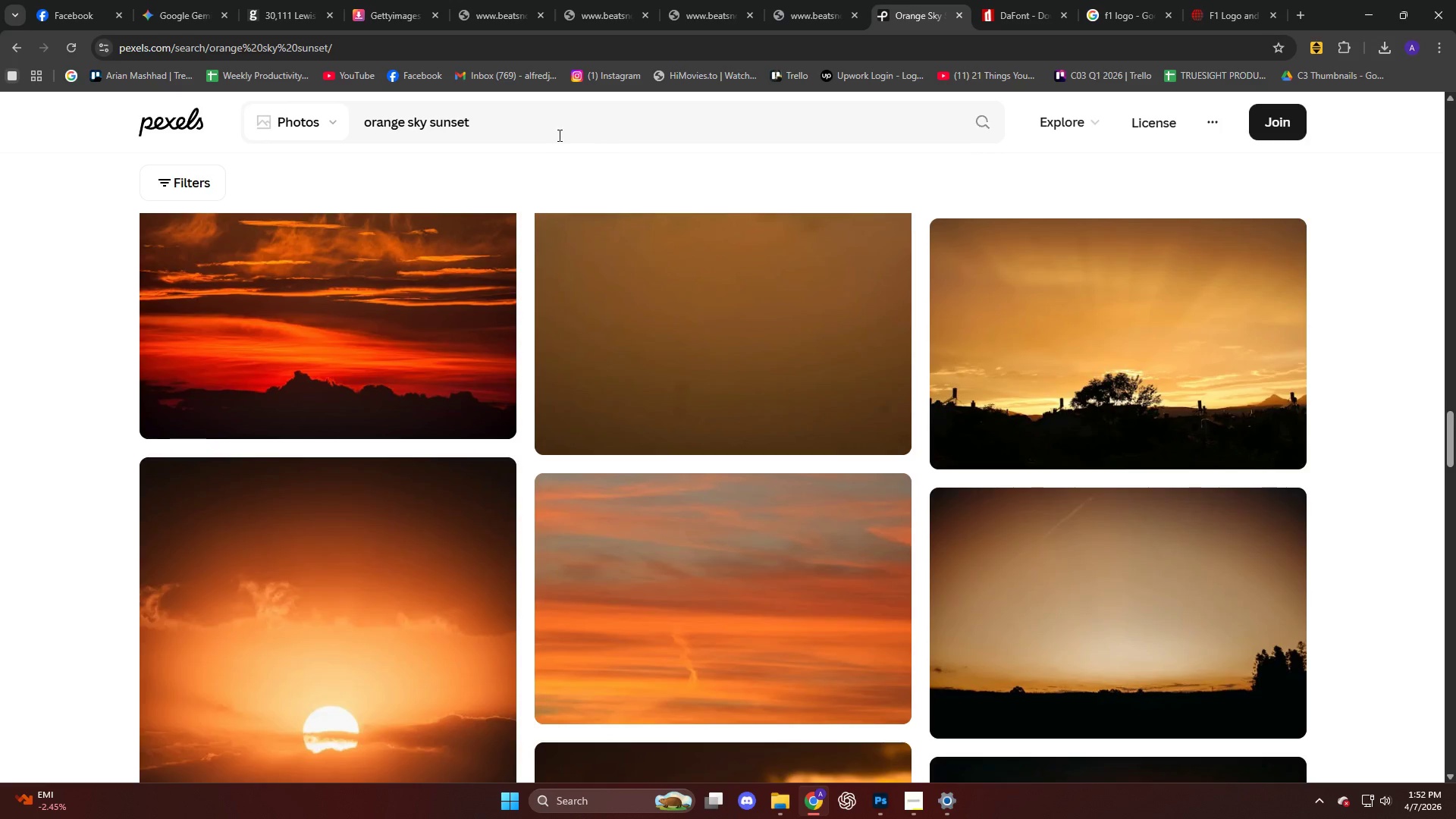 
left_click_drag(start_coordinate=[552, 132], to_coordinate=[219, 143])
 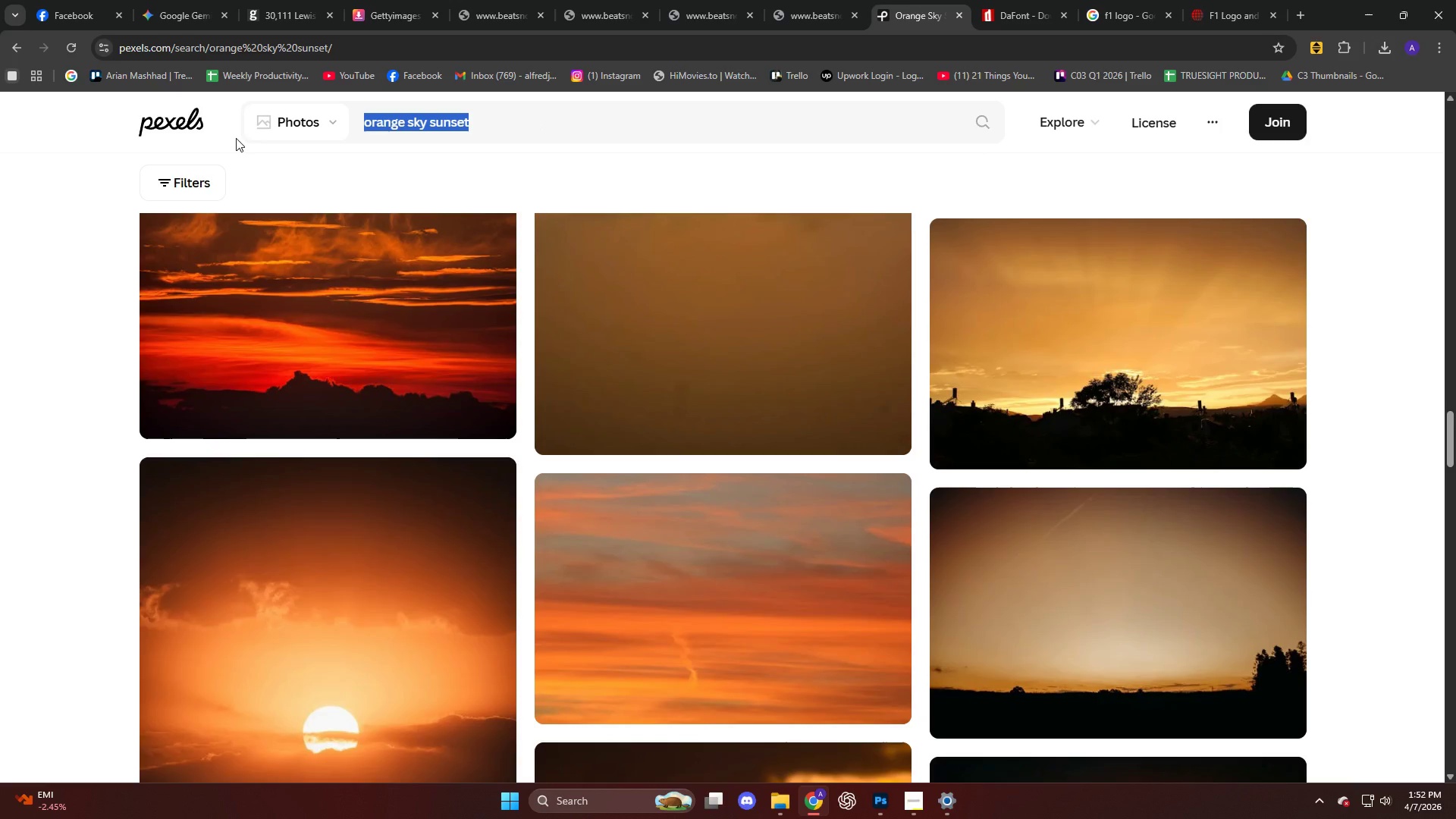 
type(SAKURA leaves)
 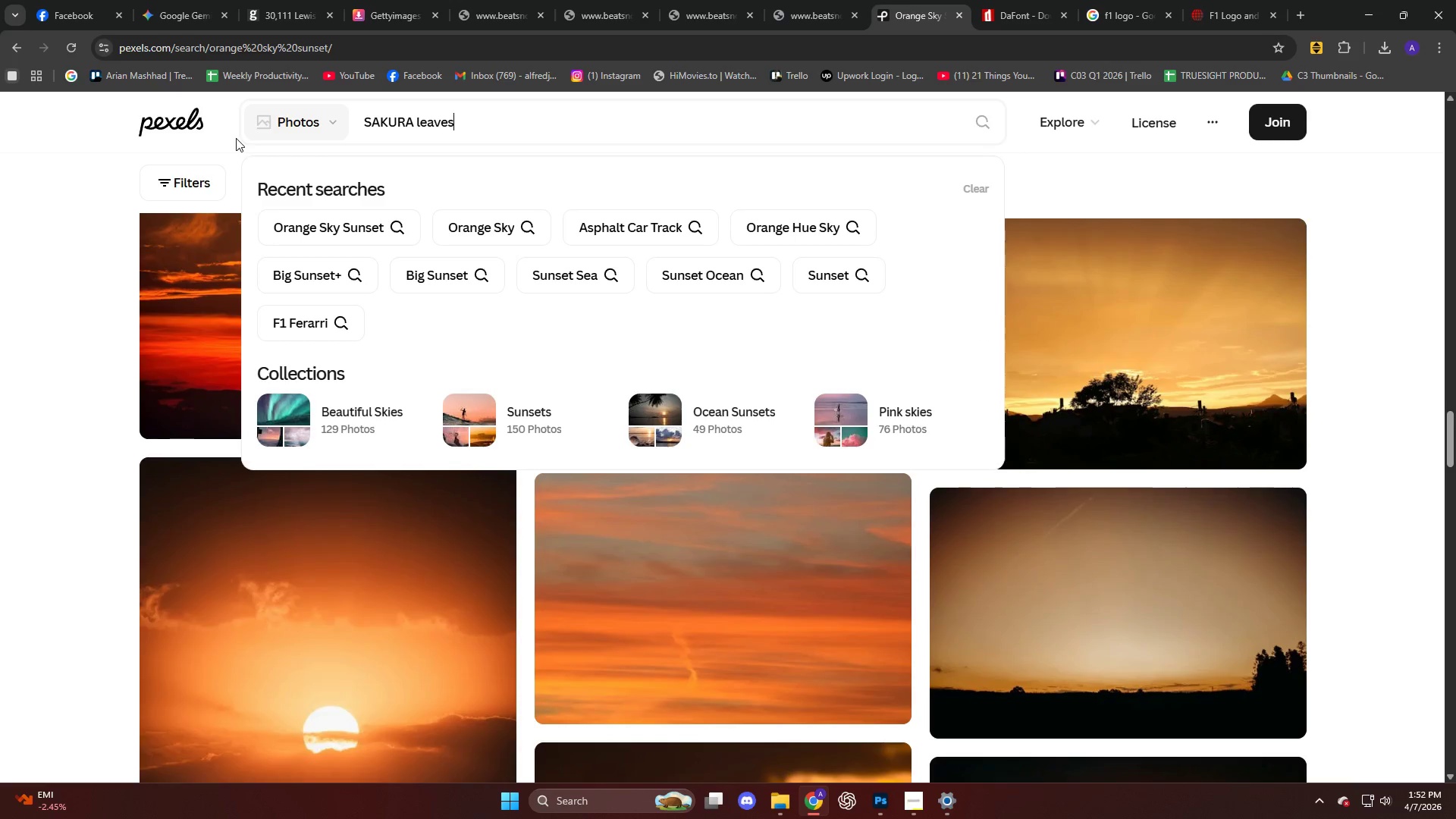 
key(Enter)
 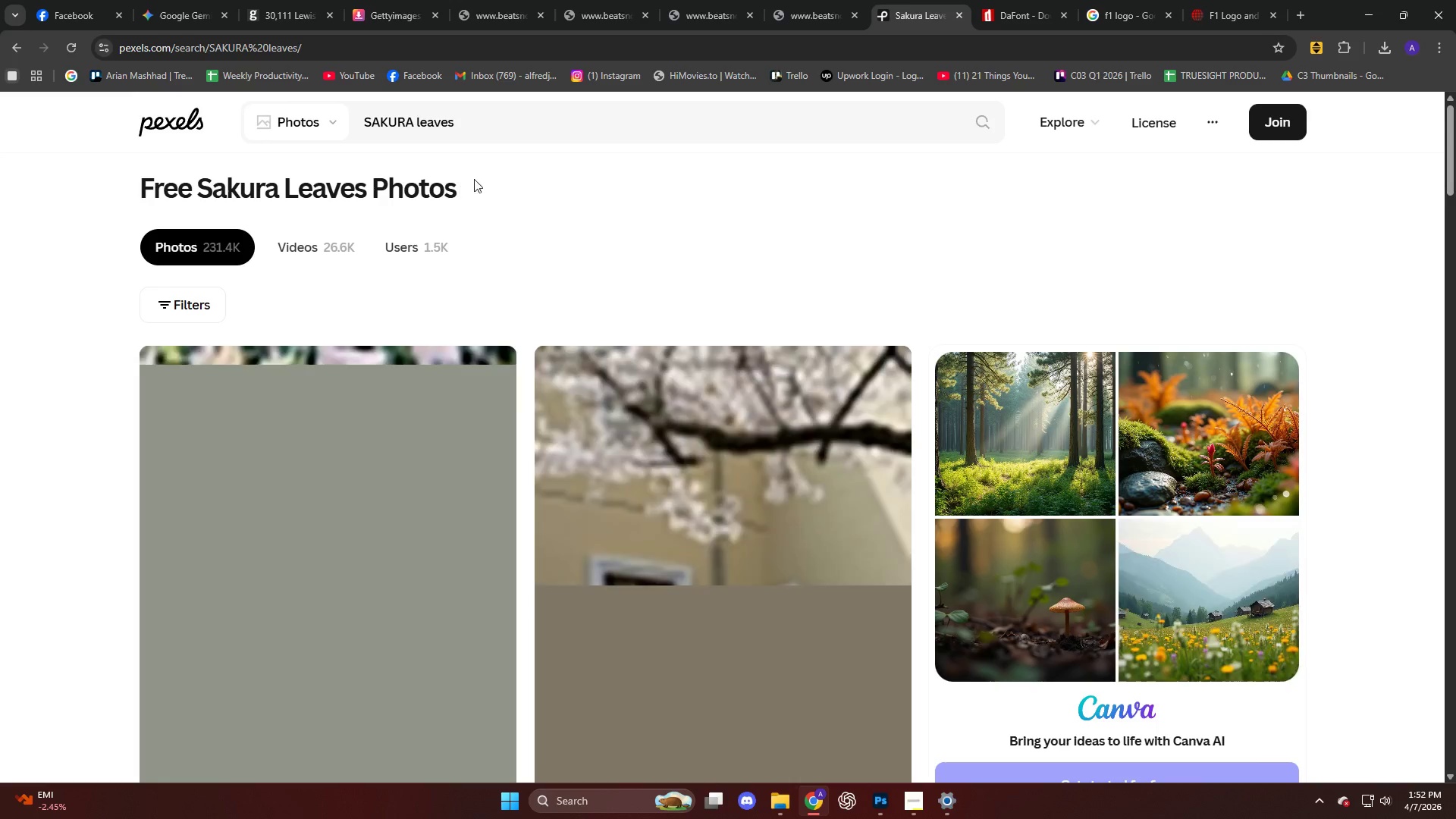 
scroll: coordinate [416, 243], scroll_direction: down, amount: 16.0
 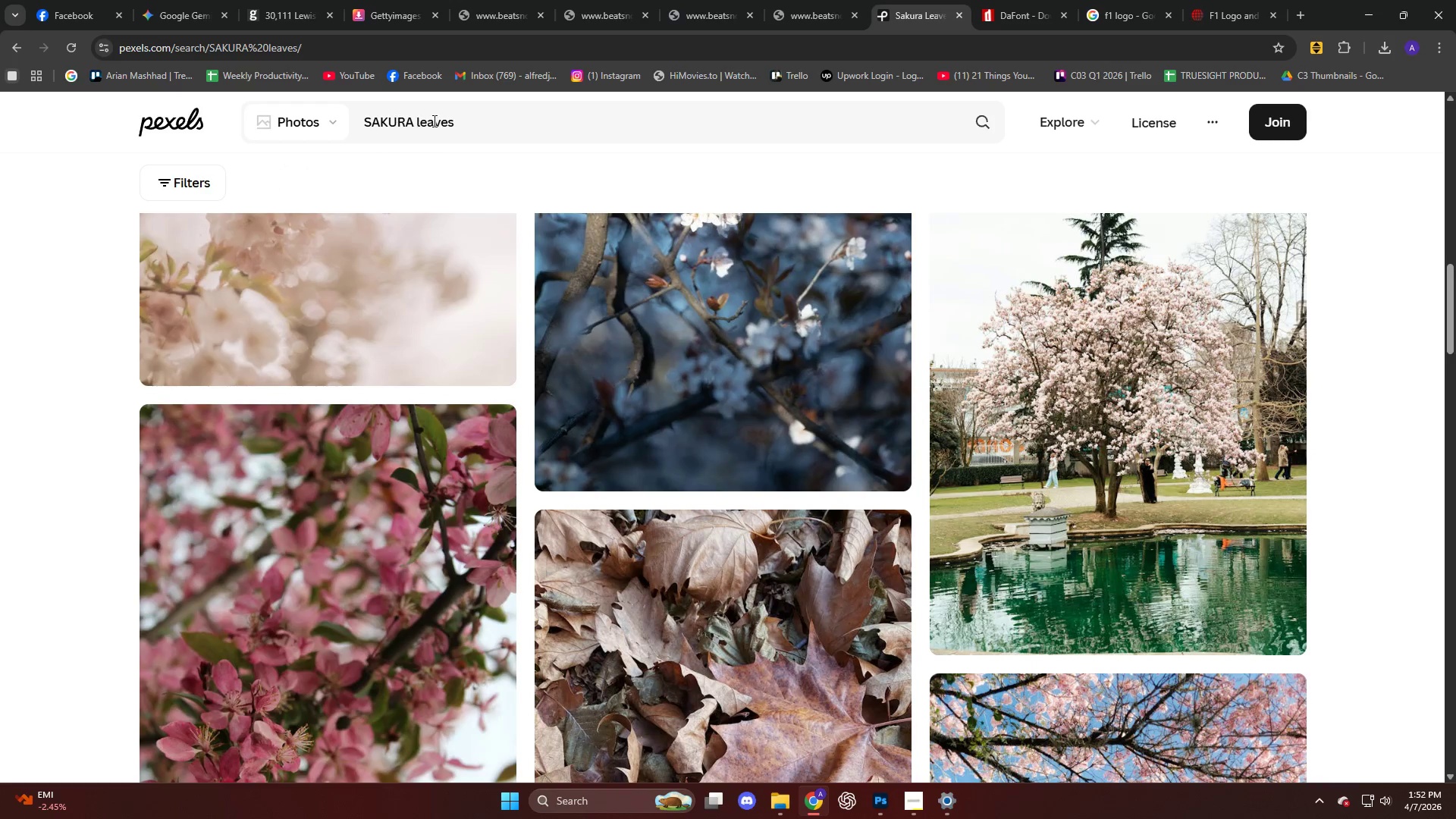 
left_click_drag(start_coordinate=[463, 121], to_coordinate=[344, 146])
 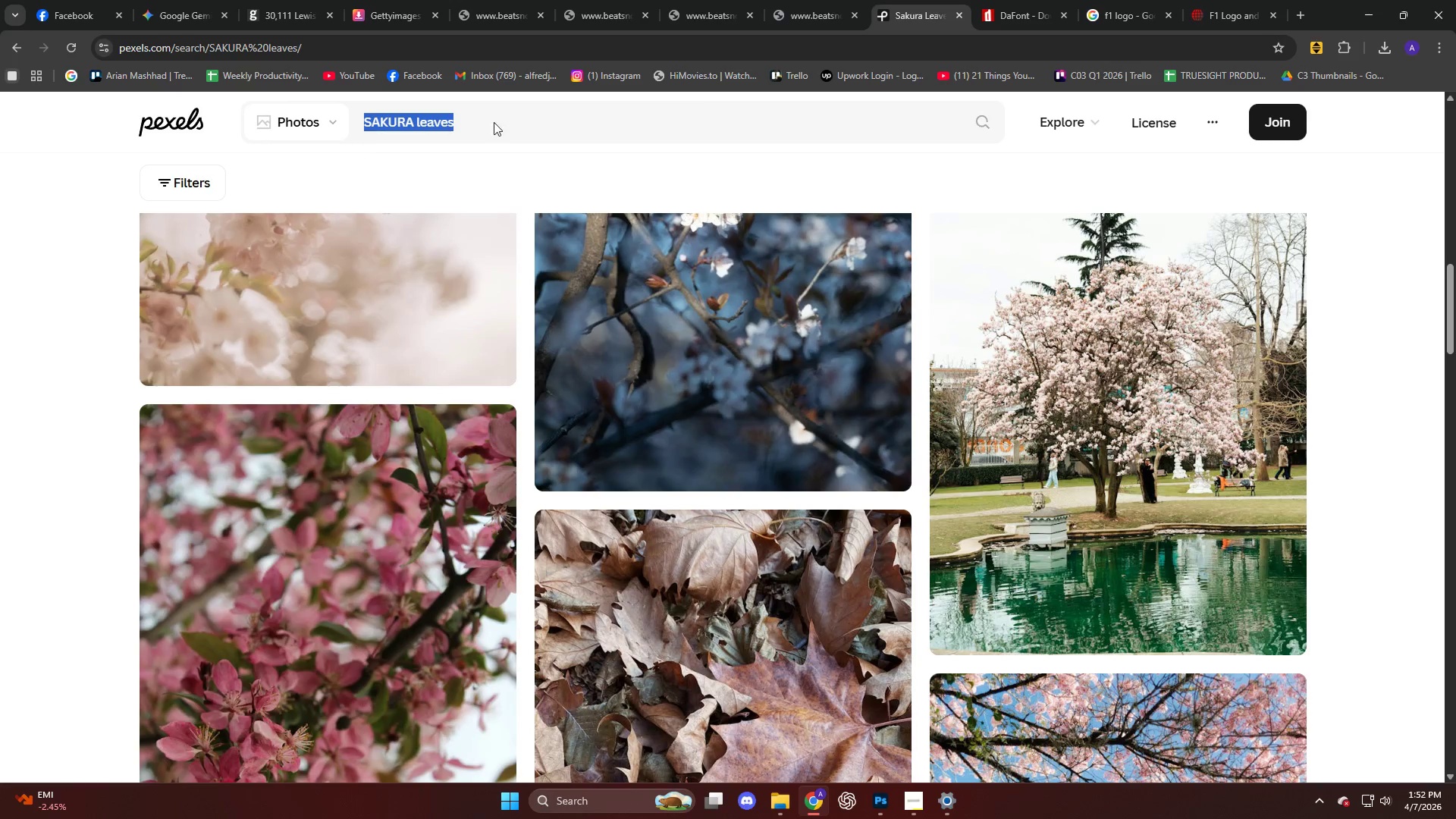 
key(Control+C)
 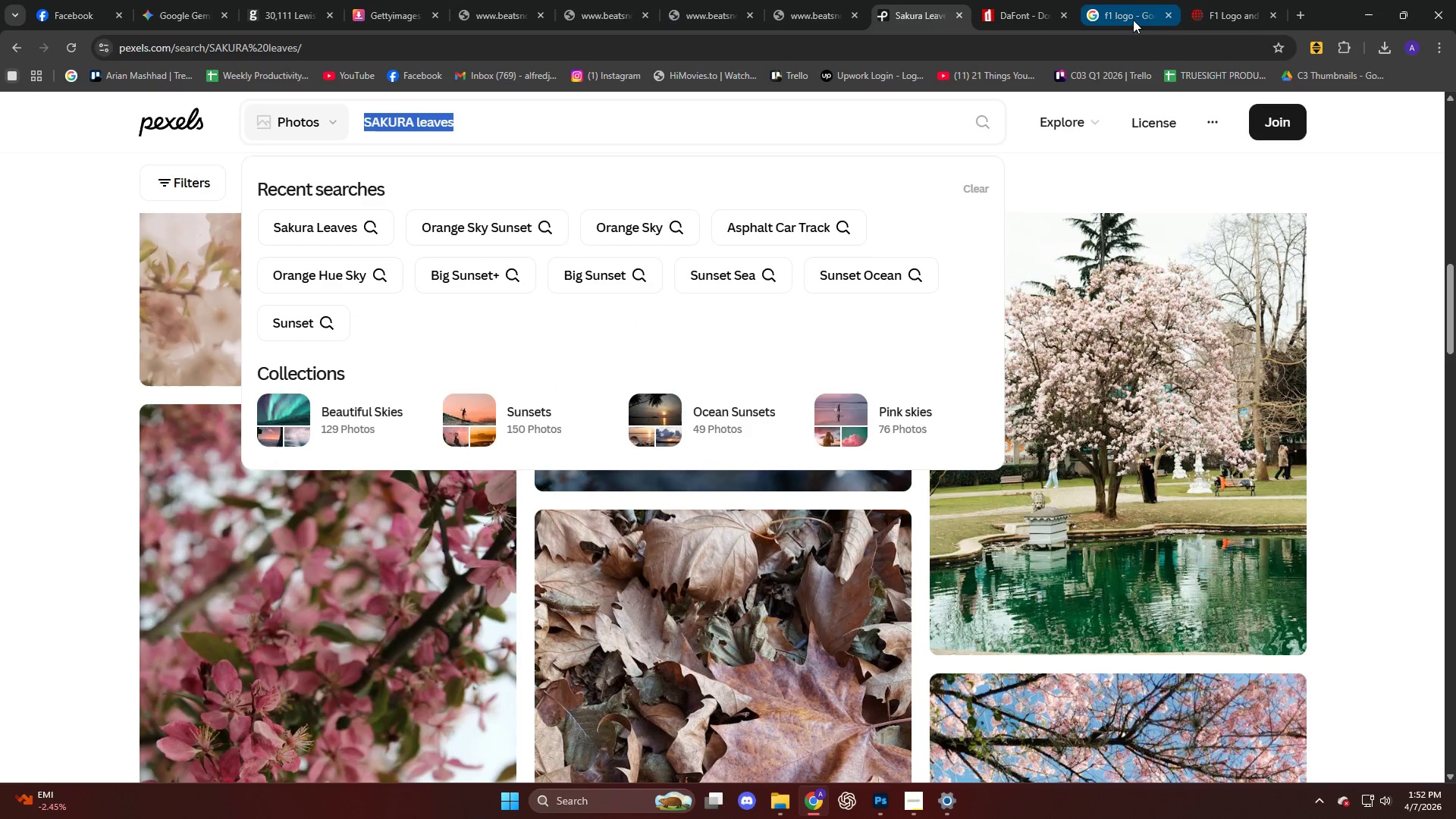 
left_click([1129, 19])
 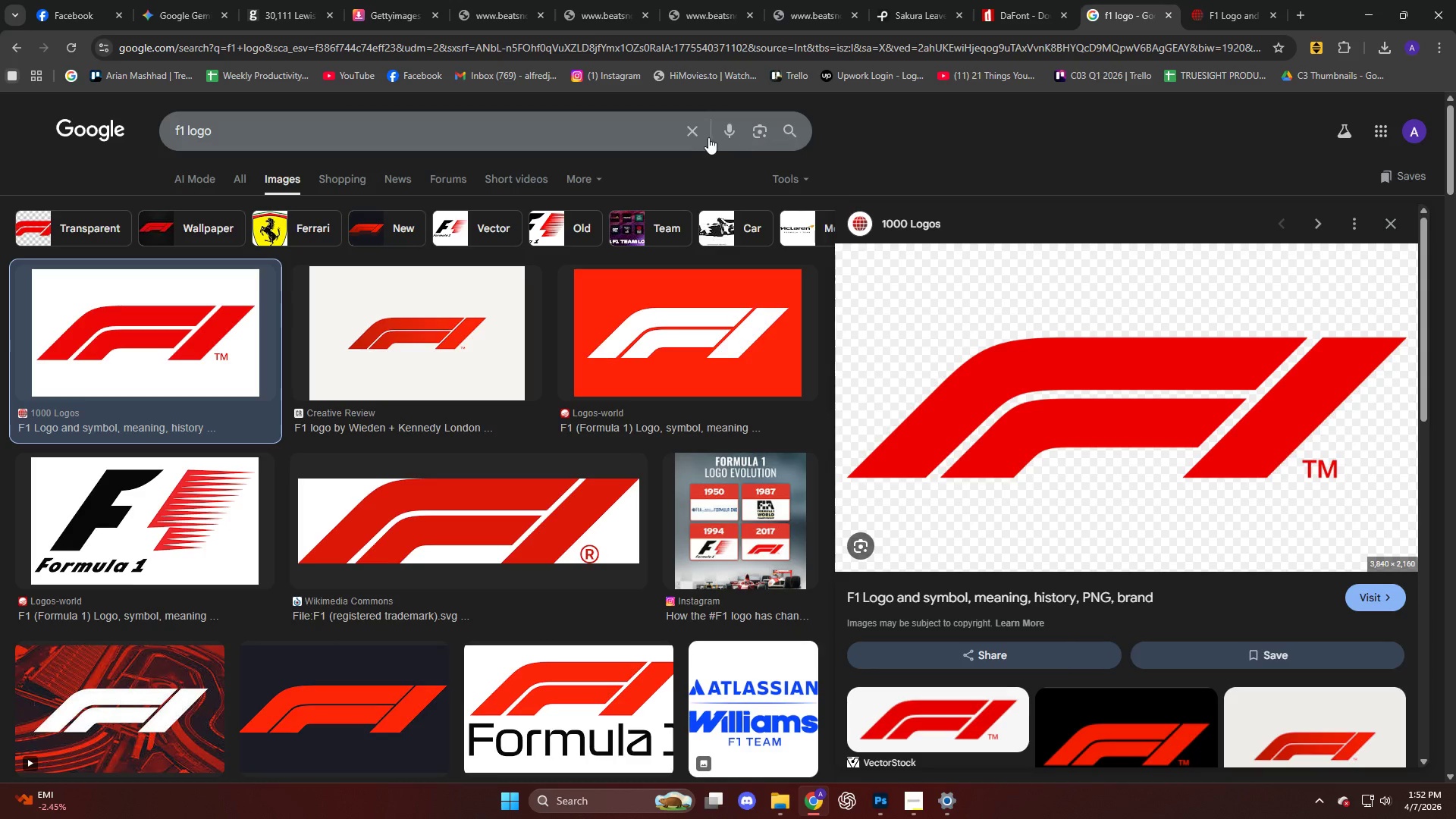 
left_click([699, 136])
 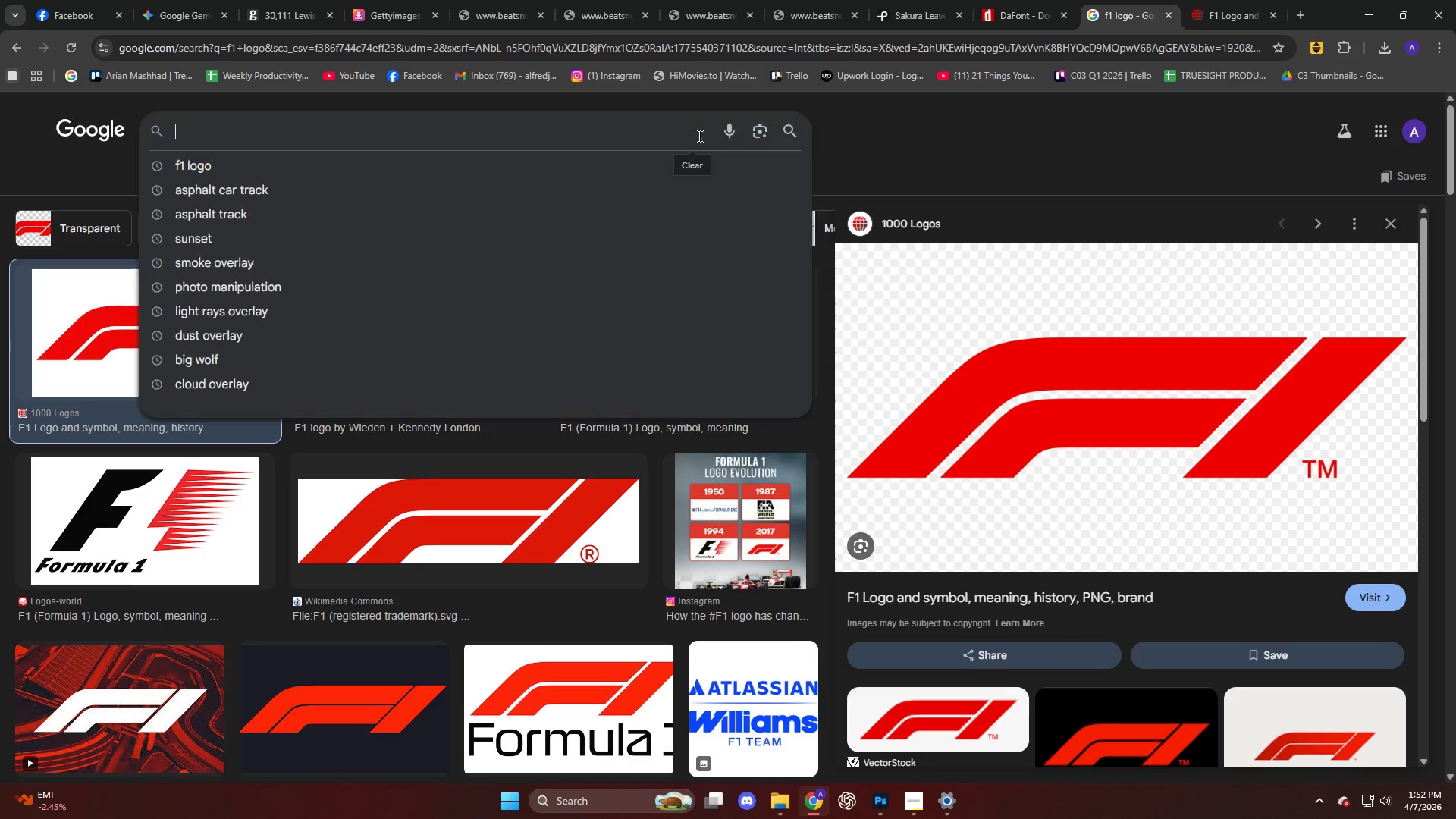 
key(Control+V)
 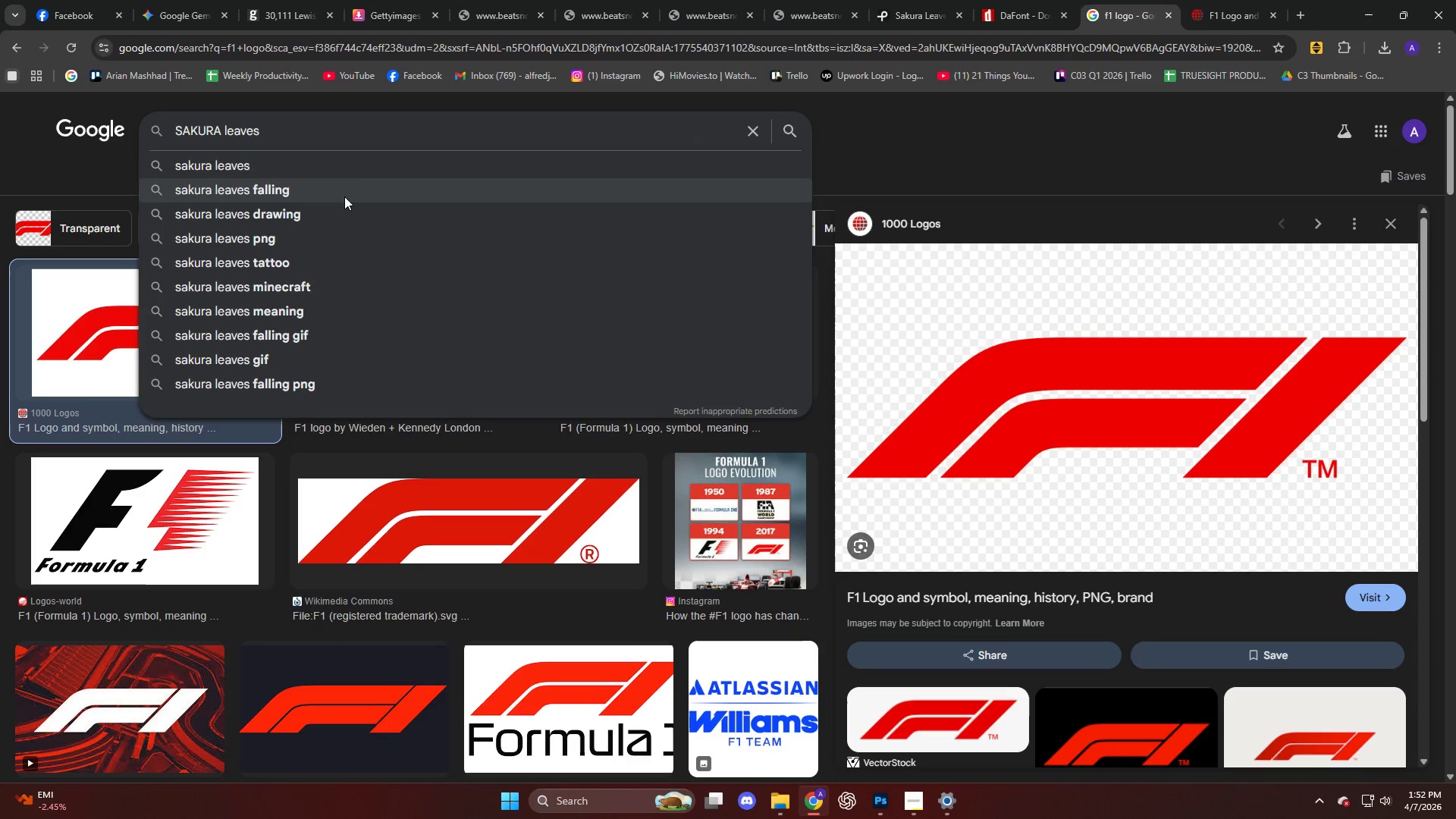 
left_click([304, 250])
 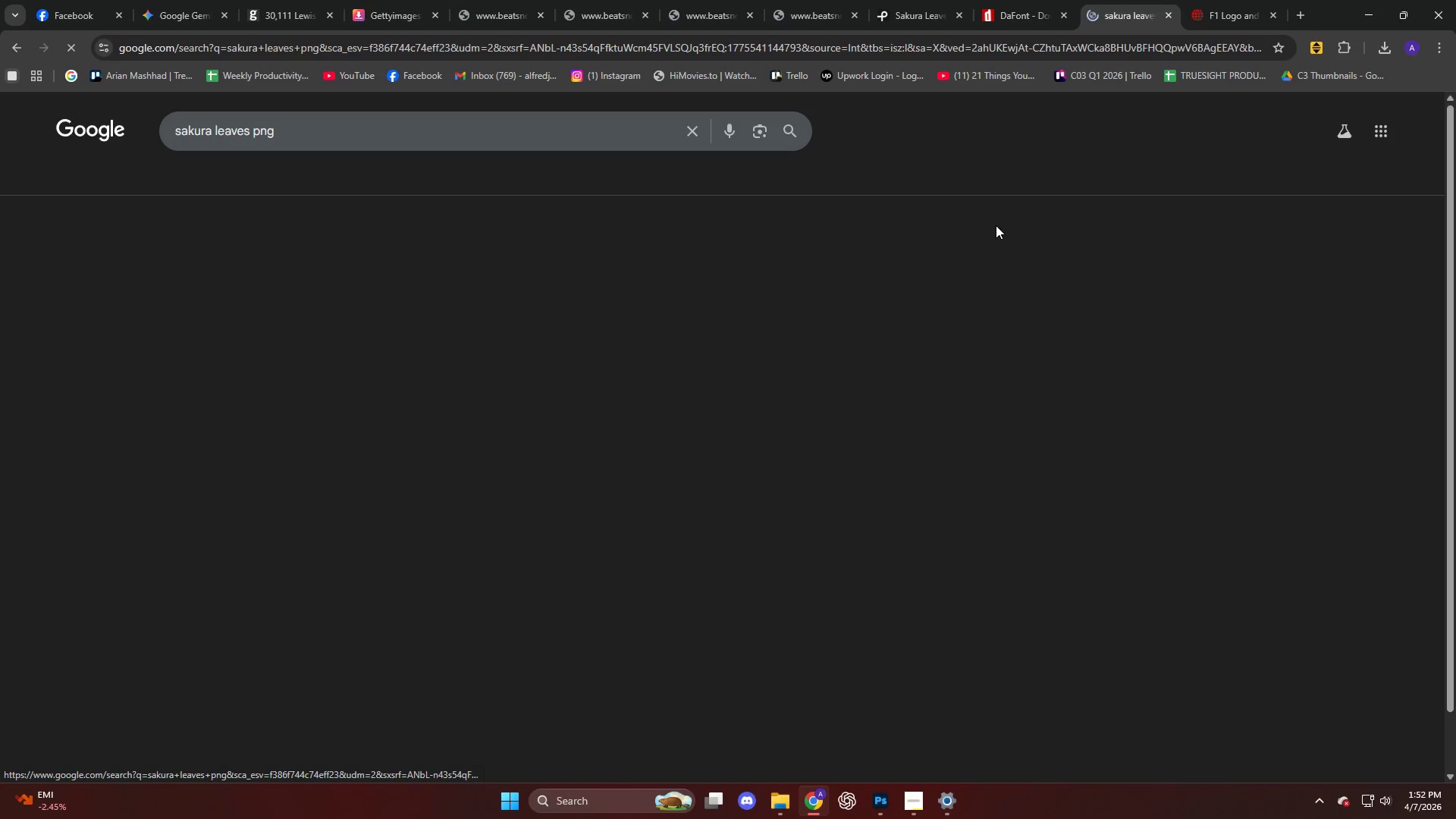 
wait(8.94)
 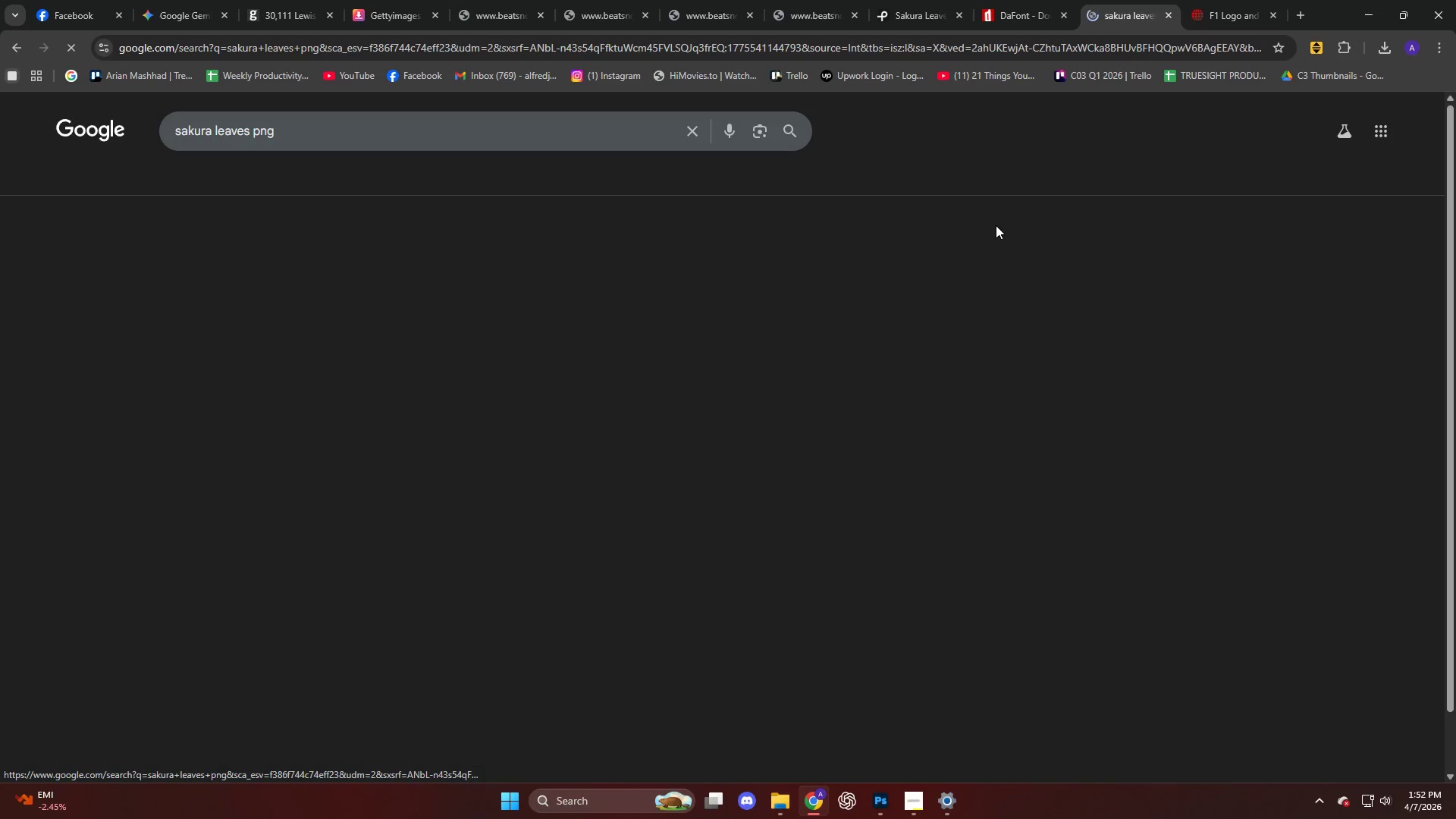 
scroll: coordinate [391, 427], scroll_direction: down, amount: 9.0
 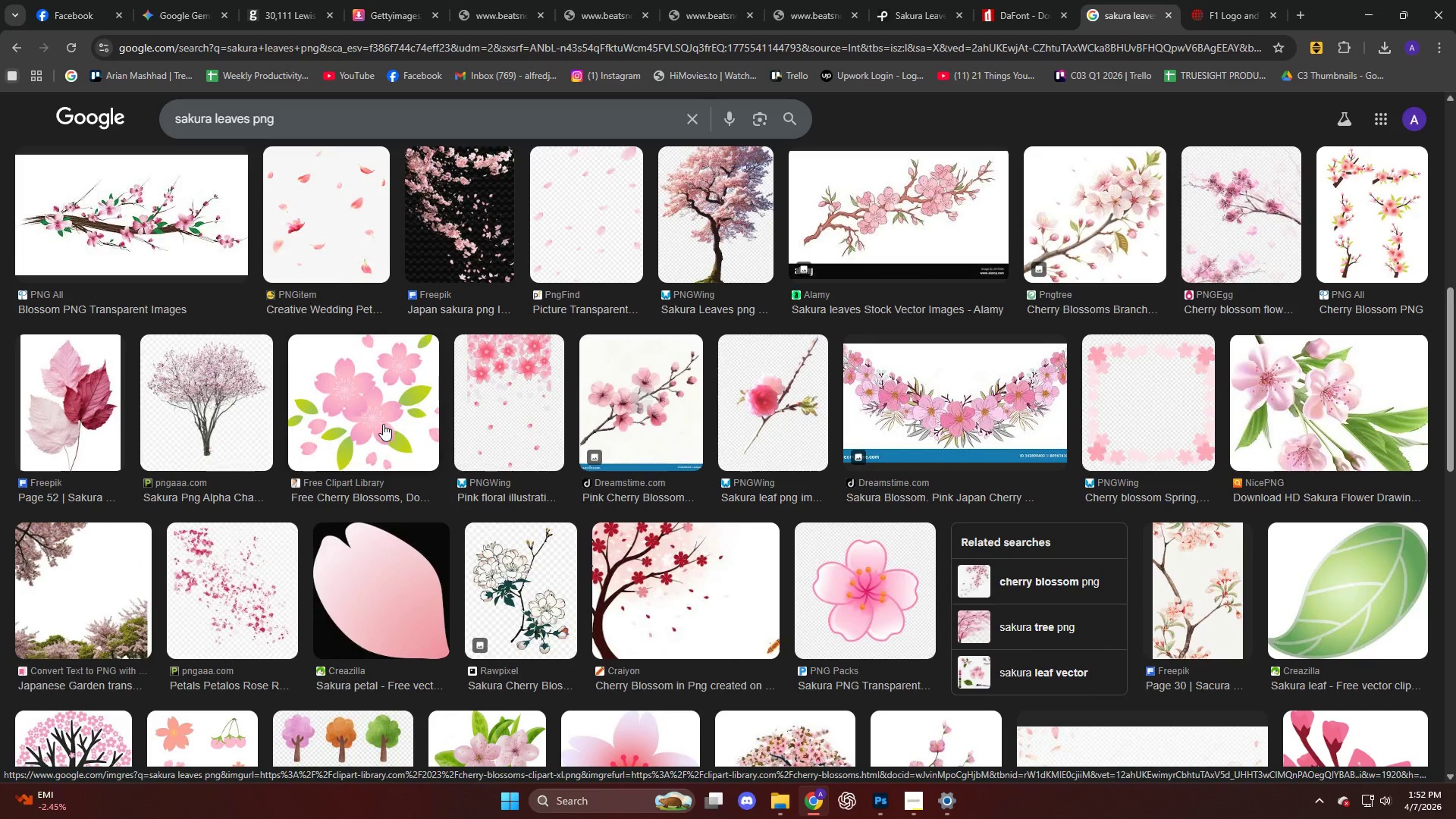 
left_click([335, 350])
 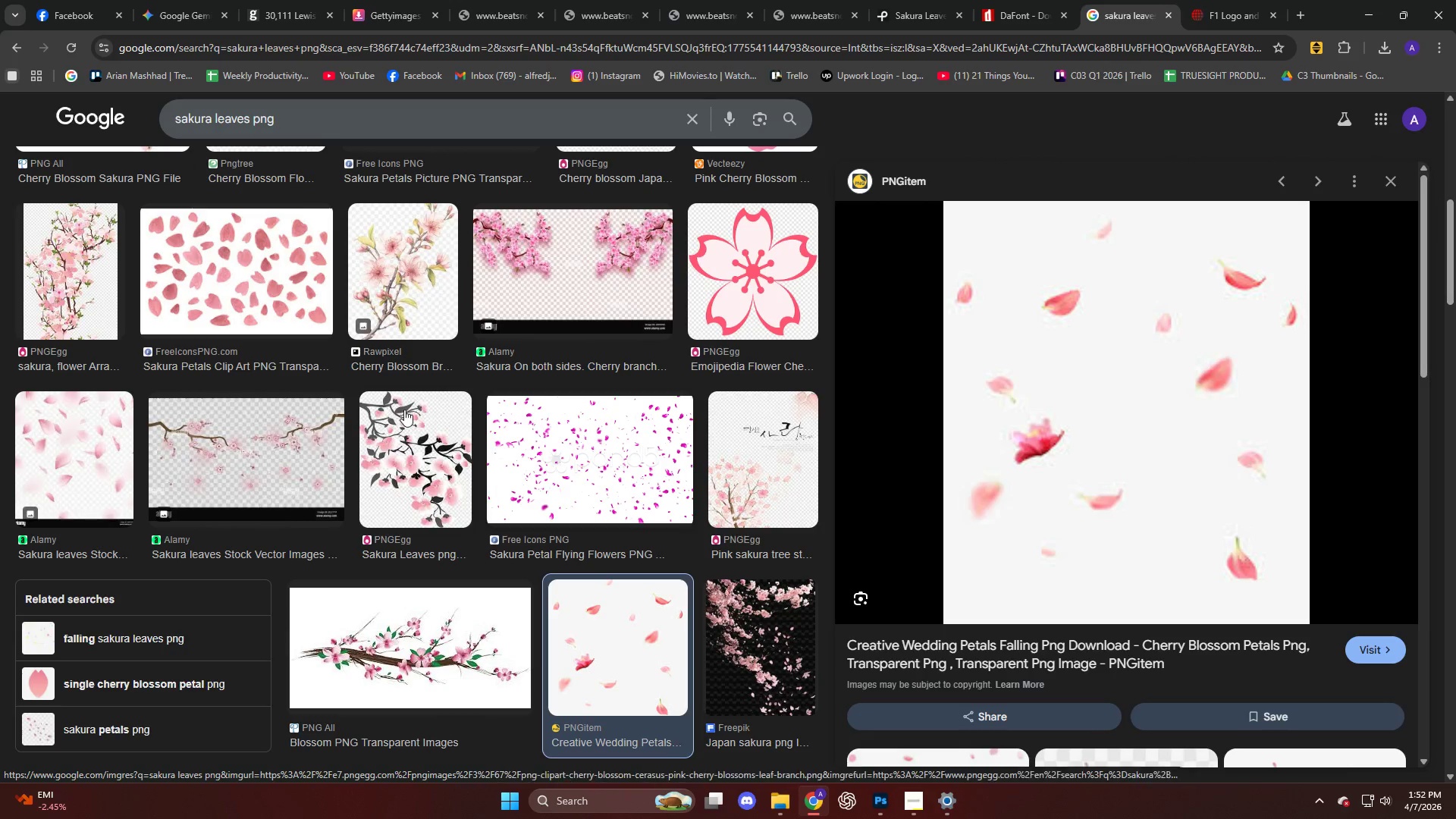 
scroll: coordinate [378, 422], scroll_direction: up, amount: 2.0
 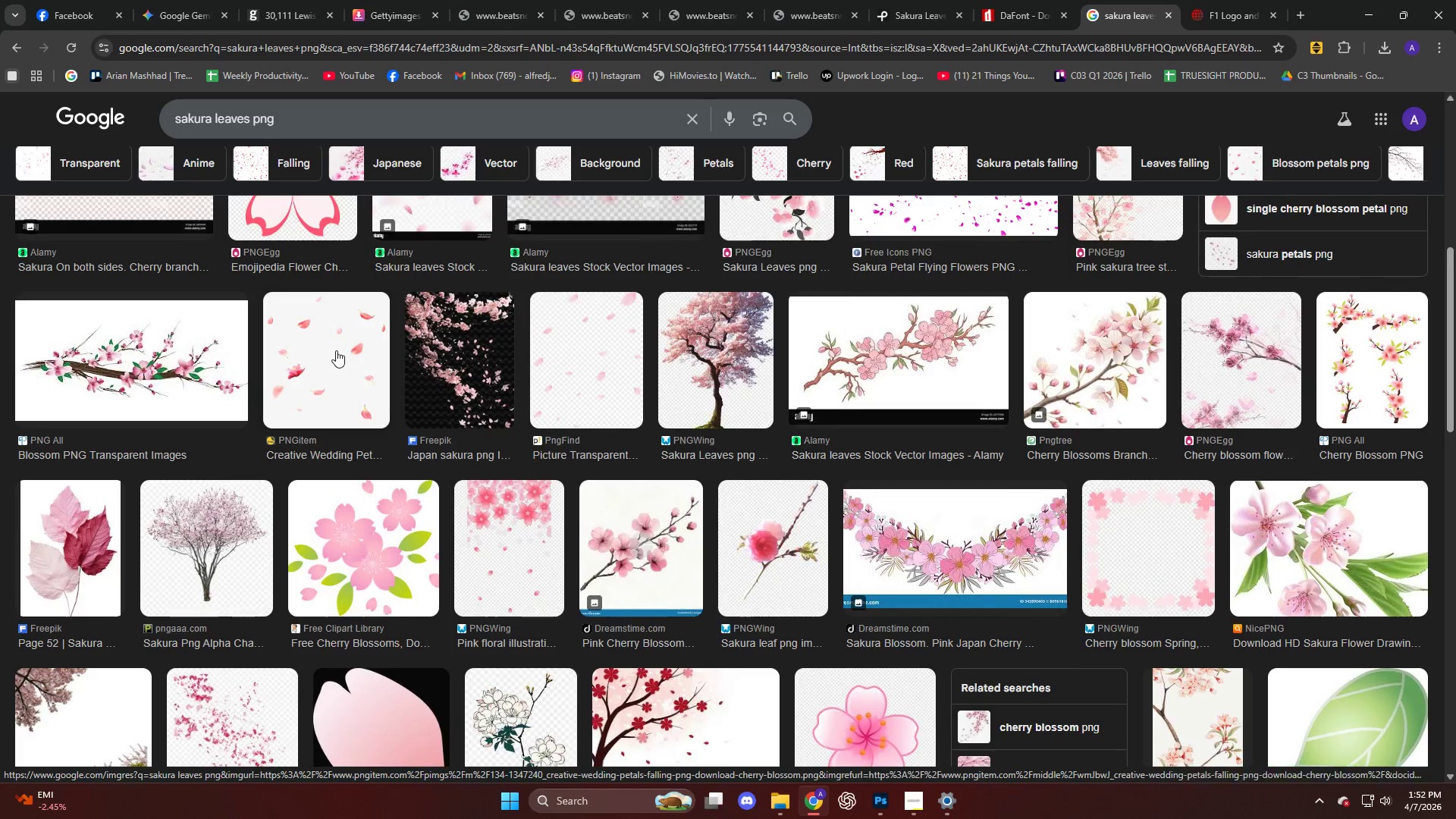 
scroll: coordinate [1135, 398], scroll_direction: down, amount: 8.0
 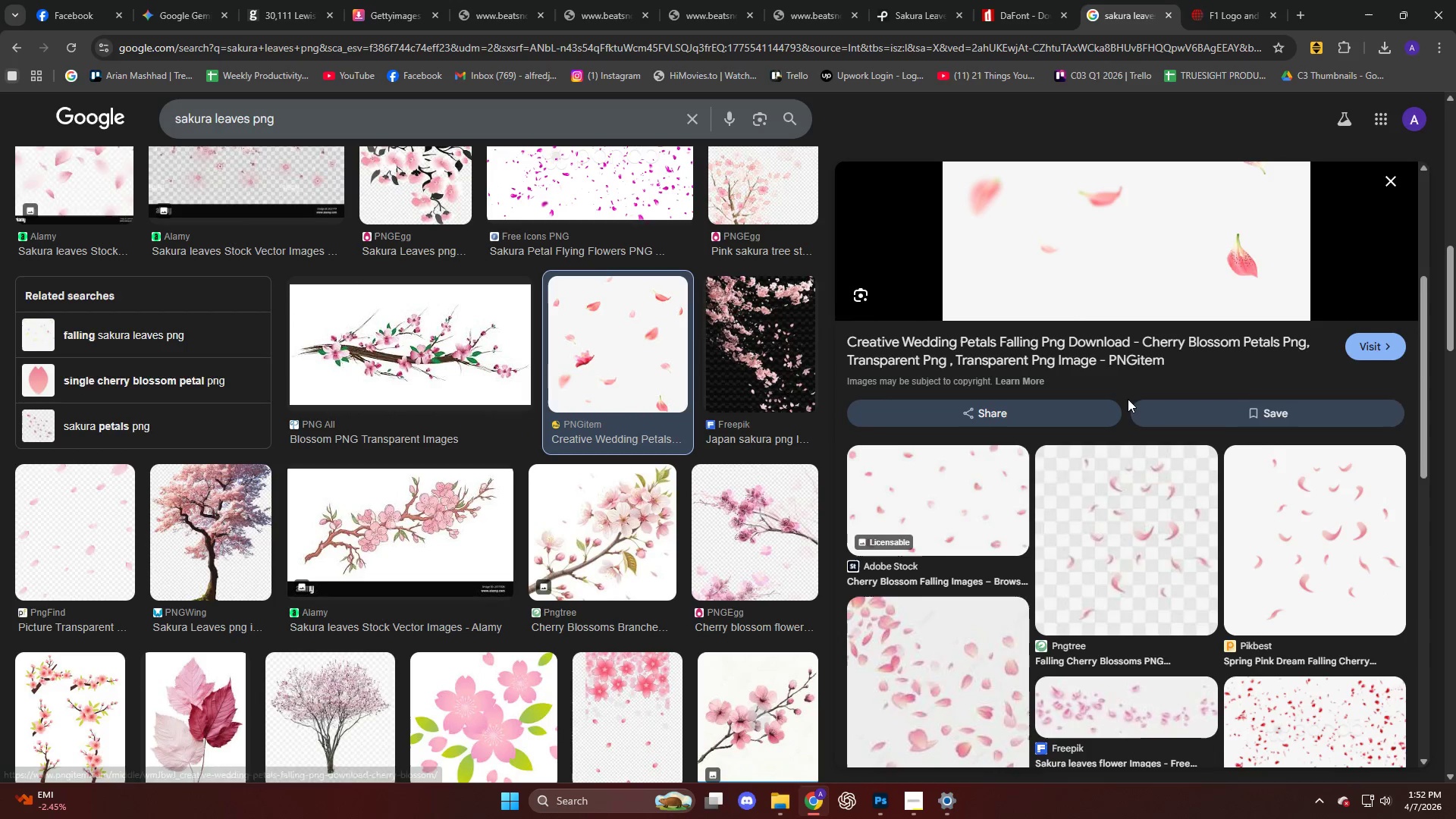 
scroll: coordinate [1122, 402], scroll_direction: up, amount: 3.0
 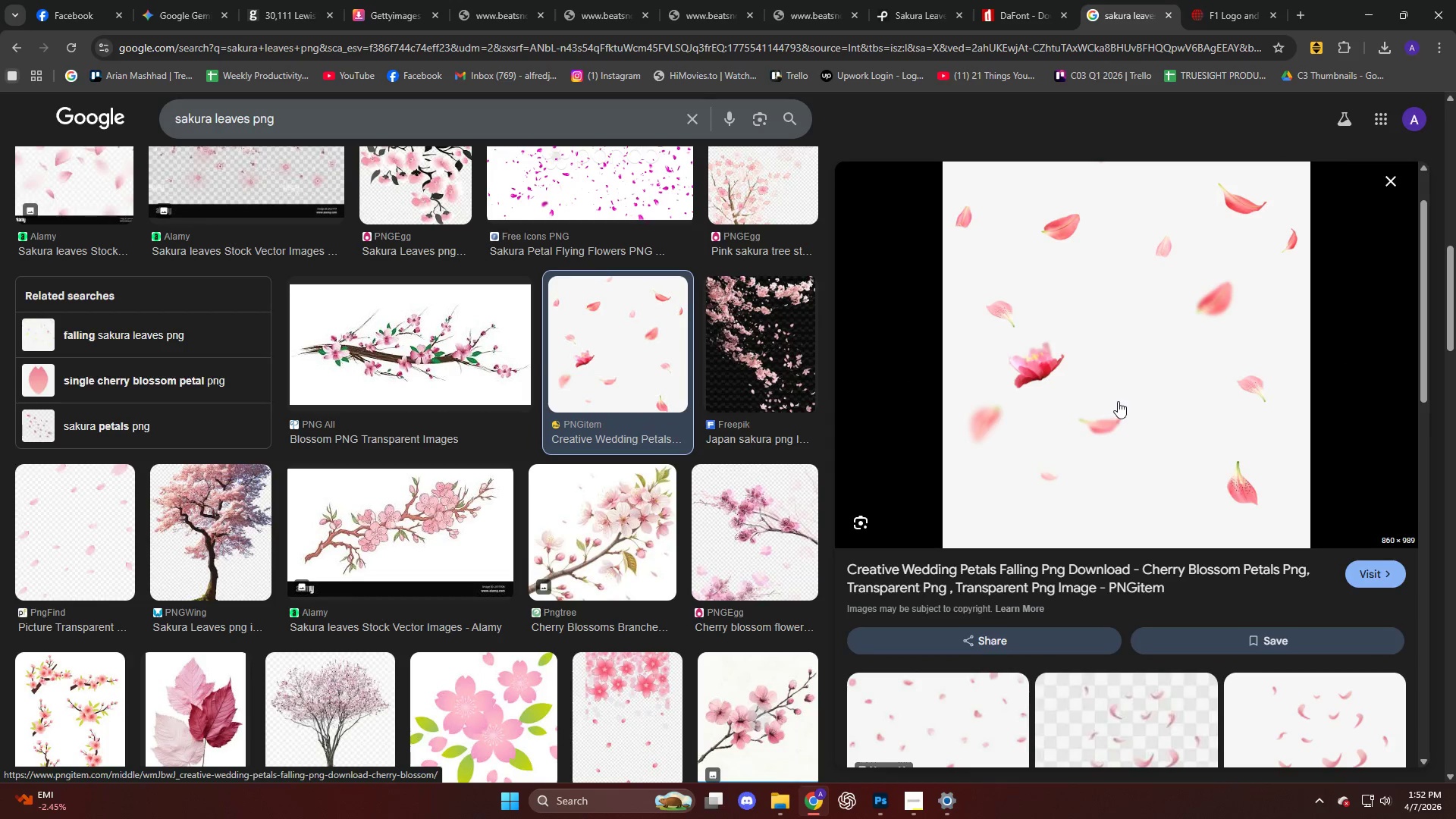 
scroll: coordinate [1118, 401], scroll_direction: down, amount: 3.0
 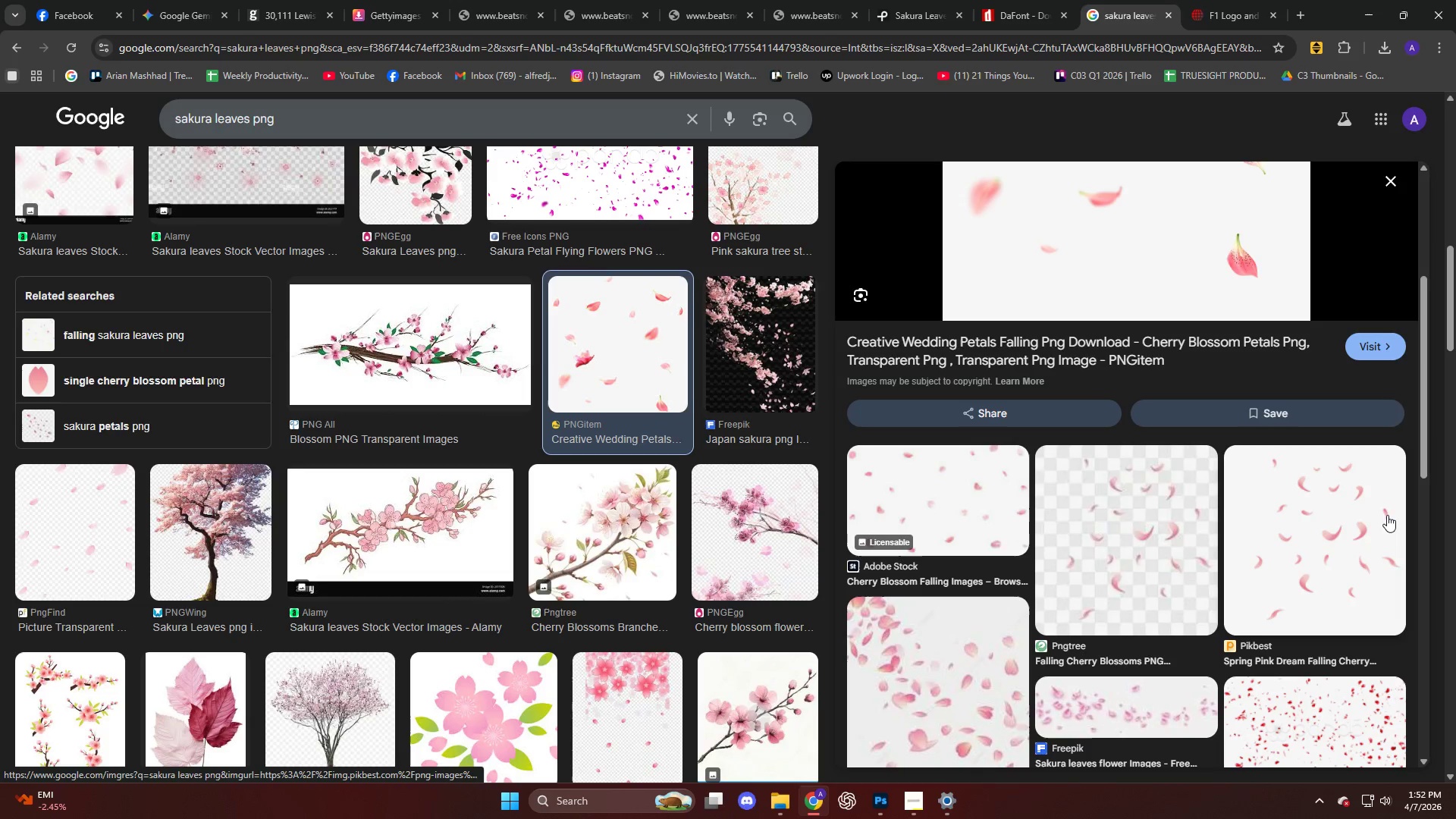 
left_click([1364, 515])
 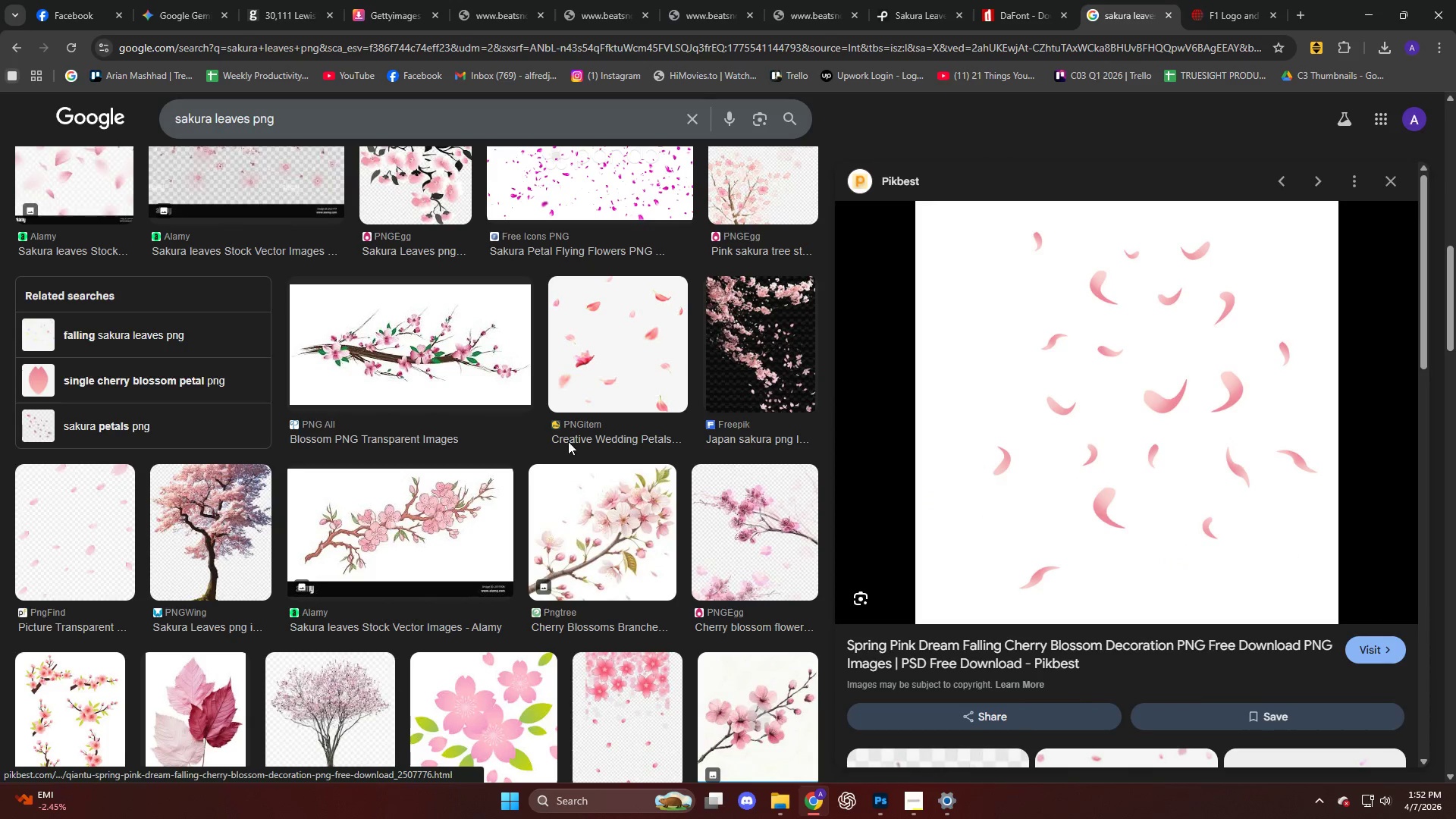 
scroll: coordinate [286, 366], scroll_direction: up, amount: 13.0
 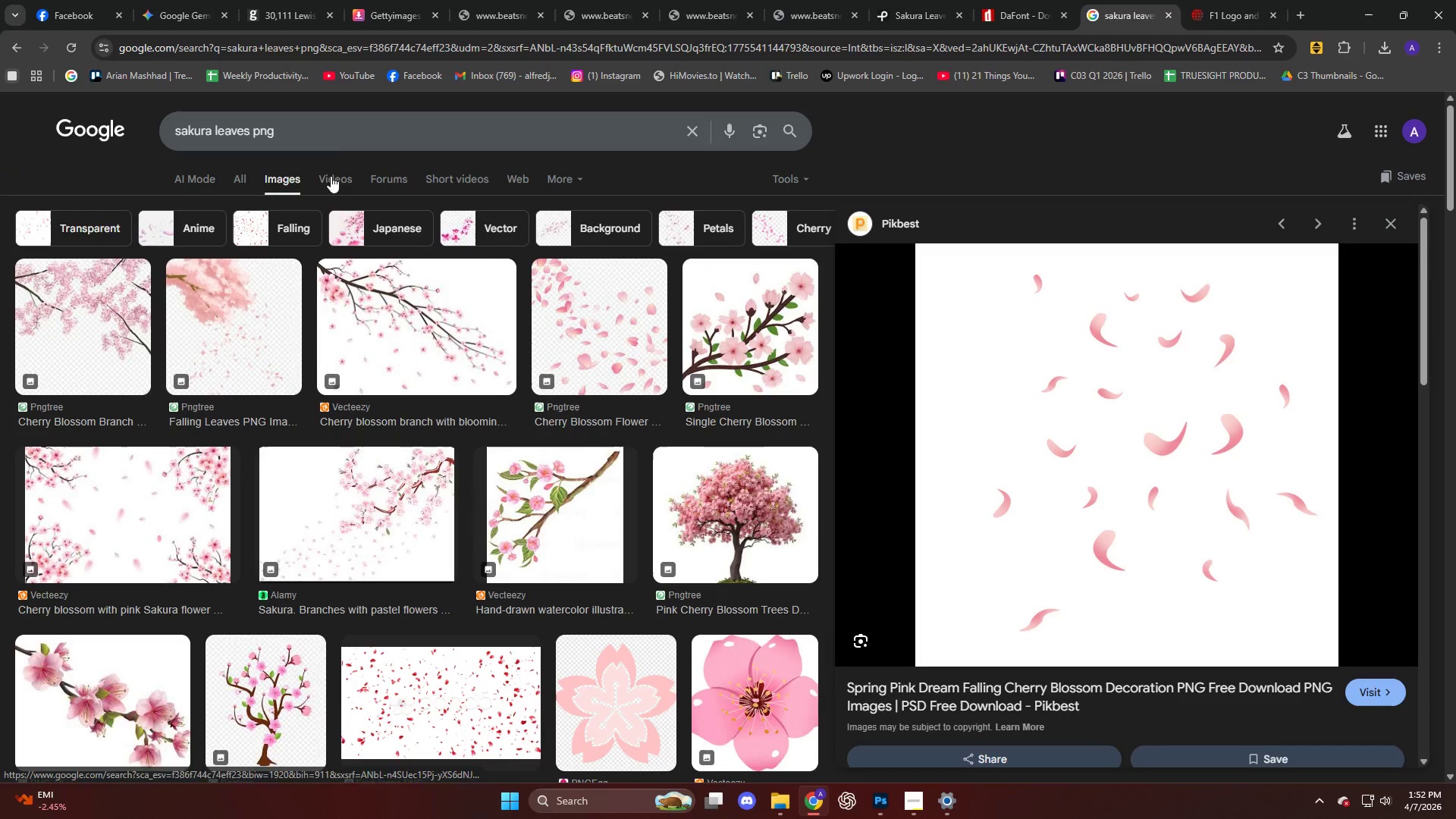 
left_click([324, 133])
 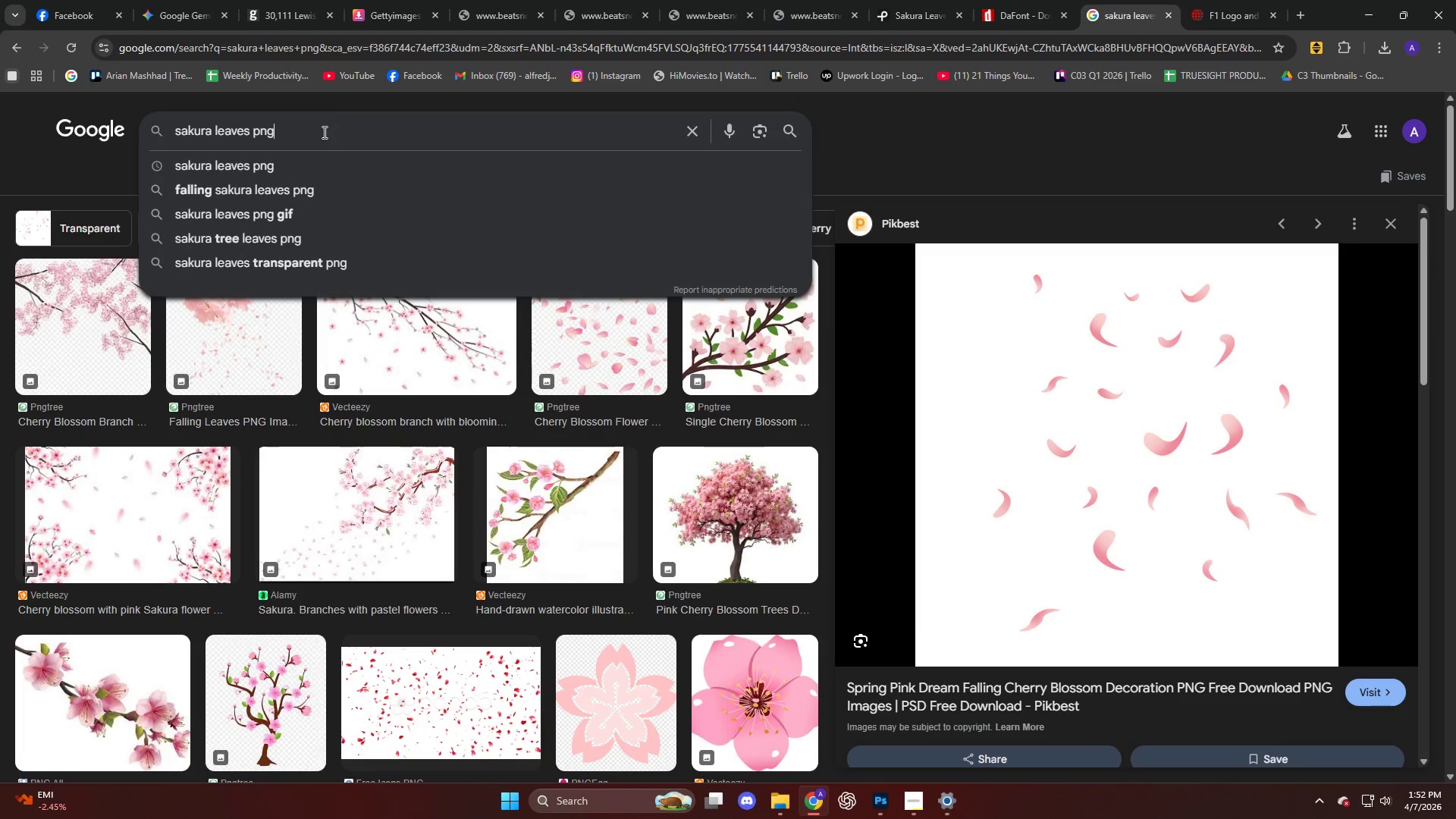 
key(NumpadEnter)
 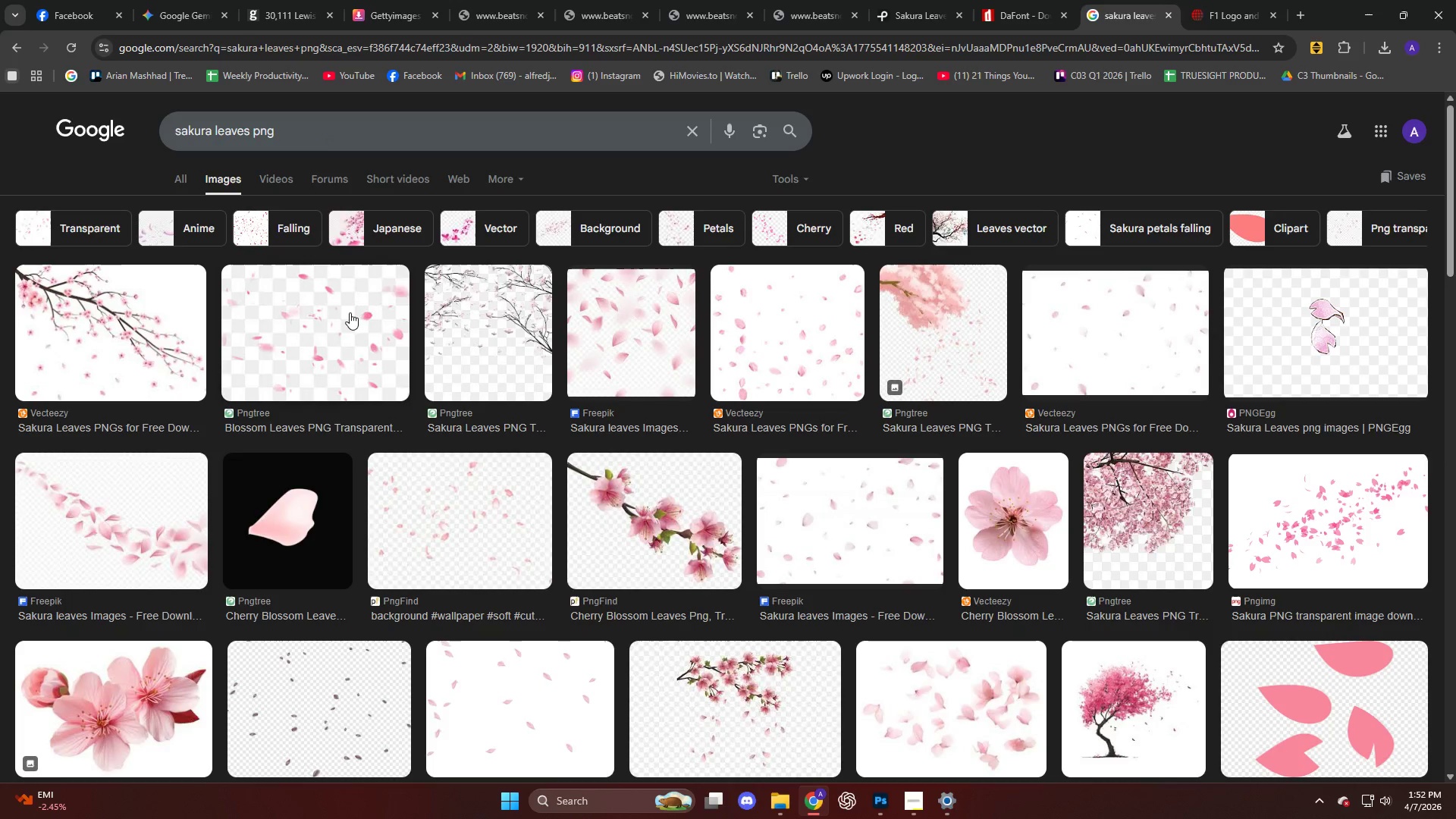 
left_click([350, 312])
 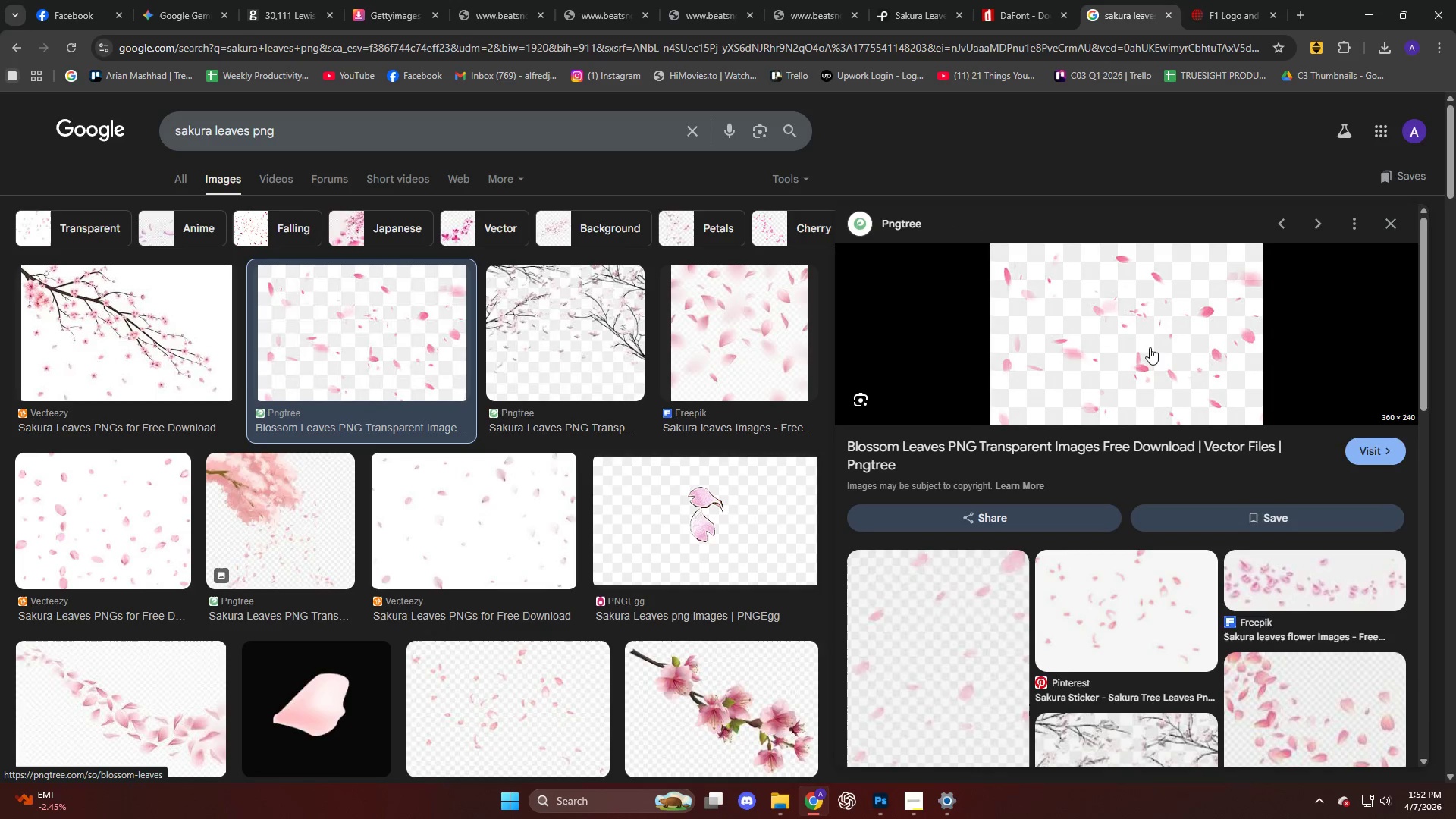 
left_click([1150, 347])
 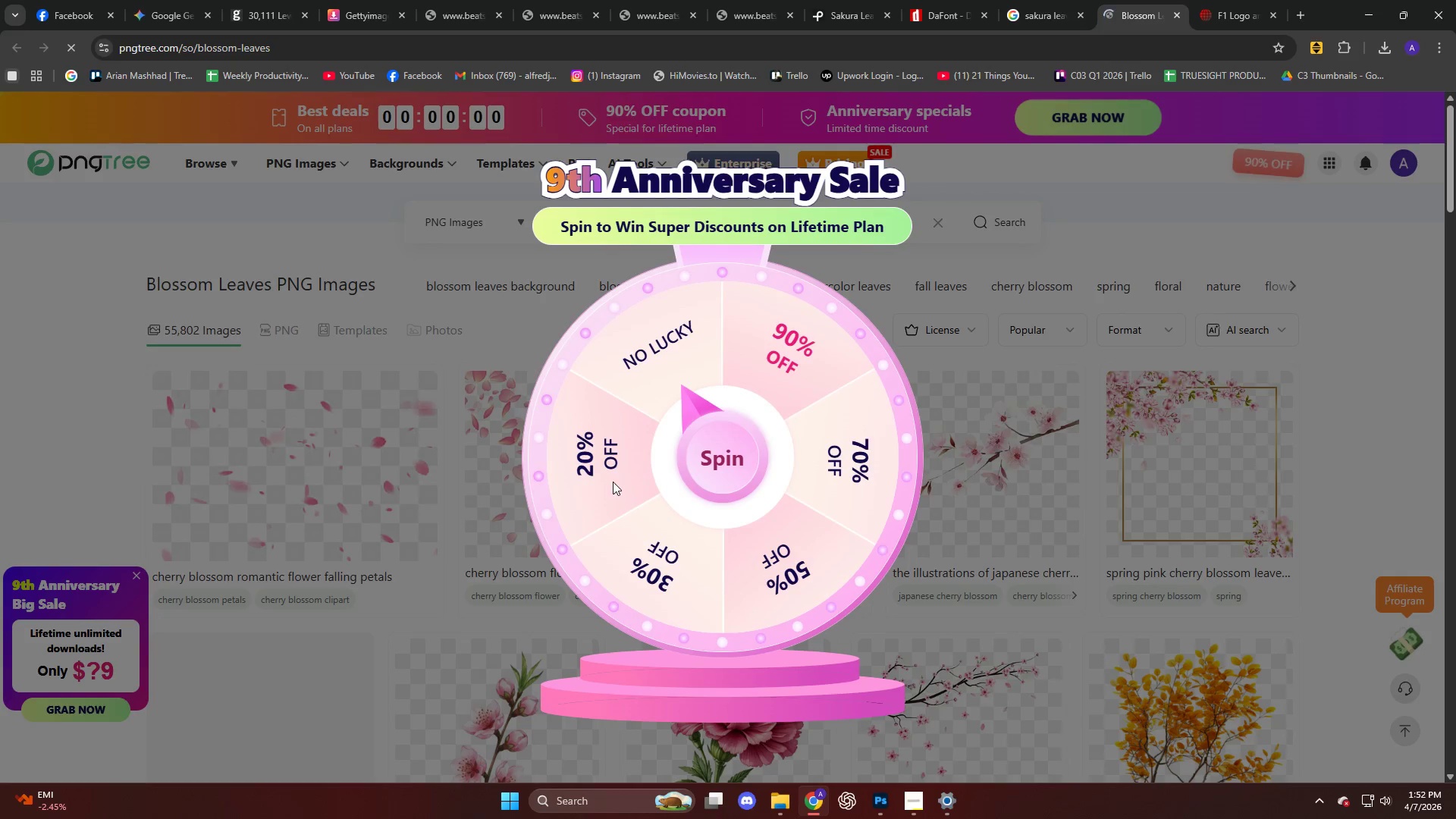 
left_click([1076, 360])
 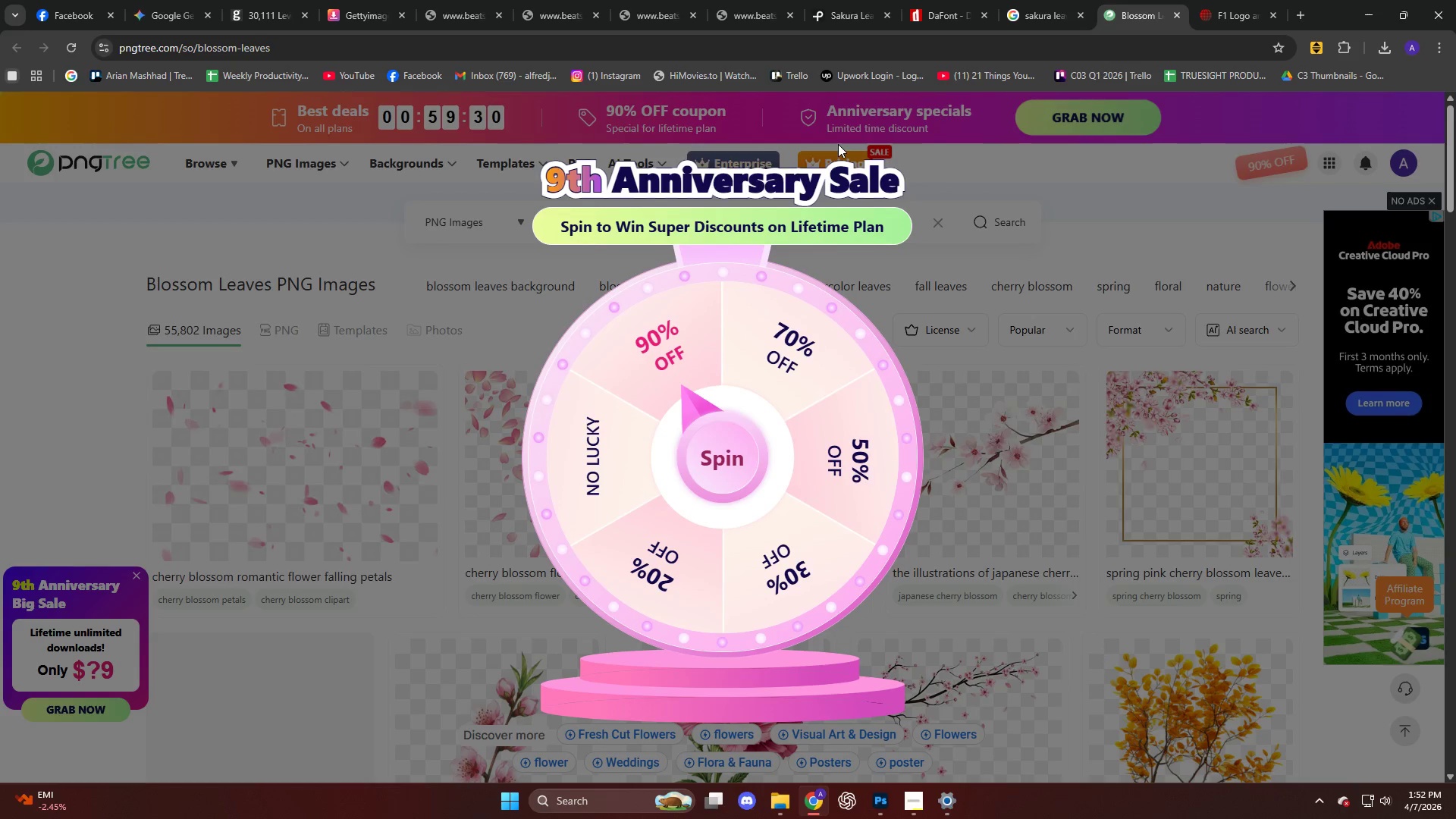 
wait(6.53)
 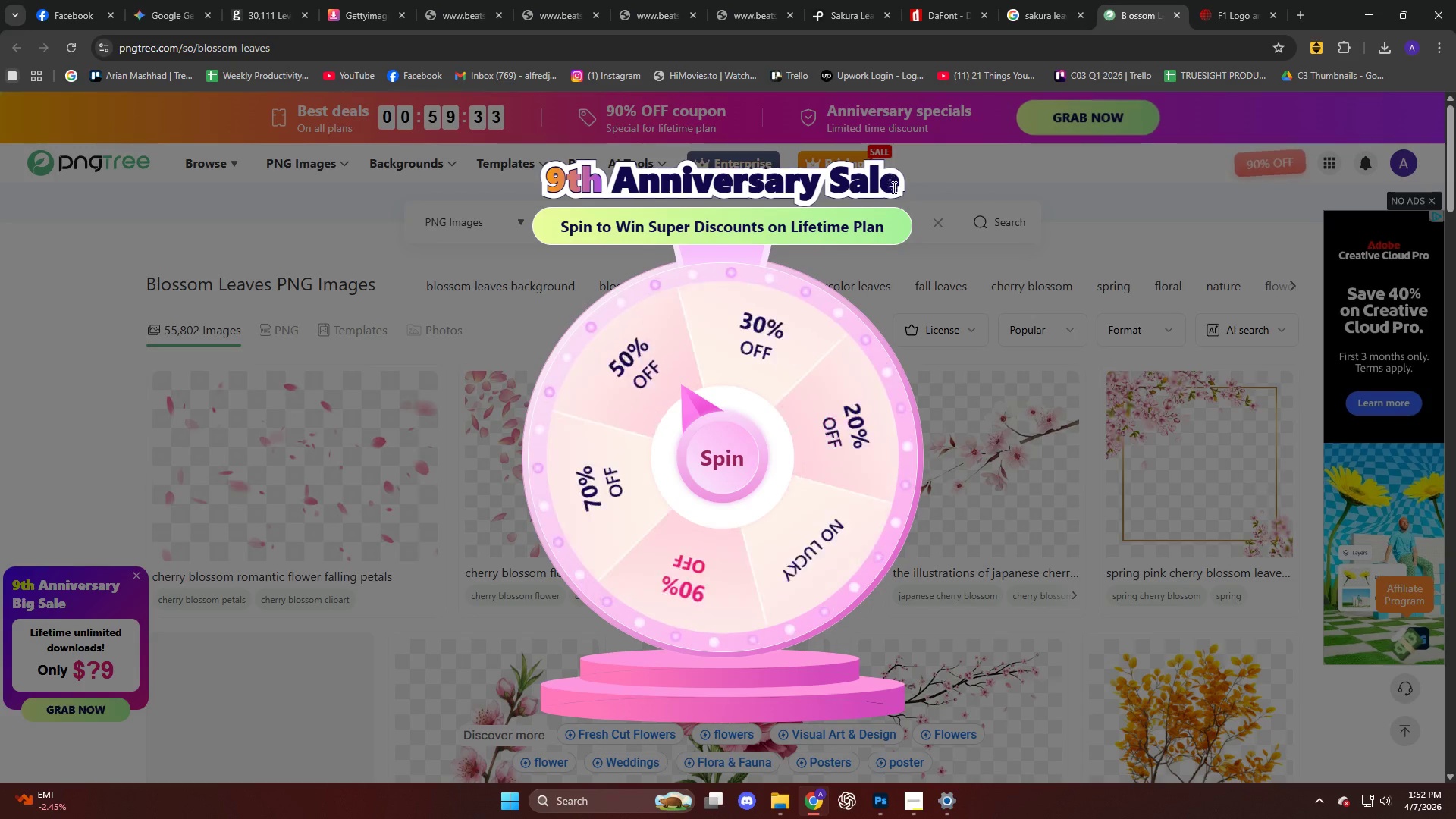 
left_click([877, 233])
 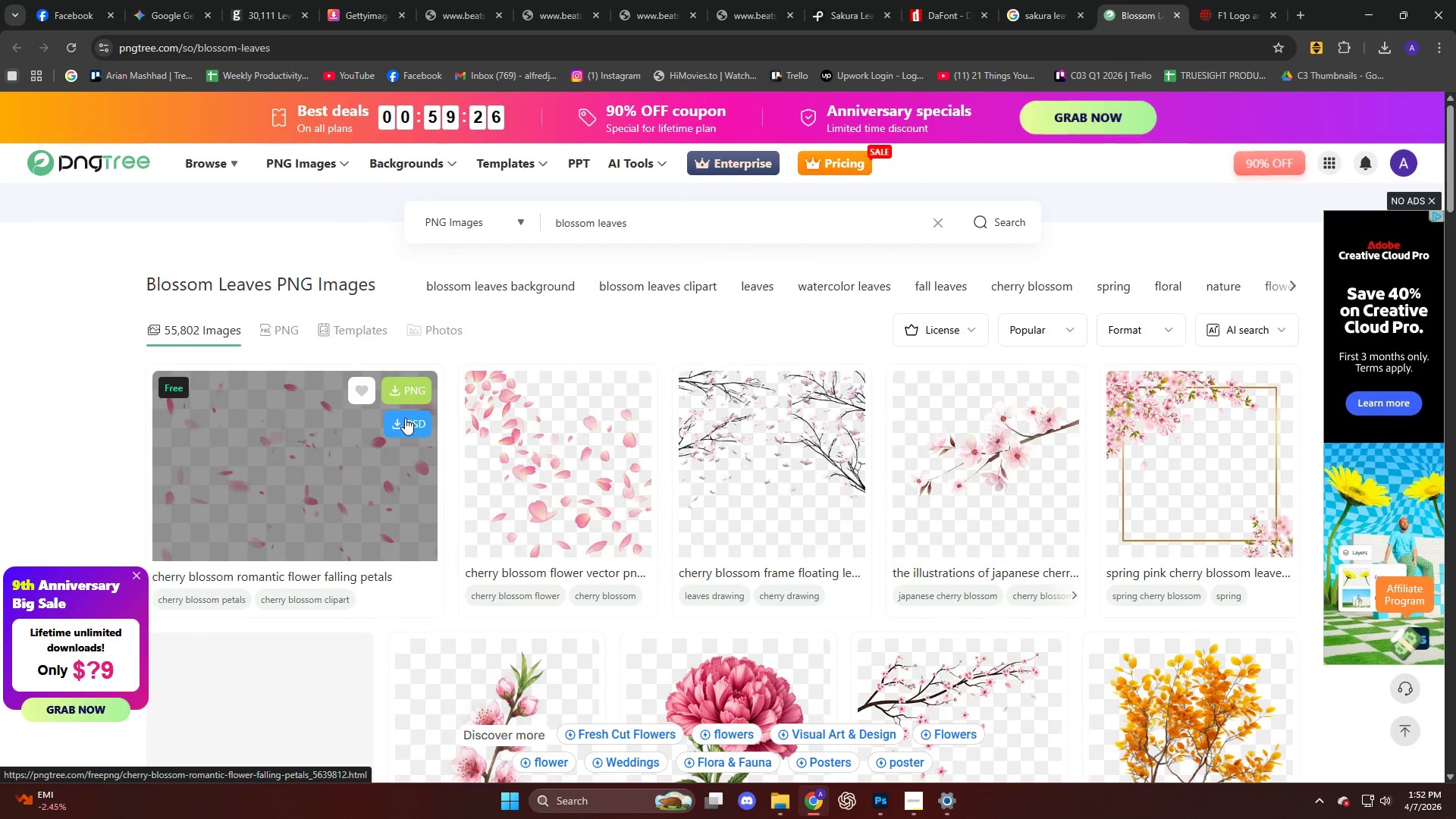 
left_click([400, 389])
 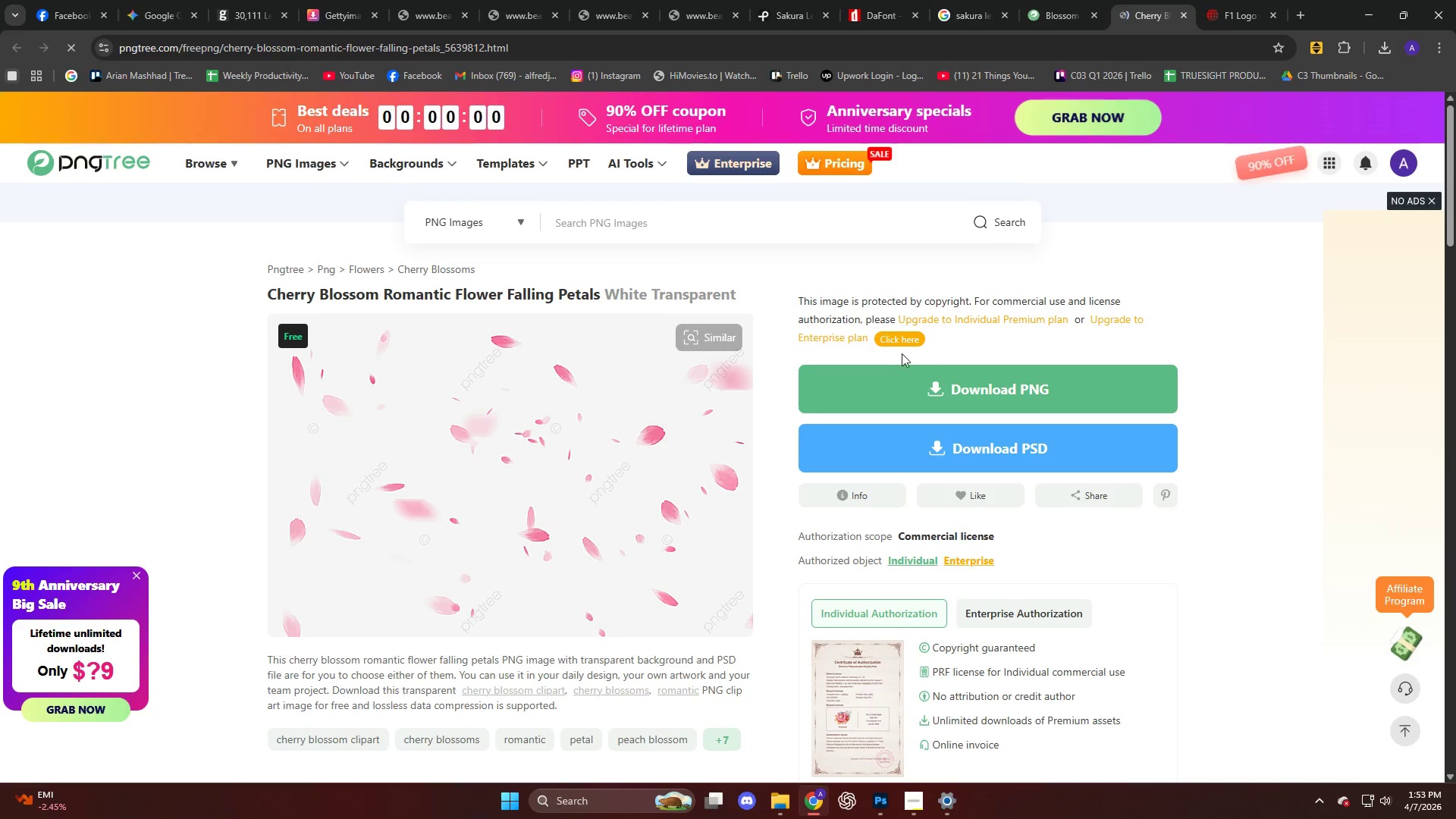 
left_click([916, 397])
 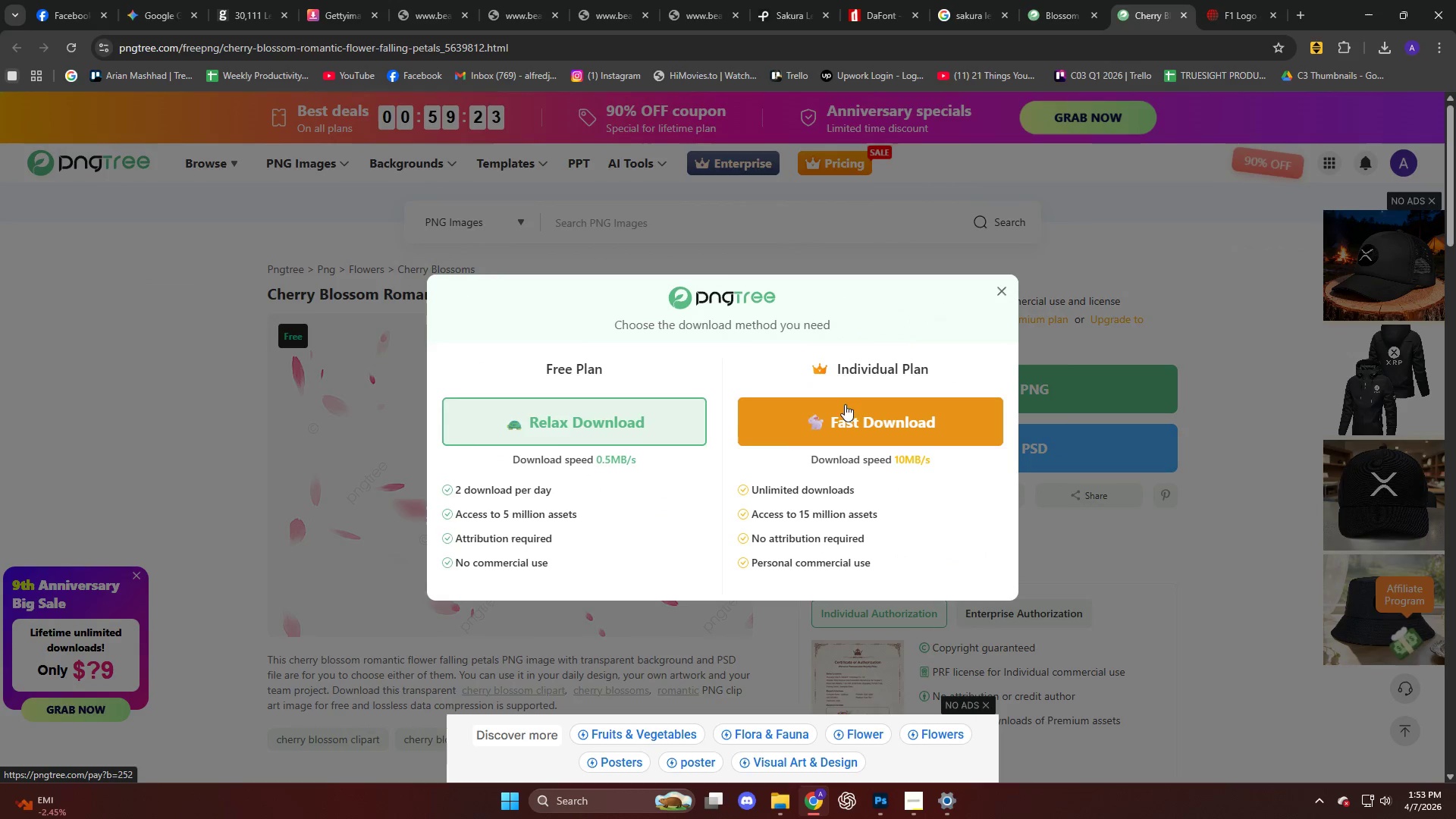 
left_click([638, 412])
 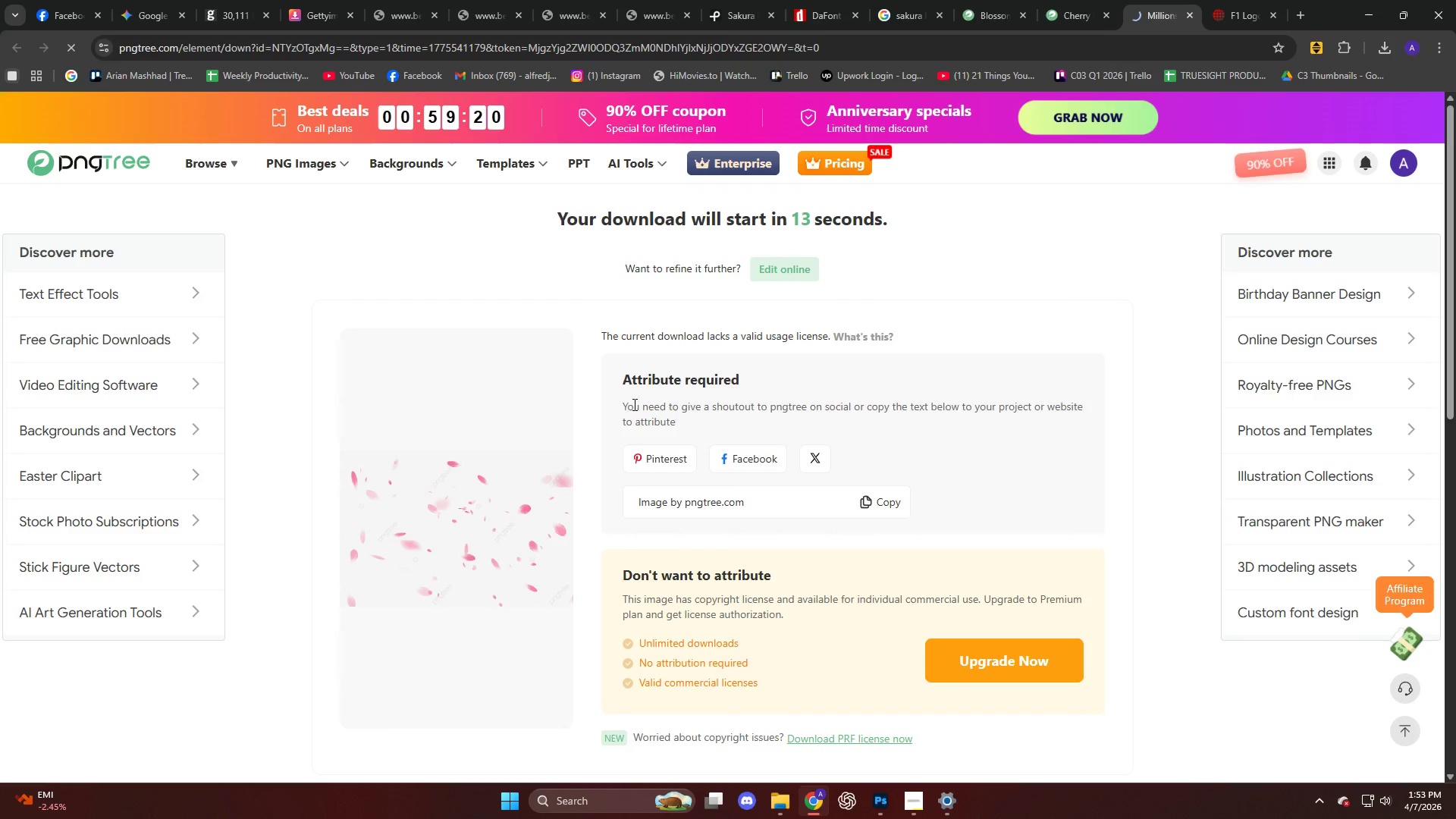 
wait(5.22)
 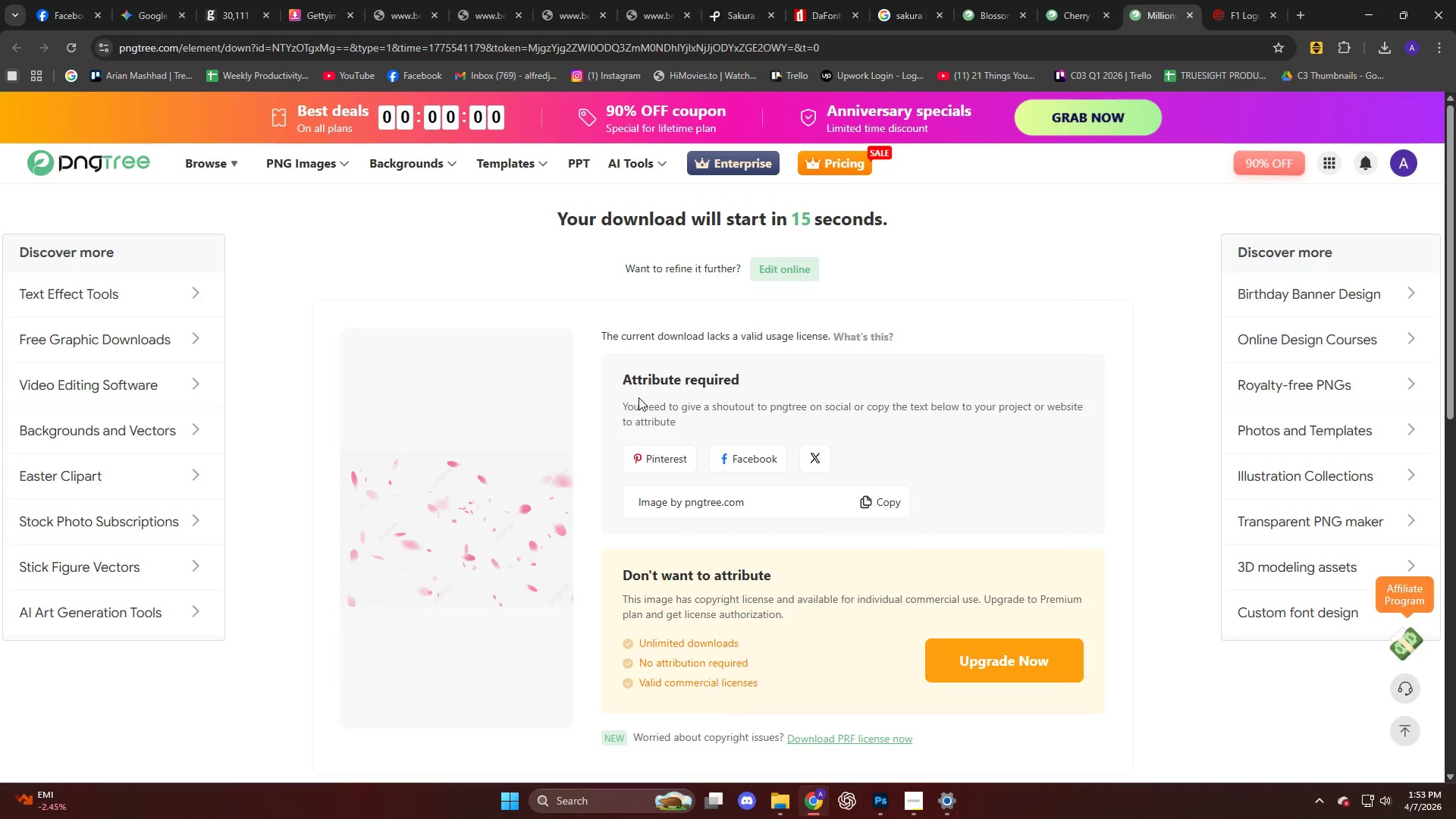 
left_click_drag(start_coordinate=[1271, 113], to_coordinate=[733, 390])
 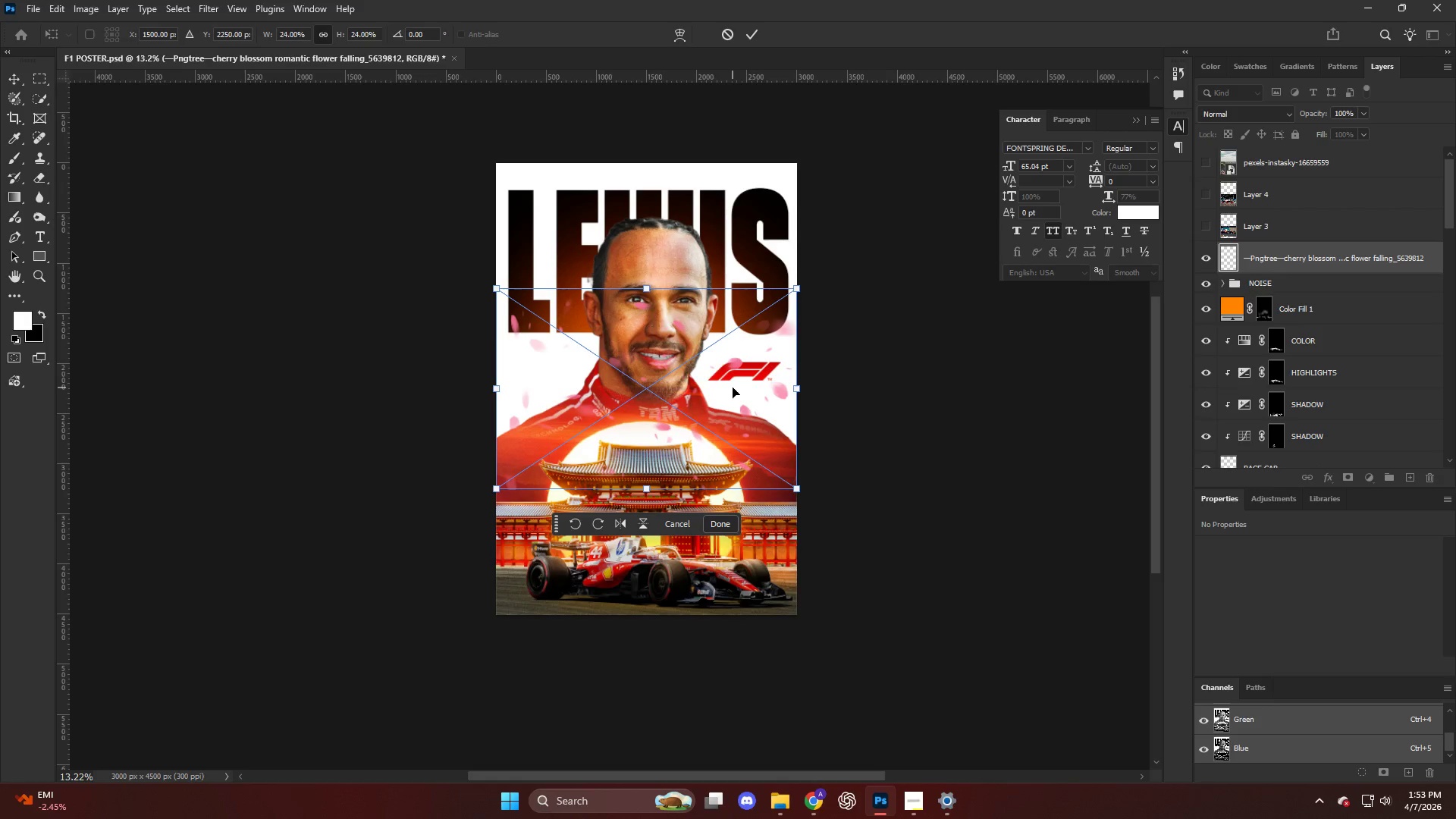 
hold_key(key=AltLeft, duration=0.31)
scroll: coordinate [697, 385], scroll_direction: up, amount: 4.0
 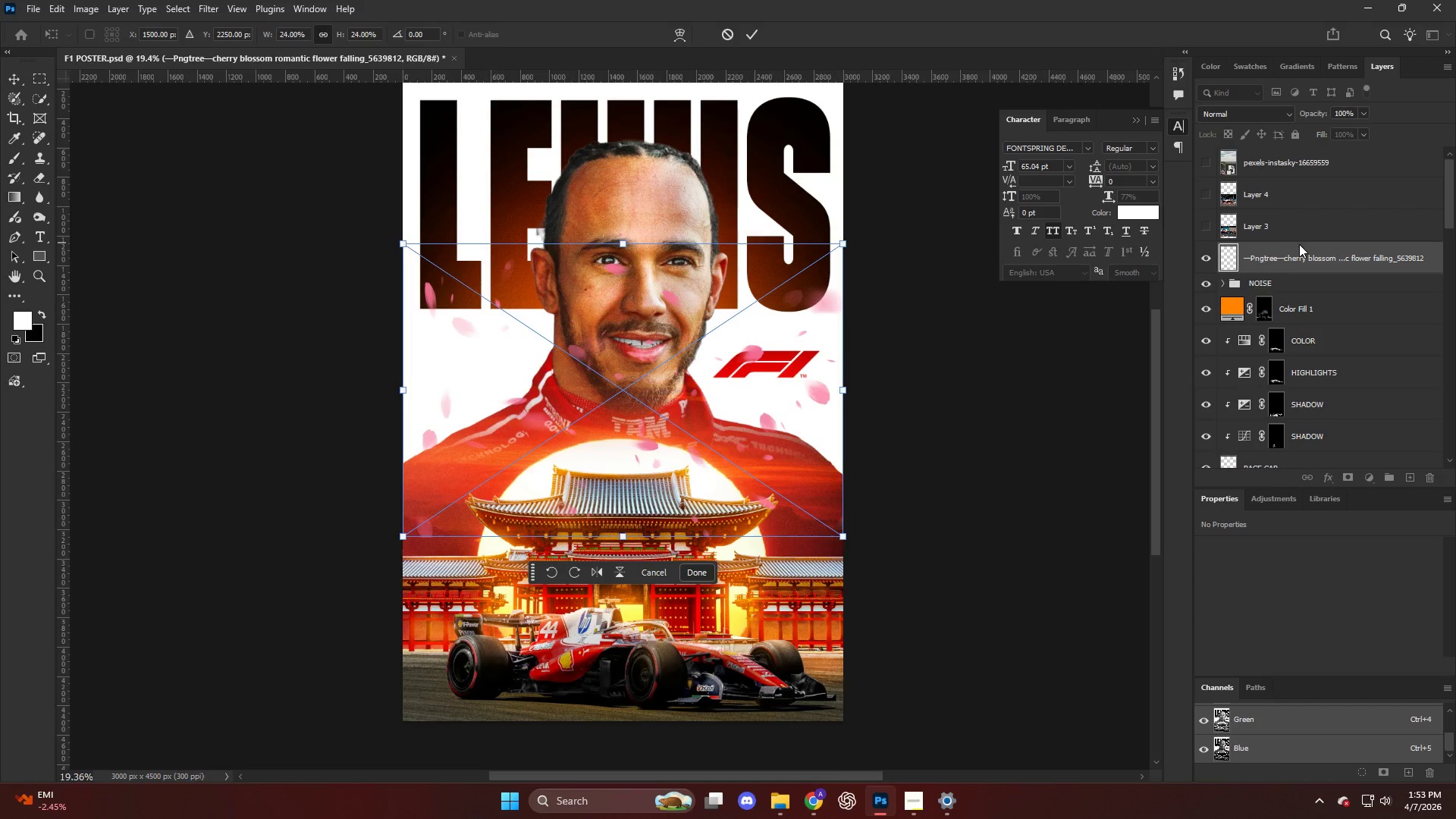 
left_click_drag(start_coordinate=[1296, 259], to_coordinate=[1307, 438])
 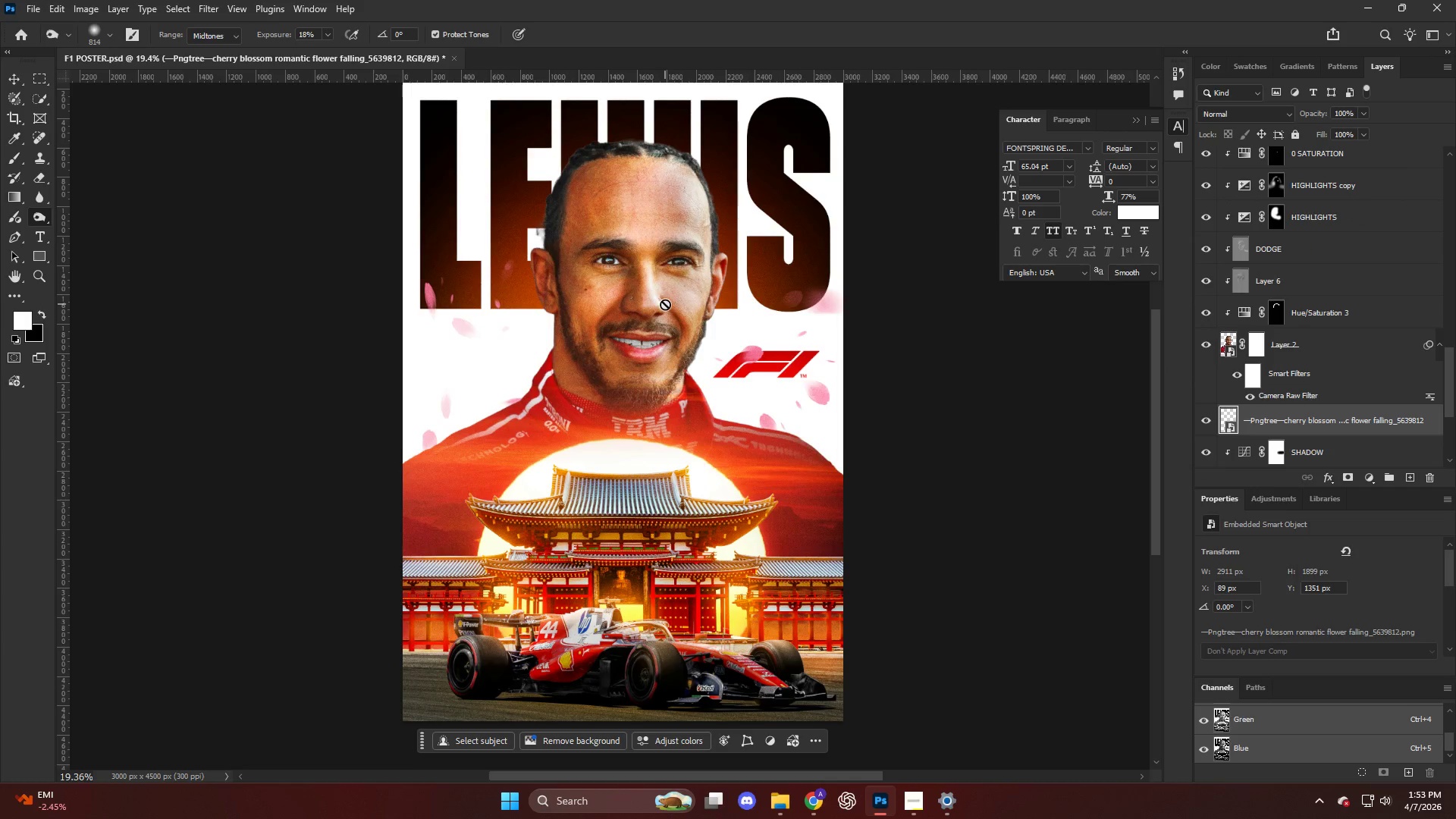 
key(Control+T)
 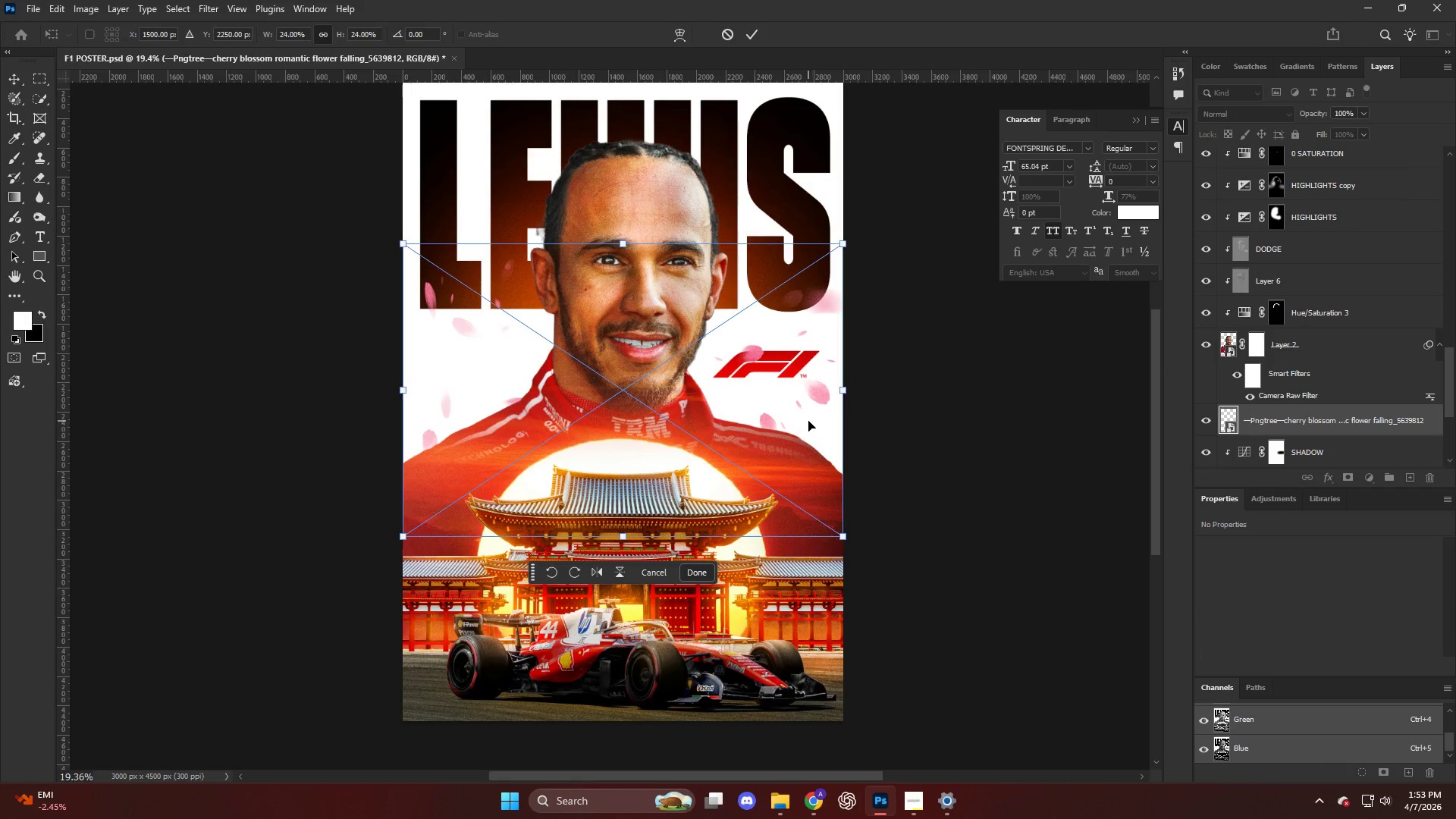 
left_click_drag(start_coordinate=[798, 413], to_coordinate=[819, 303])
 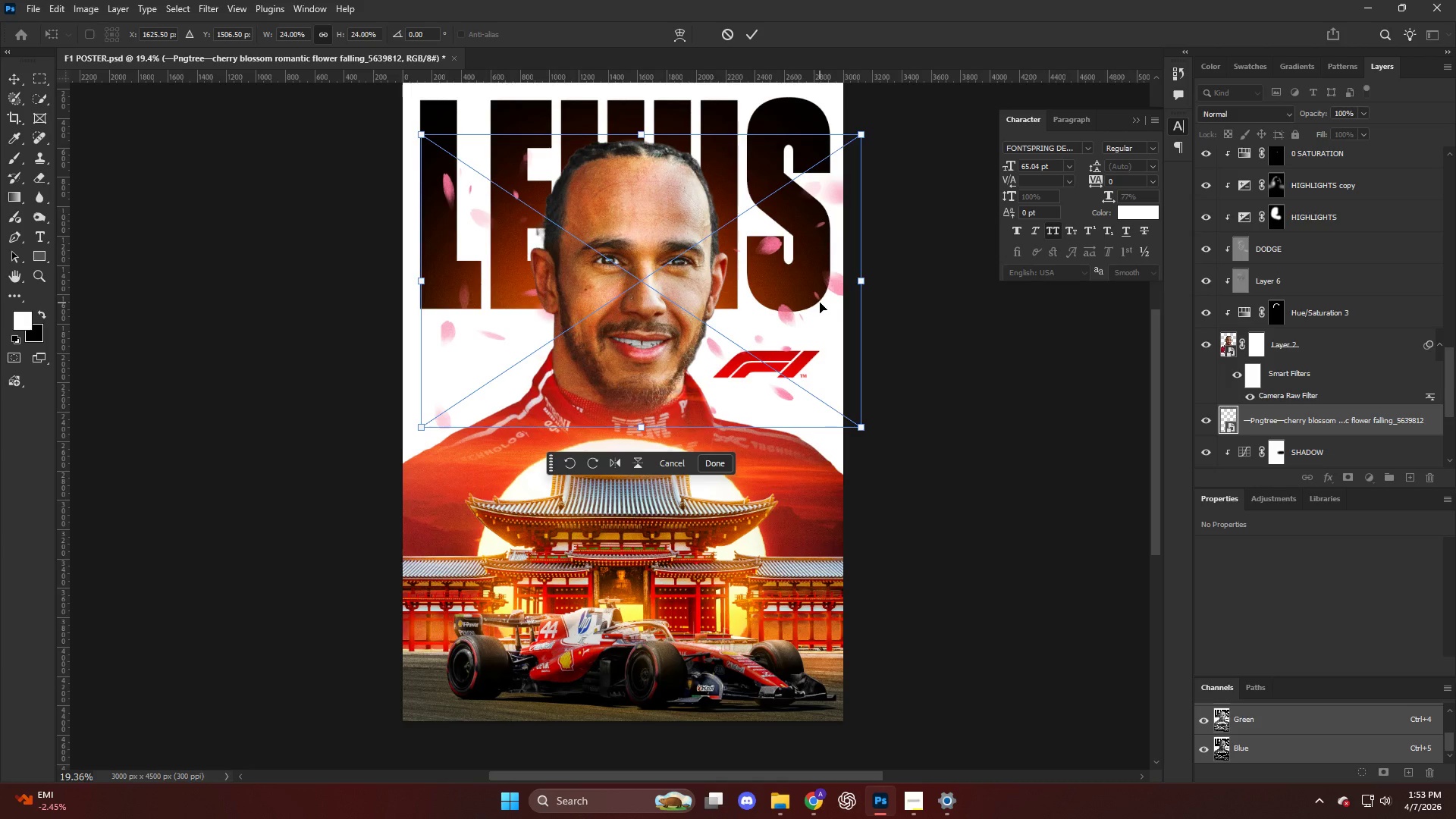 
left_click_drag(start_coordinate=[770, 299], to_coordinate=[767, 322])
 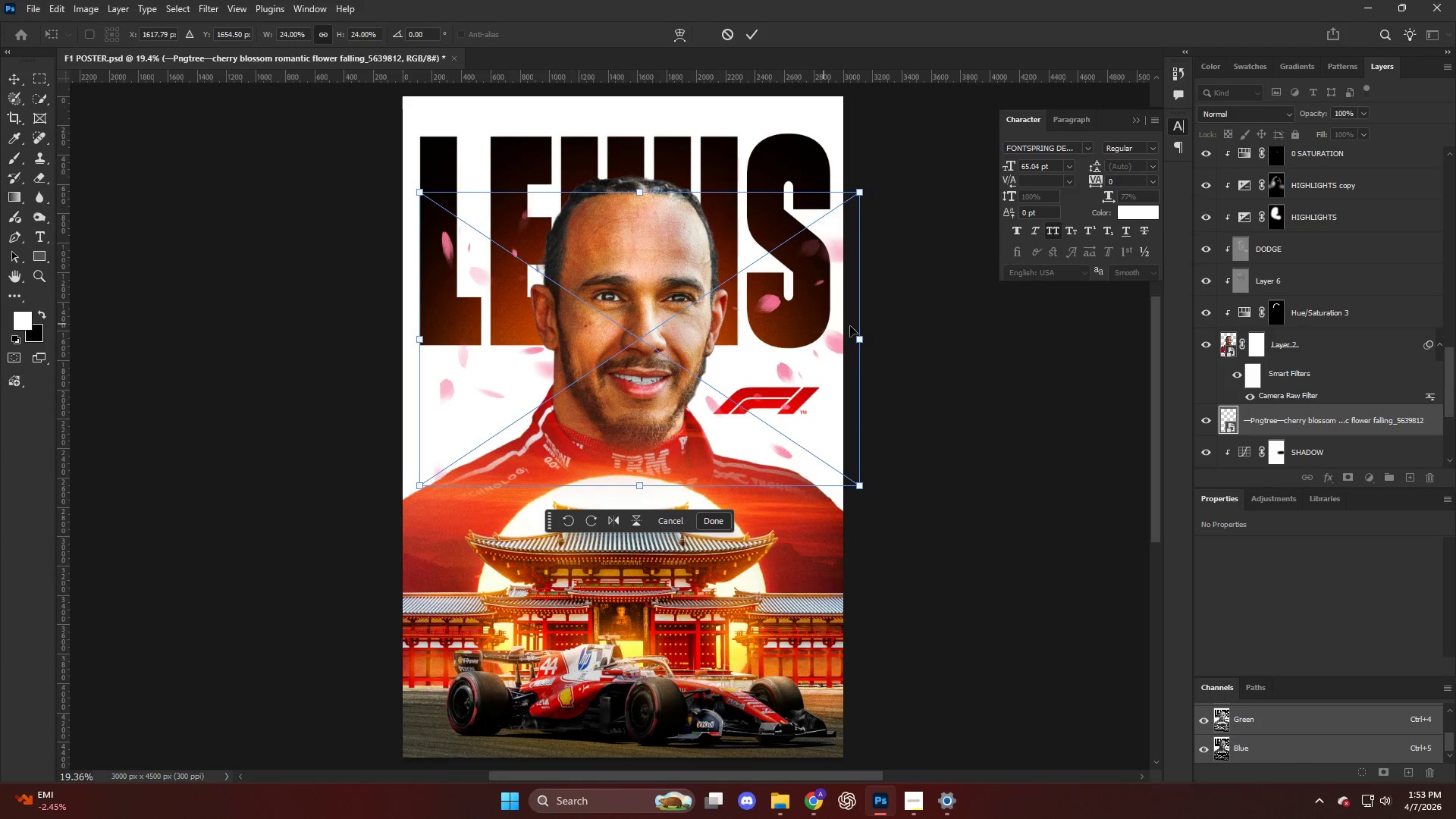 
scroll: coordinate [821, 303], scroll_direction: up, amount: 3.0
 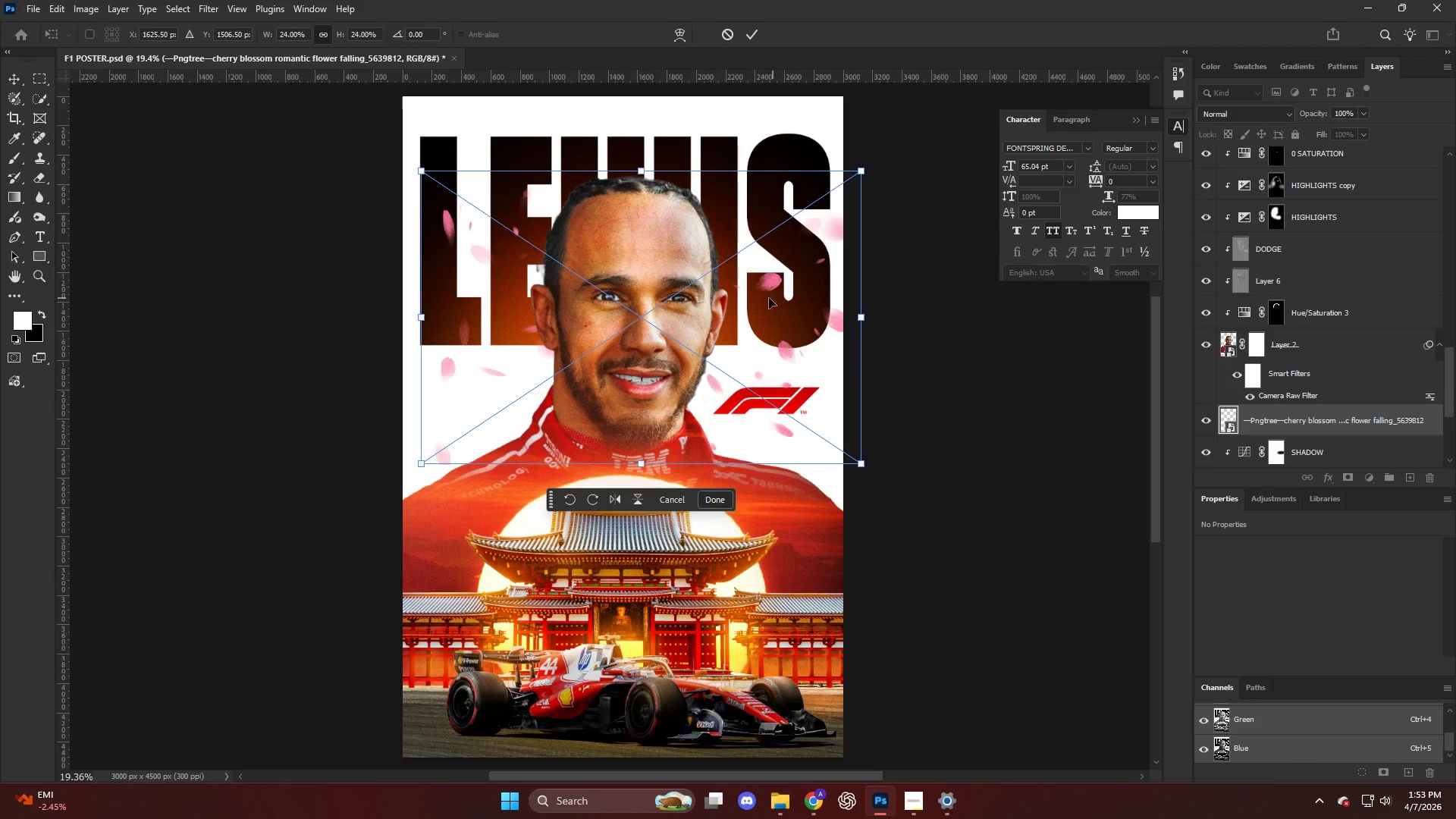 
hold_key(key=AltLeft, duration=1.8)
left_click_drag(start_coordinate=[862, 336], to_coordinate=[768, 337])
 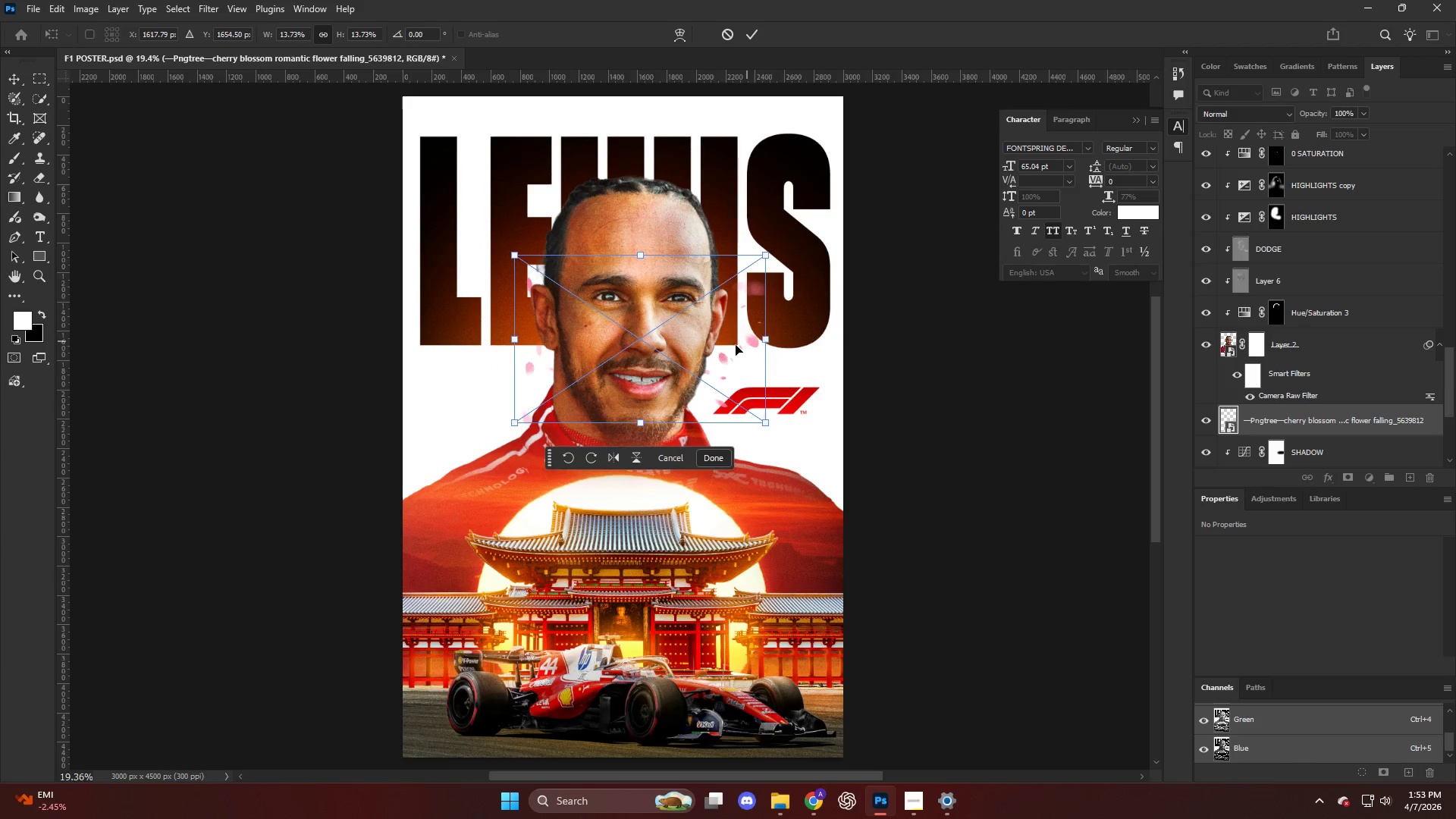 
left_click_drag(start_coordinate=[732, 350], to_coordinate=[785, 375])
 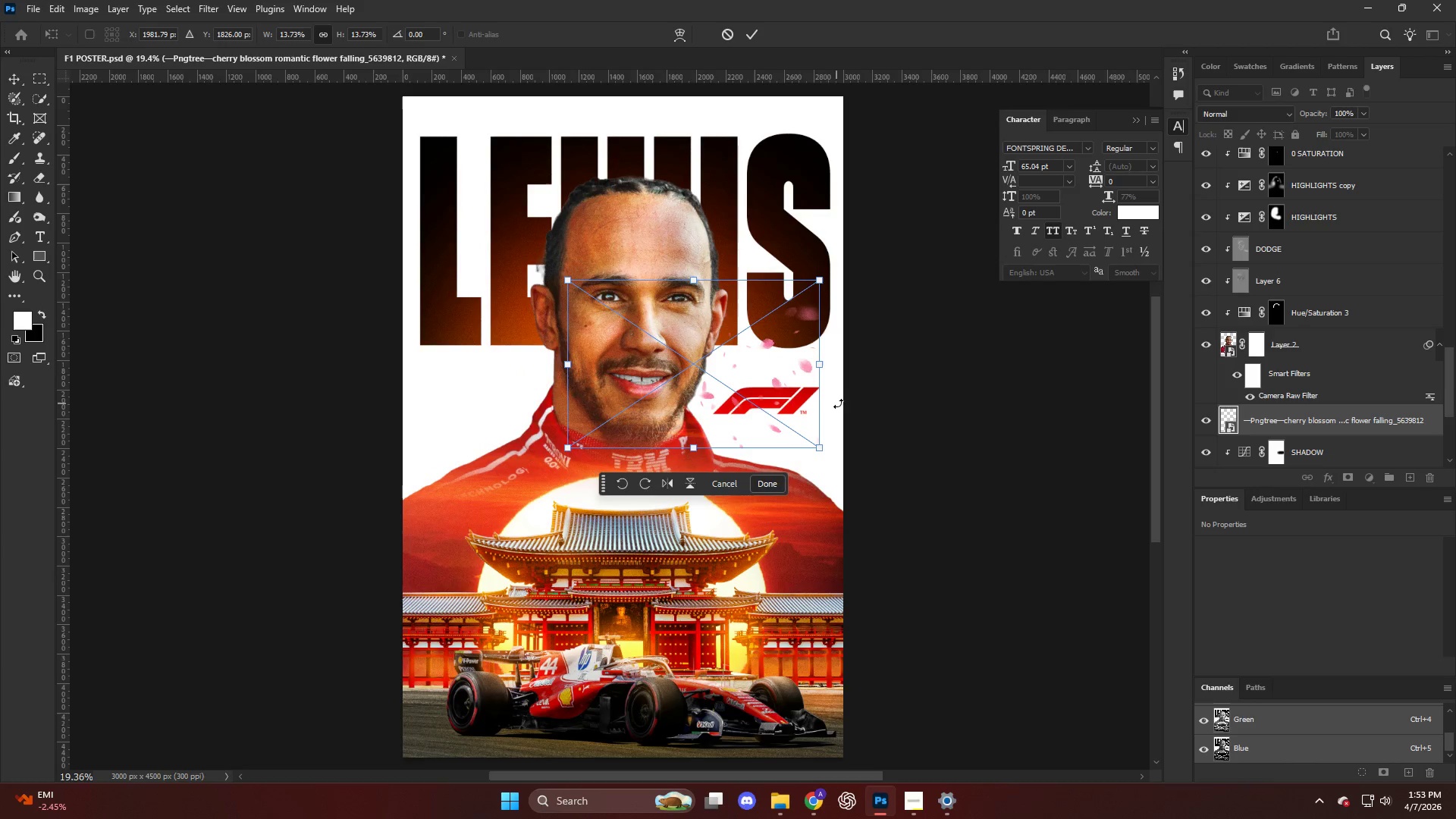 
left_click_drag(start_coordinate=[838, 401], to_coordinate=[840, 255])
 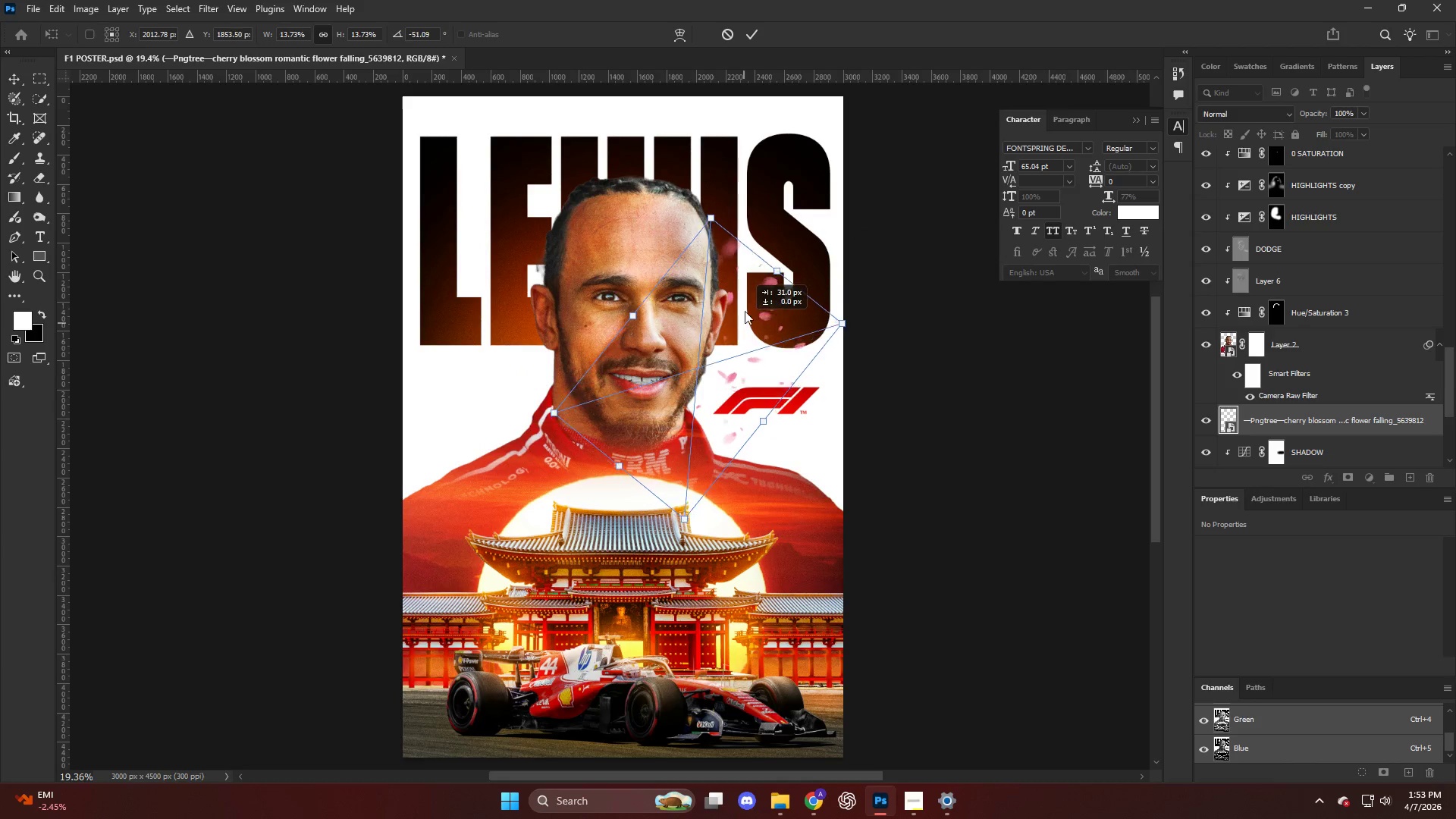 
left_click_drag(start_coordinate=[769, 249], to_coordinate=[793, 280])
 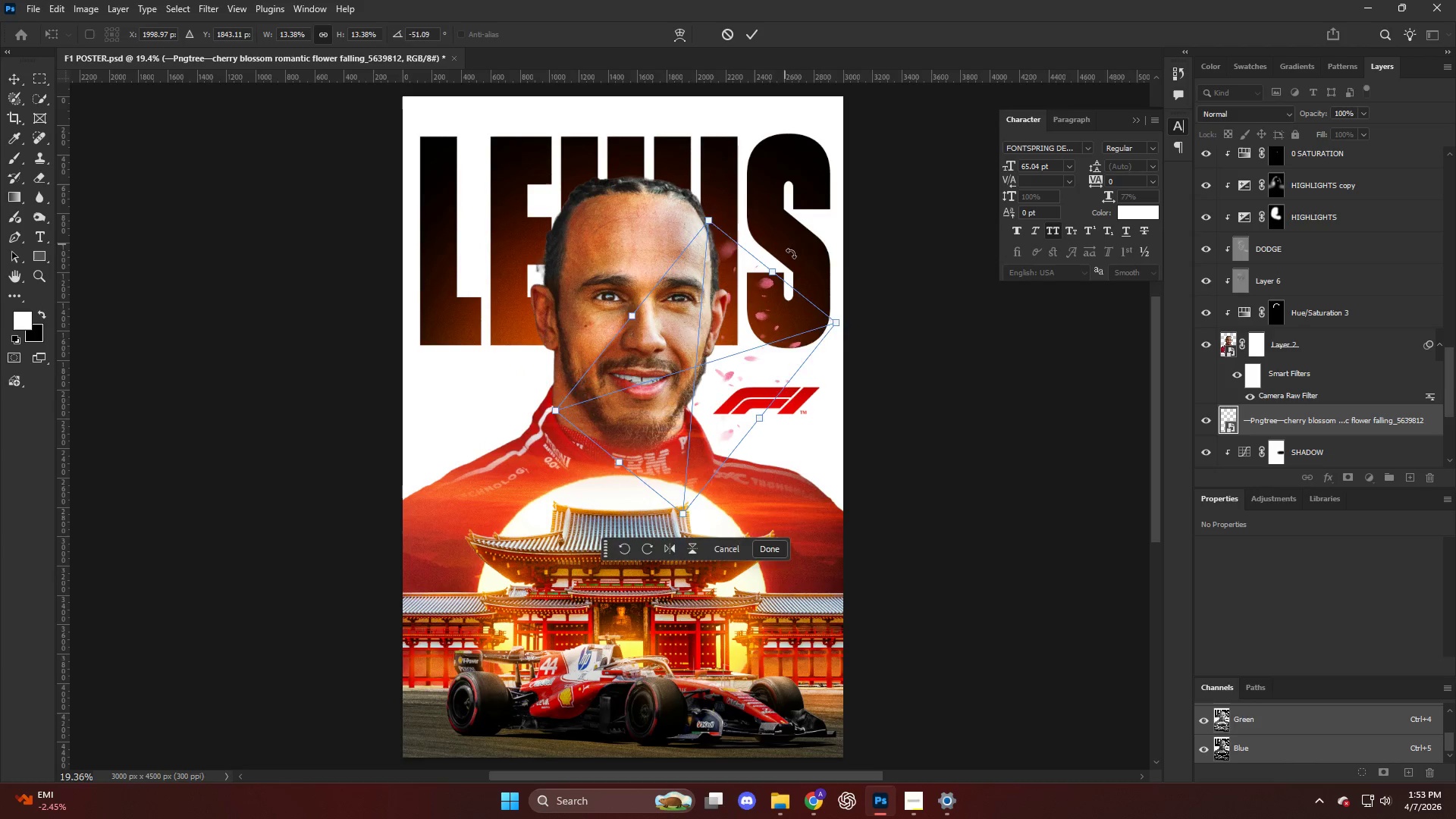 
left_click_drag(start_coordinate=[789, 249], to_coordinate=[816, 322])
 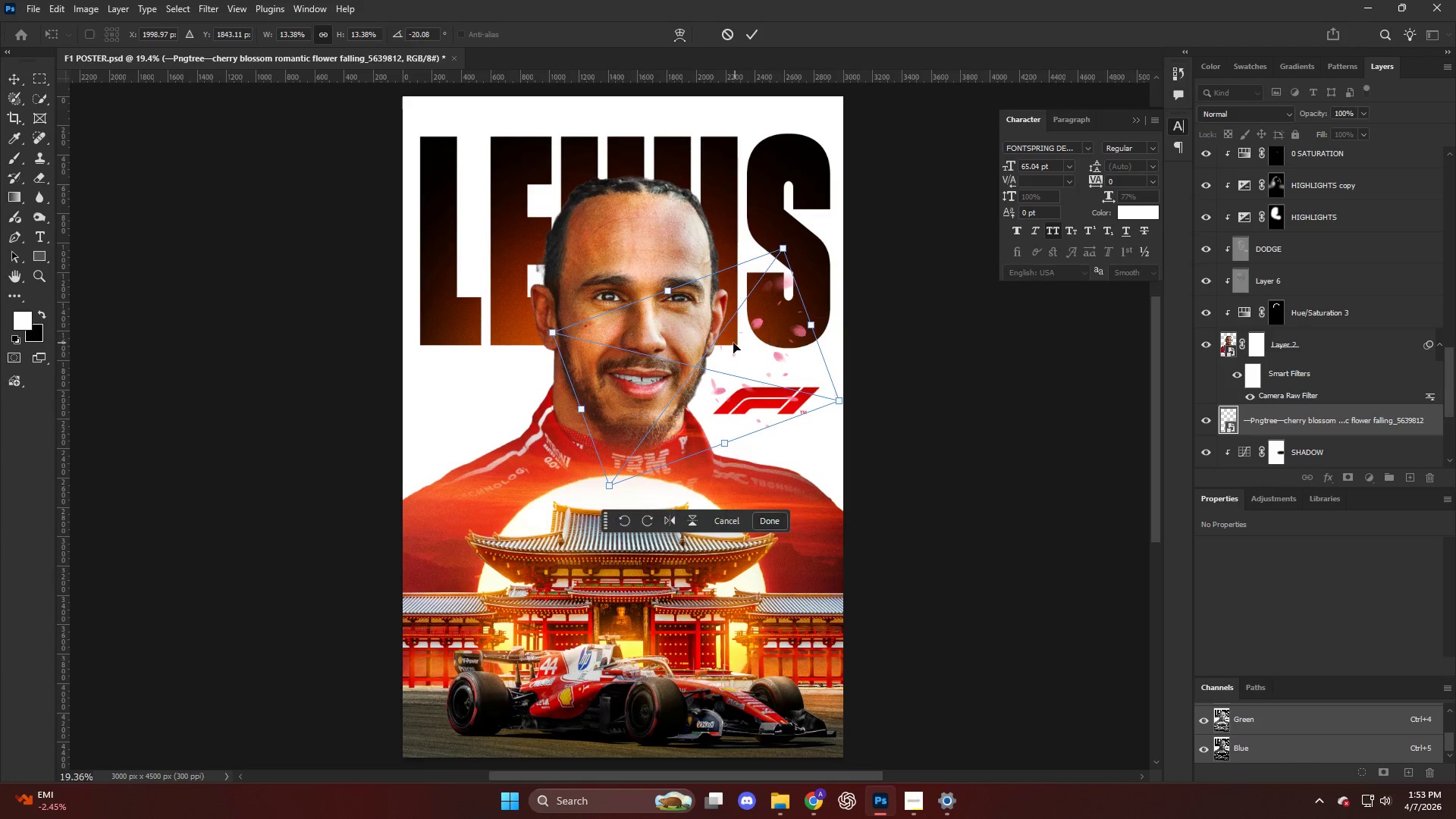 
left_click_drag(start_coordinate=[730, 339], to_coordinate=[721, 319])
 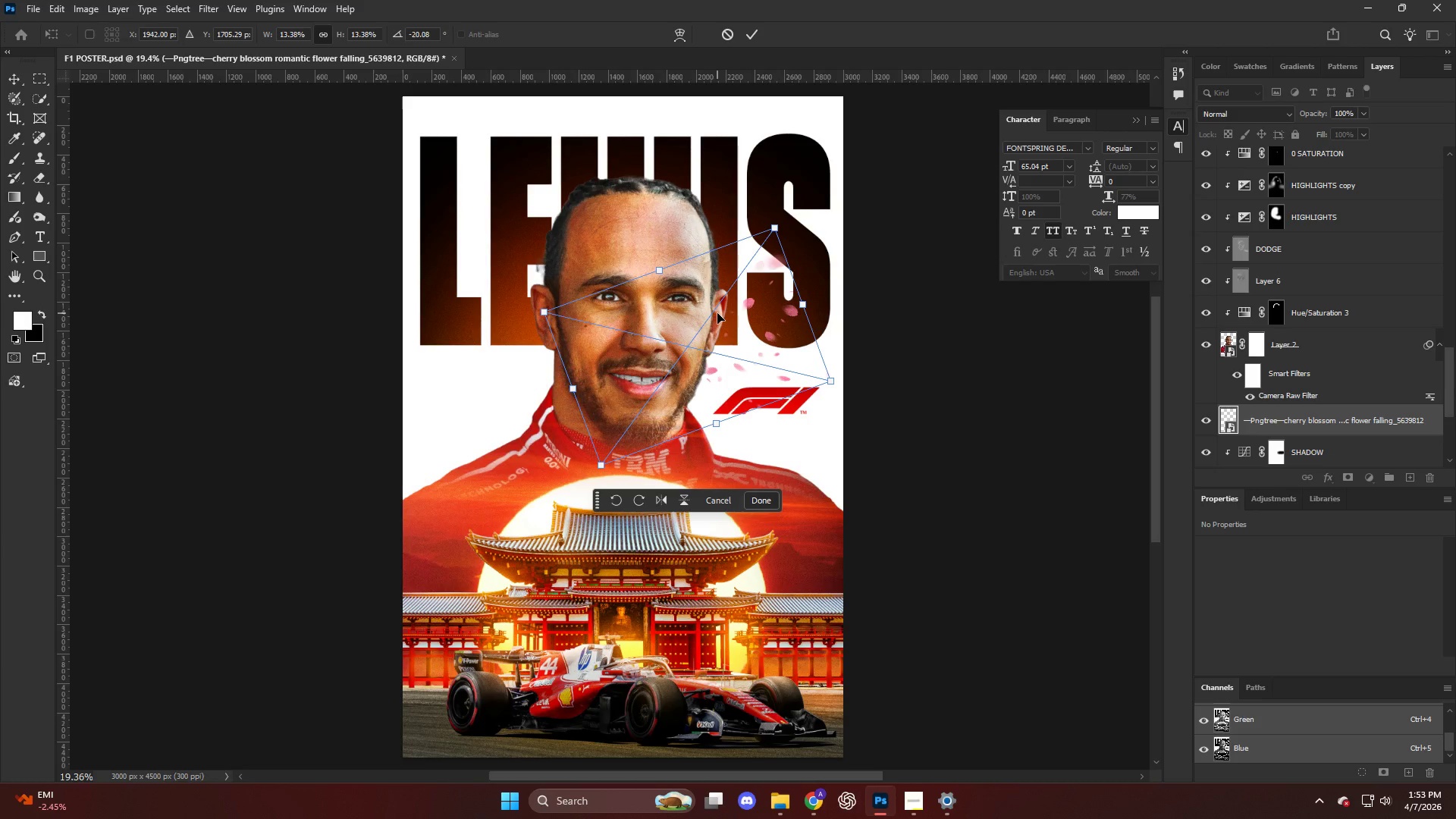 
key(NumpadEnter)
 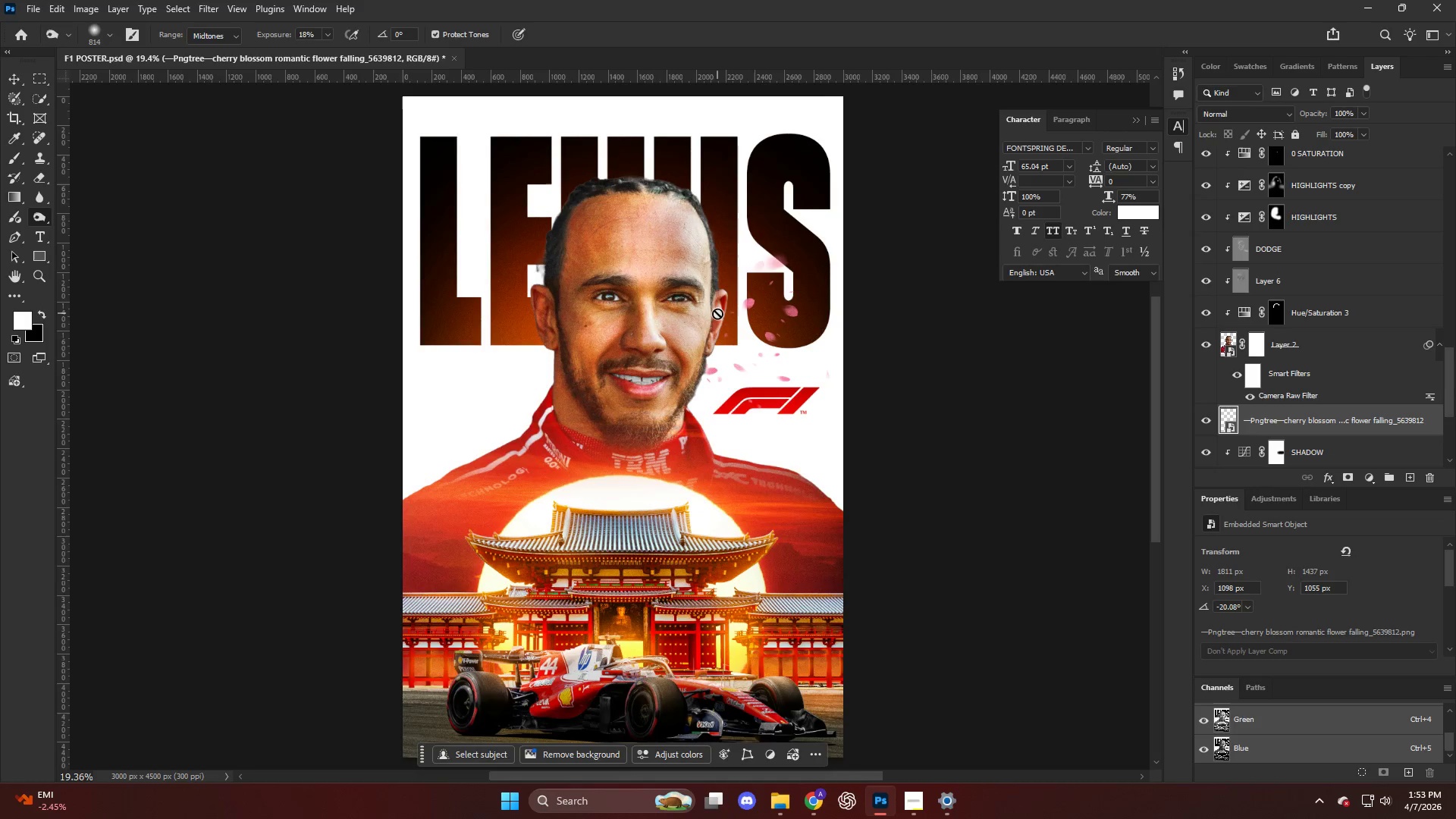 
key(Alt+AltLeft)
 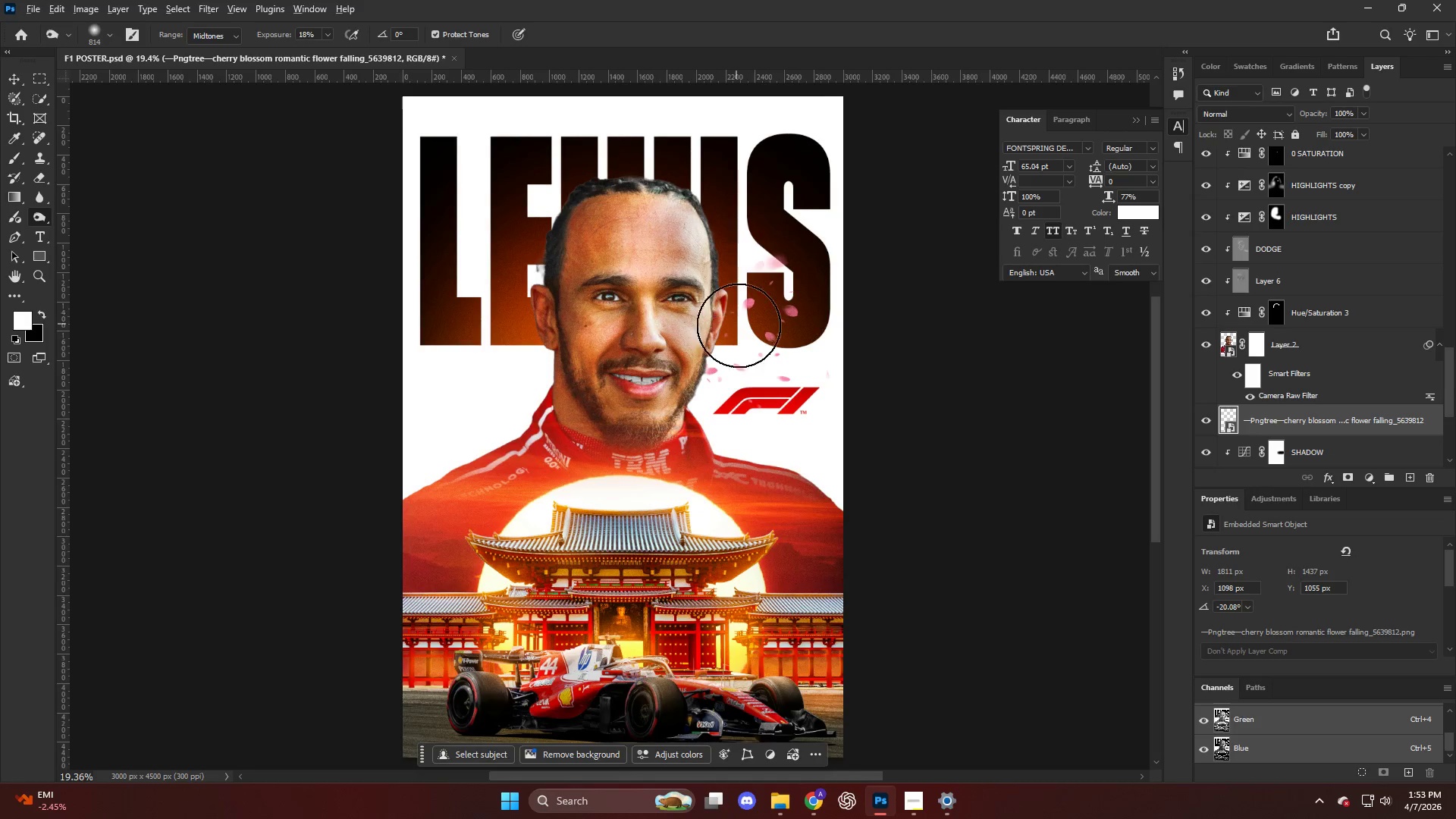 
scroll: coordinate [745, 331], scroll_direction: down, amount: 4.0
 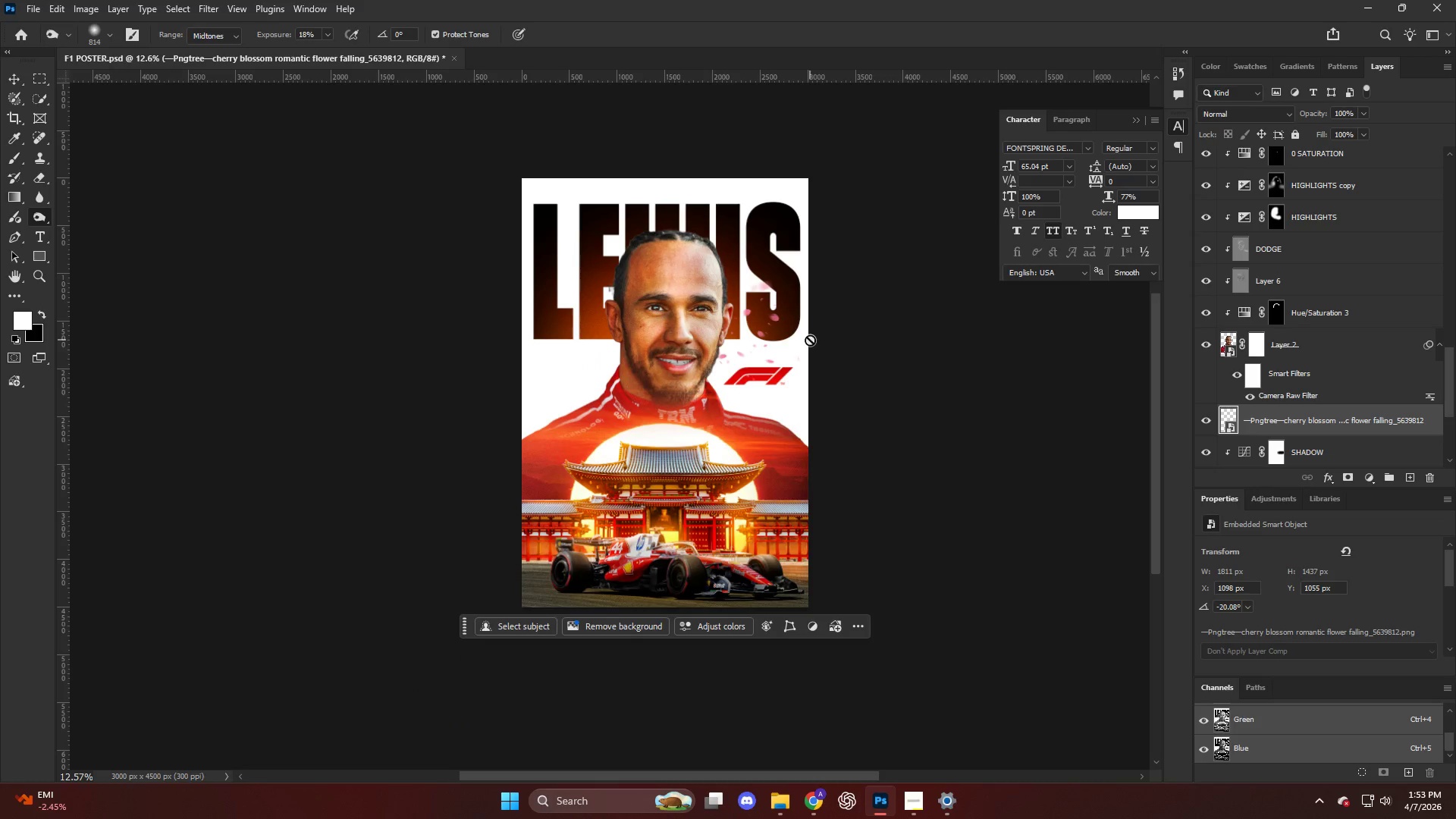 
hold_key(key=AltLeft, duration=0.34)
scroll: coordinate [799, 336], scroll_direction: up, amount: 5.0
 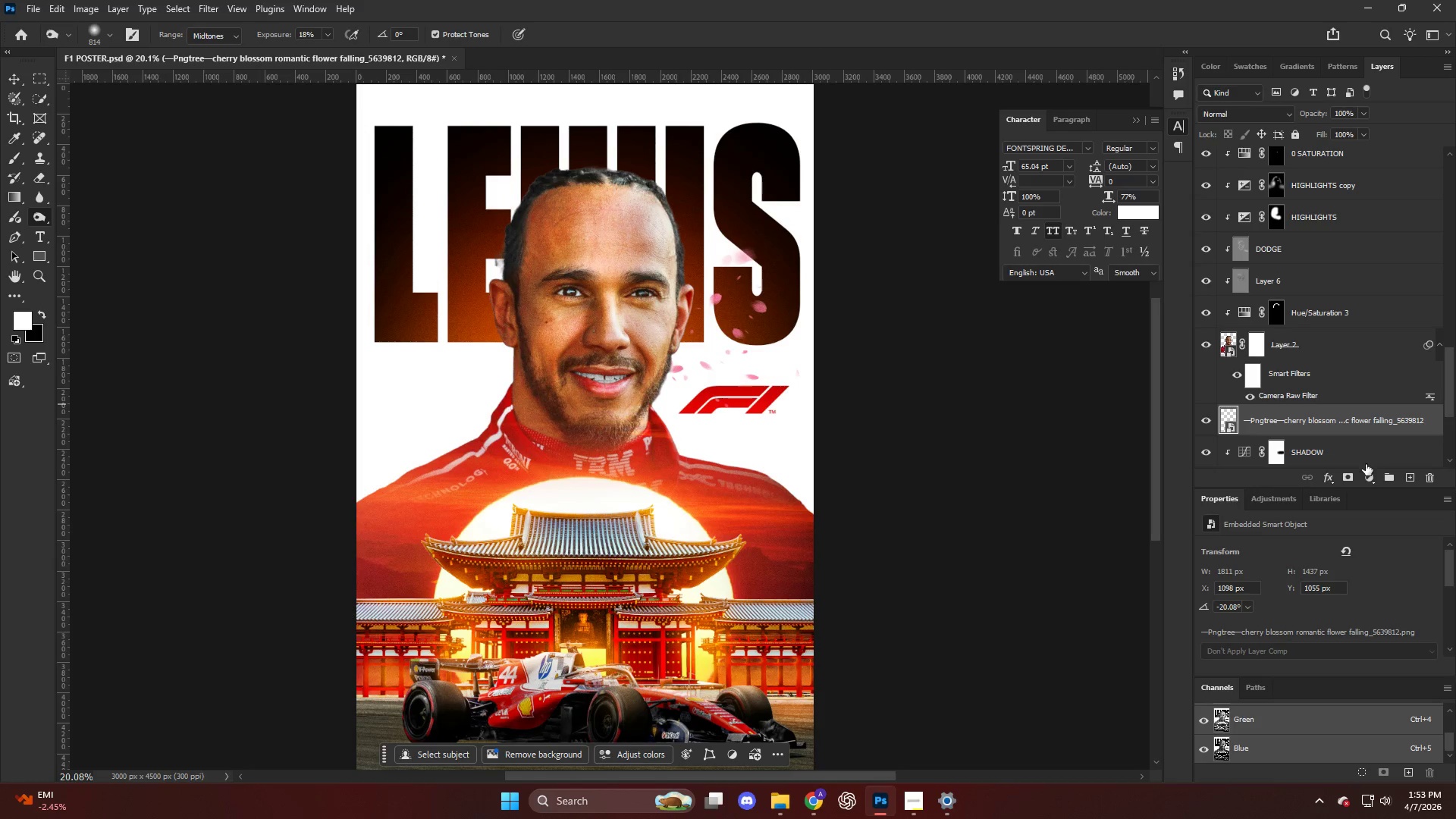 
left_click([1348, 475])
 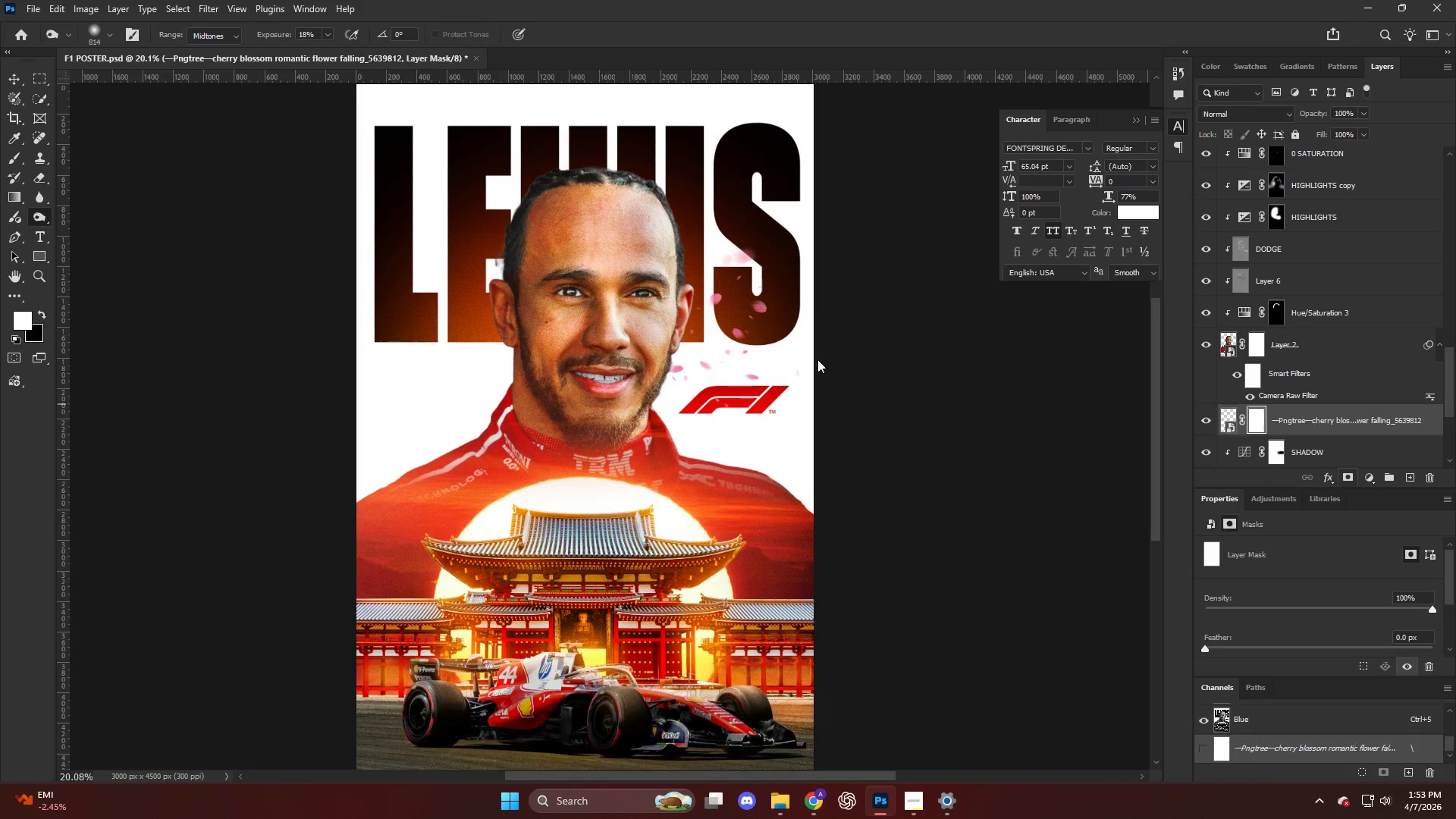 
hold_key(key=AltLeft, duration=0.39)
 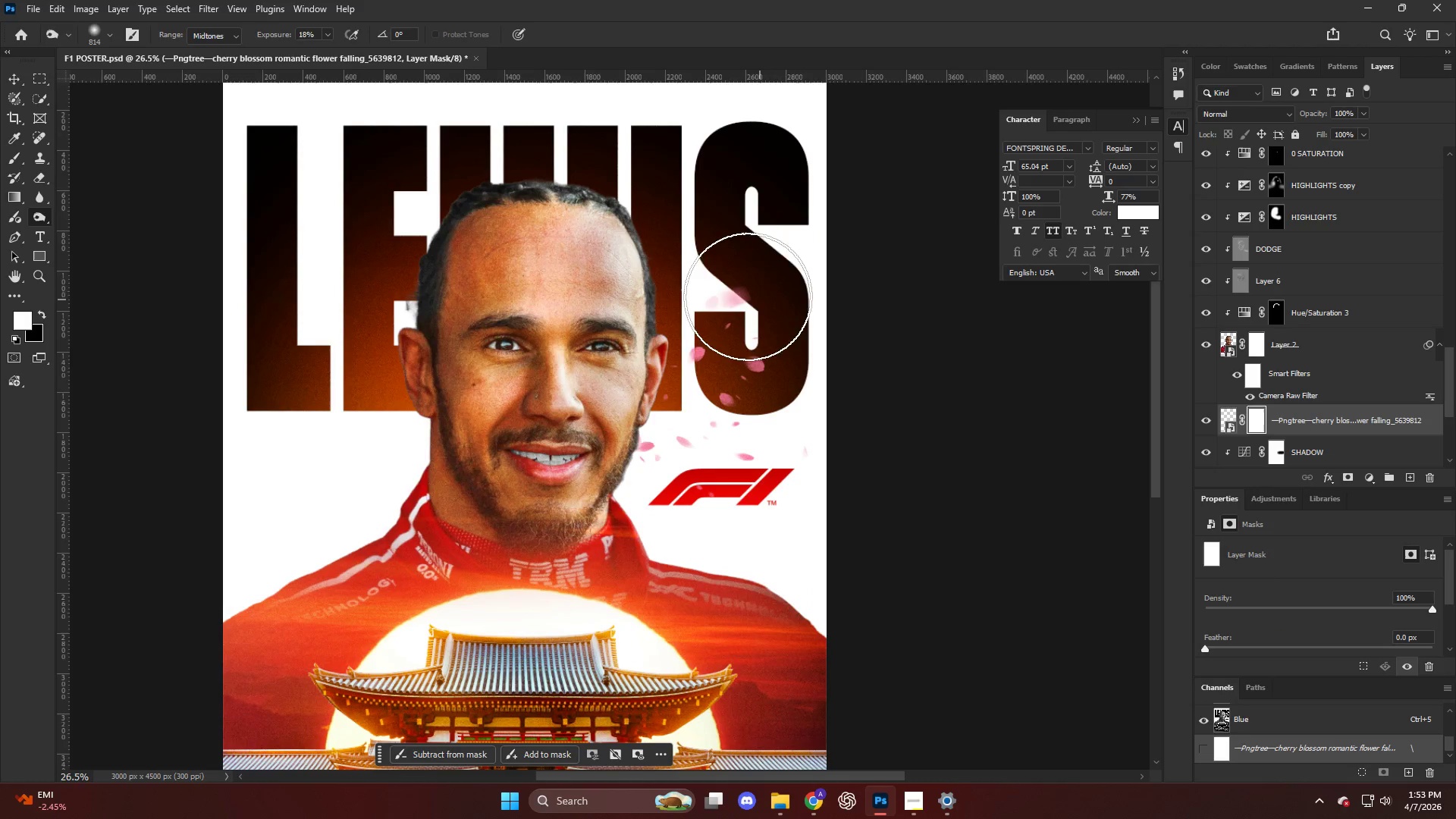 
key(B)
 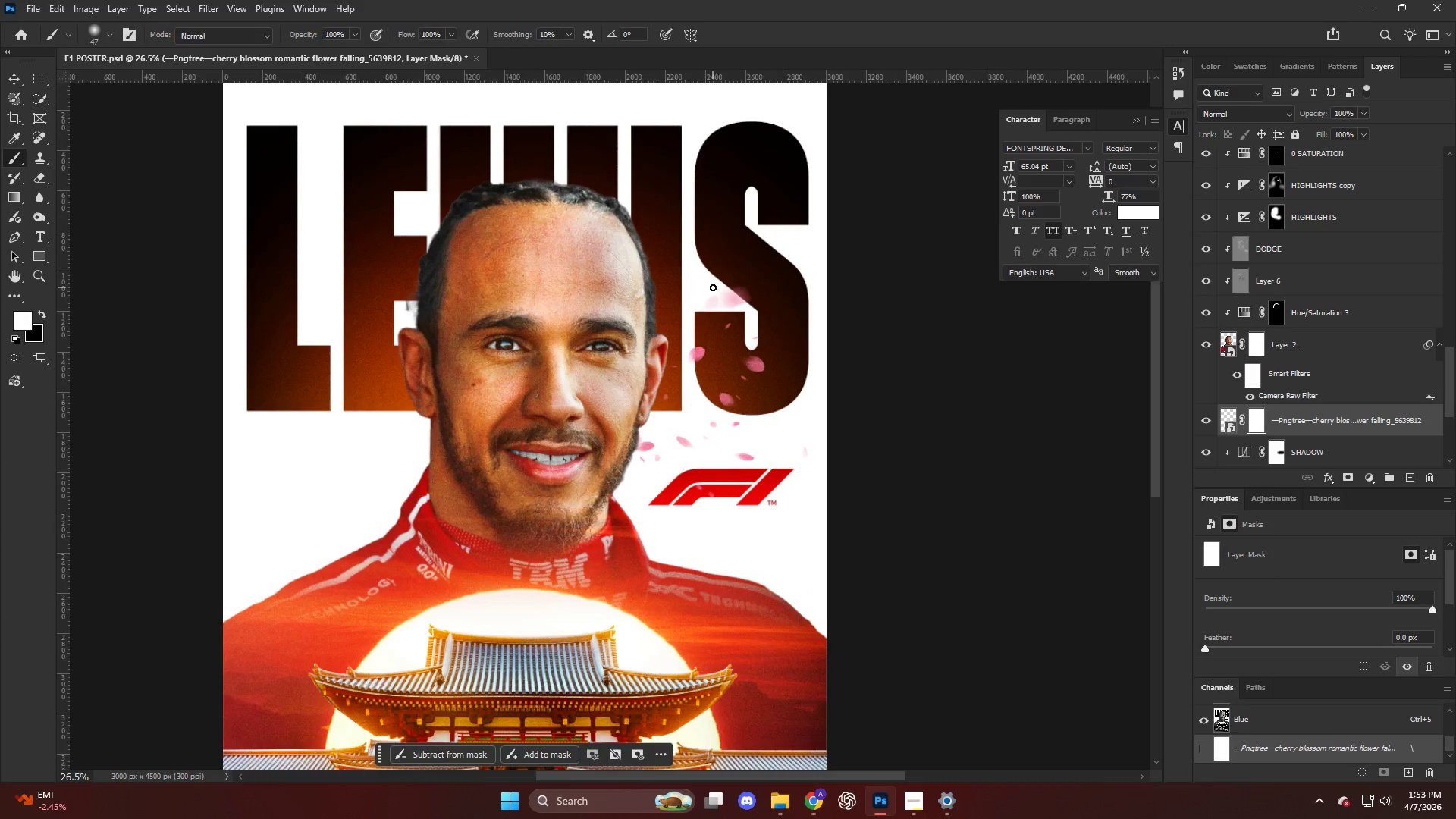 
hold_key(key=AltLeft, duration=0.69)
scroll: coordinate [713, 286], scroll_direction: up, amount: 10.0
 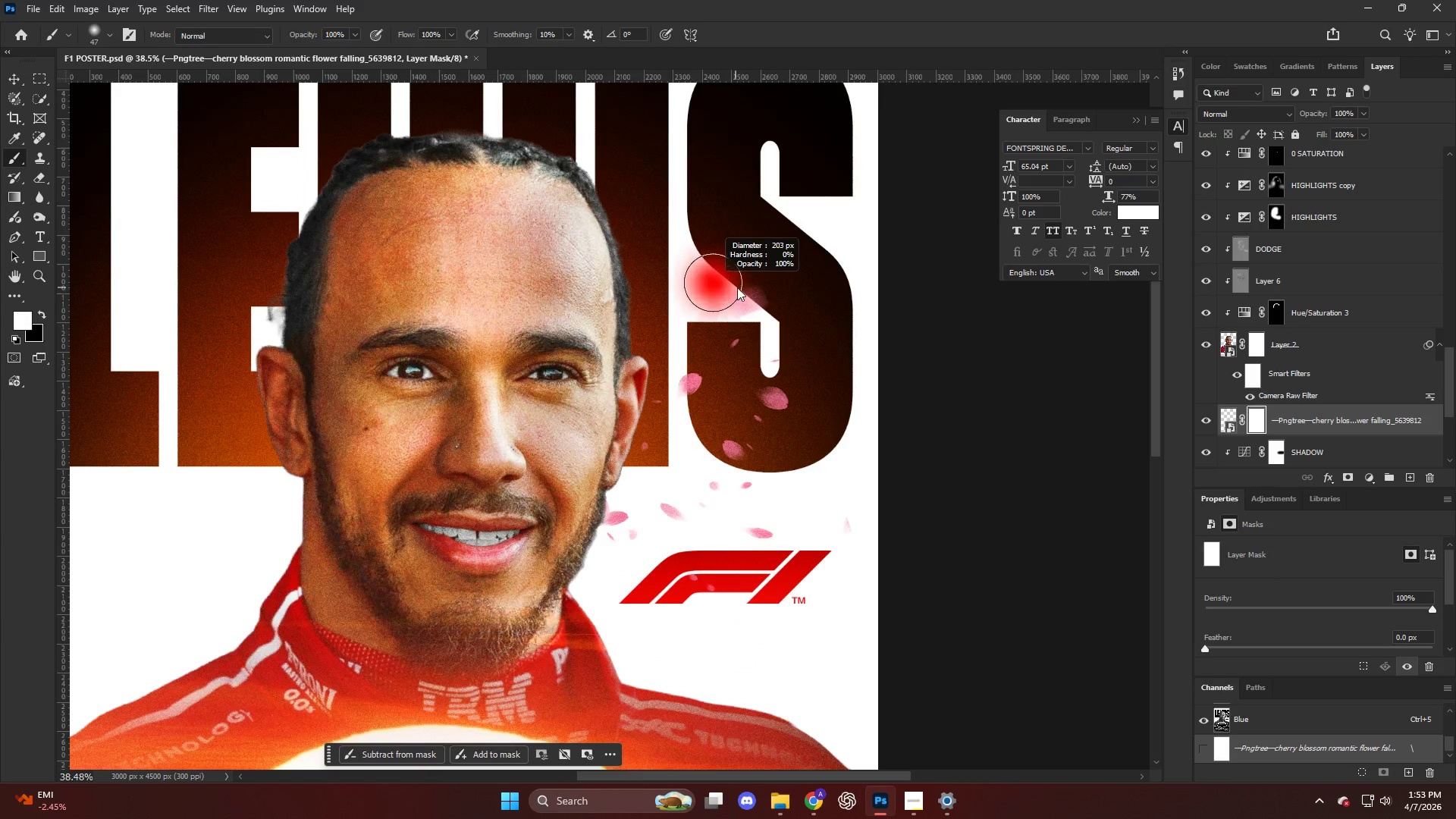 
key(Alt+AltLeft)
 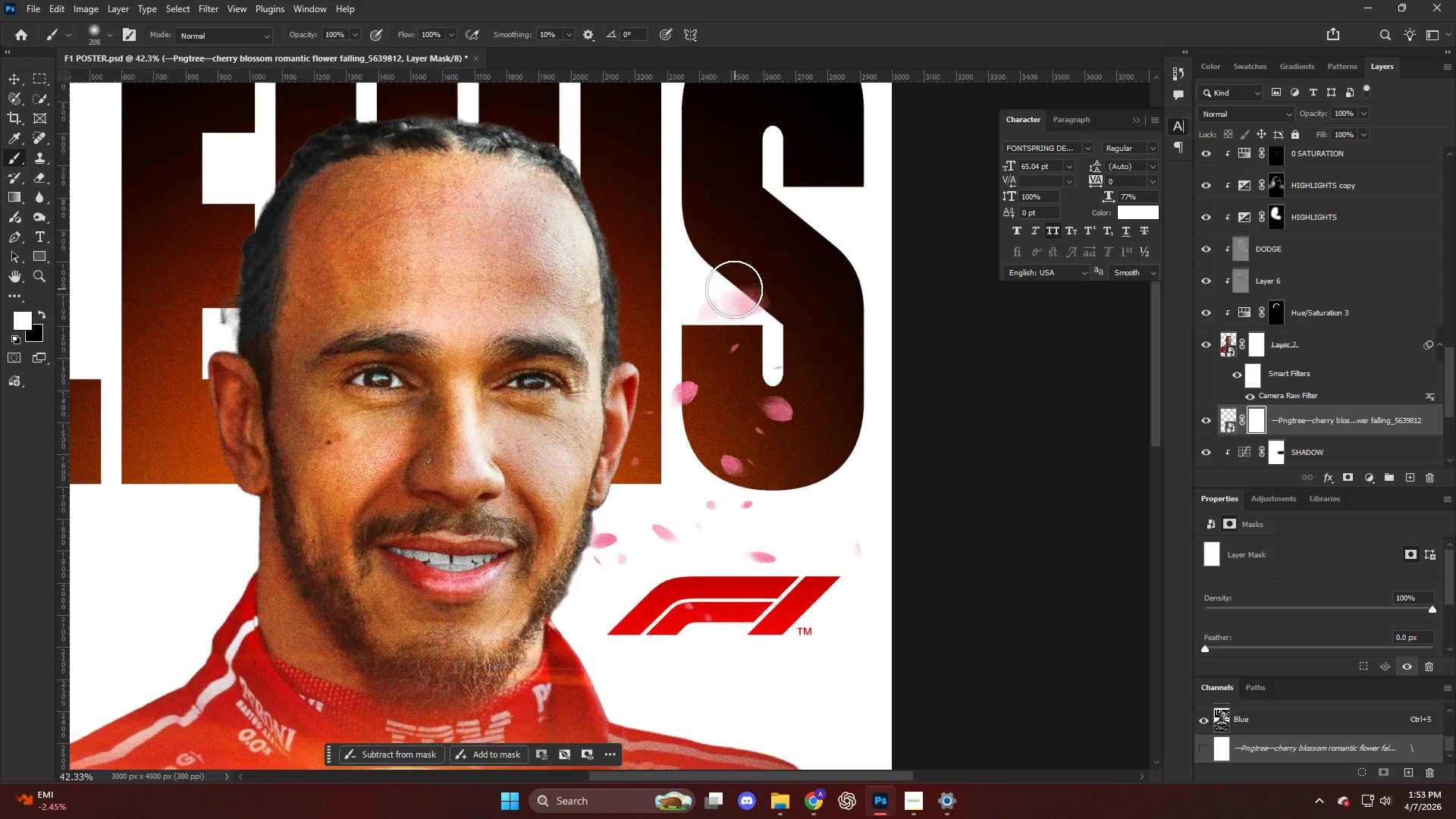 
left_click_drag(start_coordinate=[746, 279], to_coordinate=[717, 297])
 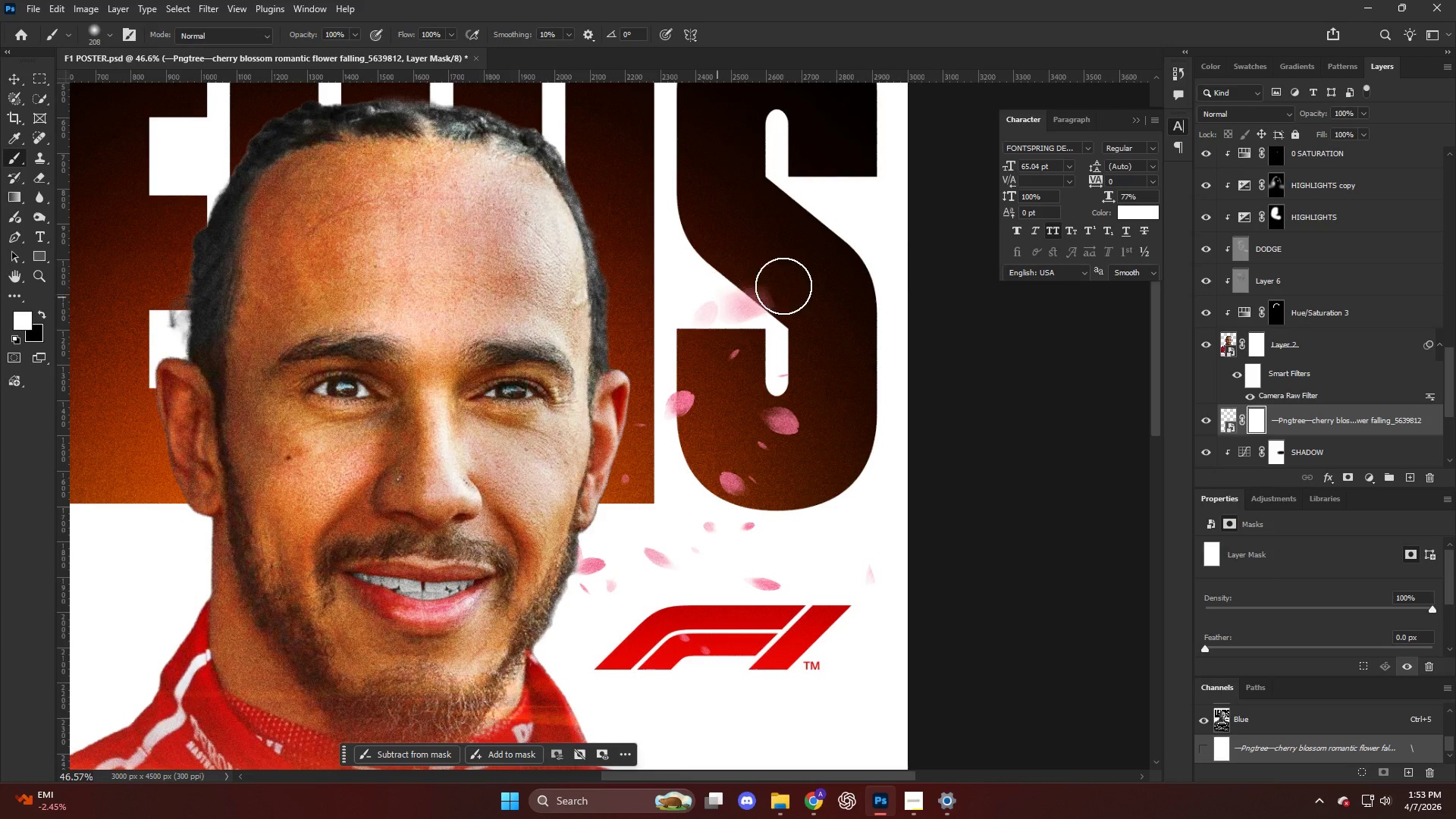 
scroll: coordinate [735, 289], scroll_direction: up, amount: 2.0
 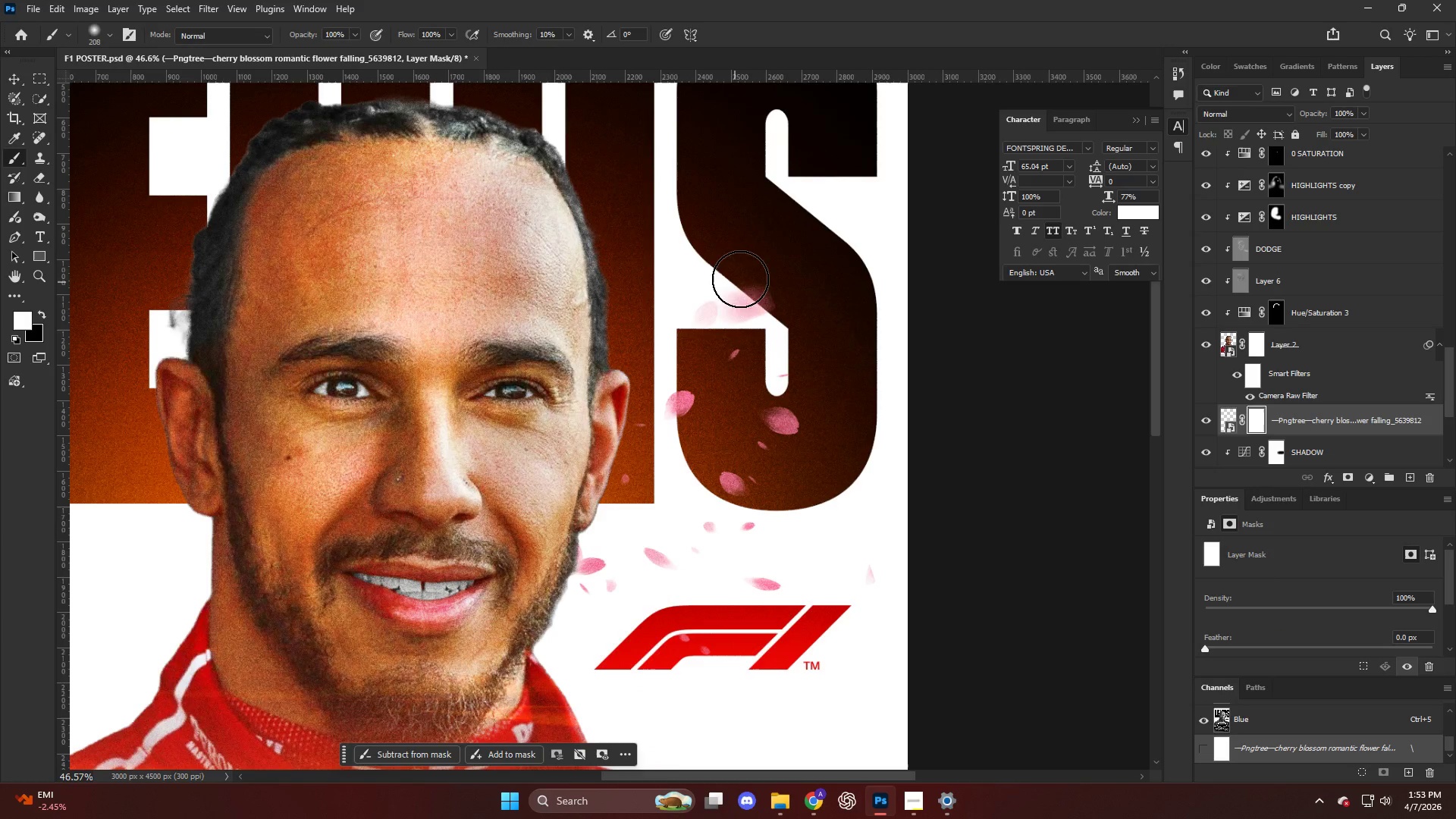 
key(X)
 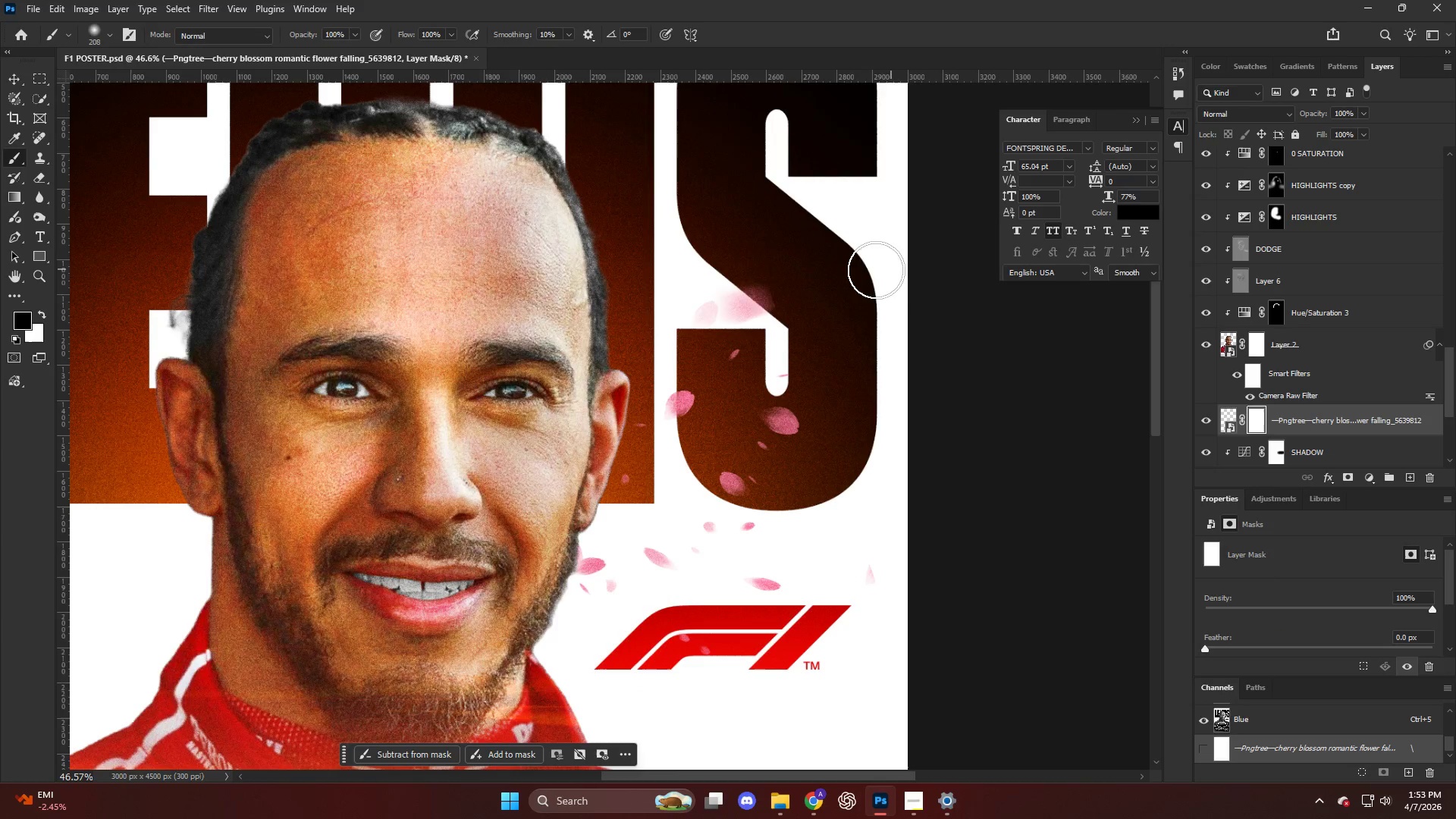 
left_click_drag(start_coordinate=[789, 282], to_coordinate=[695, 305])
 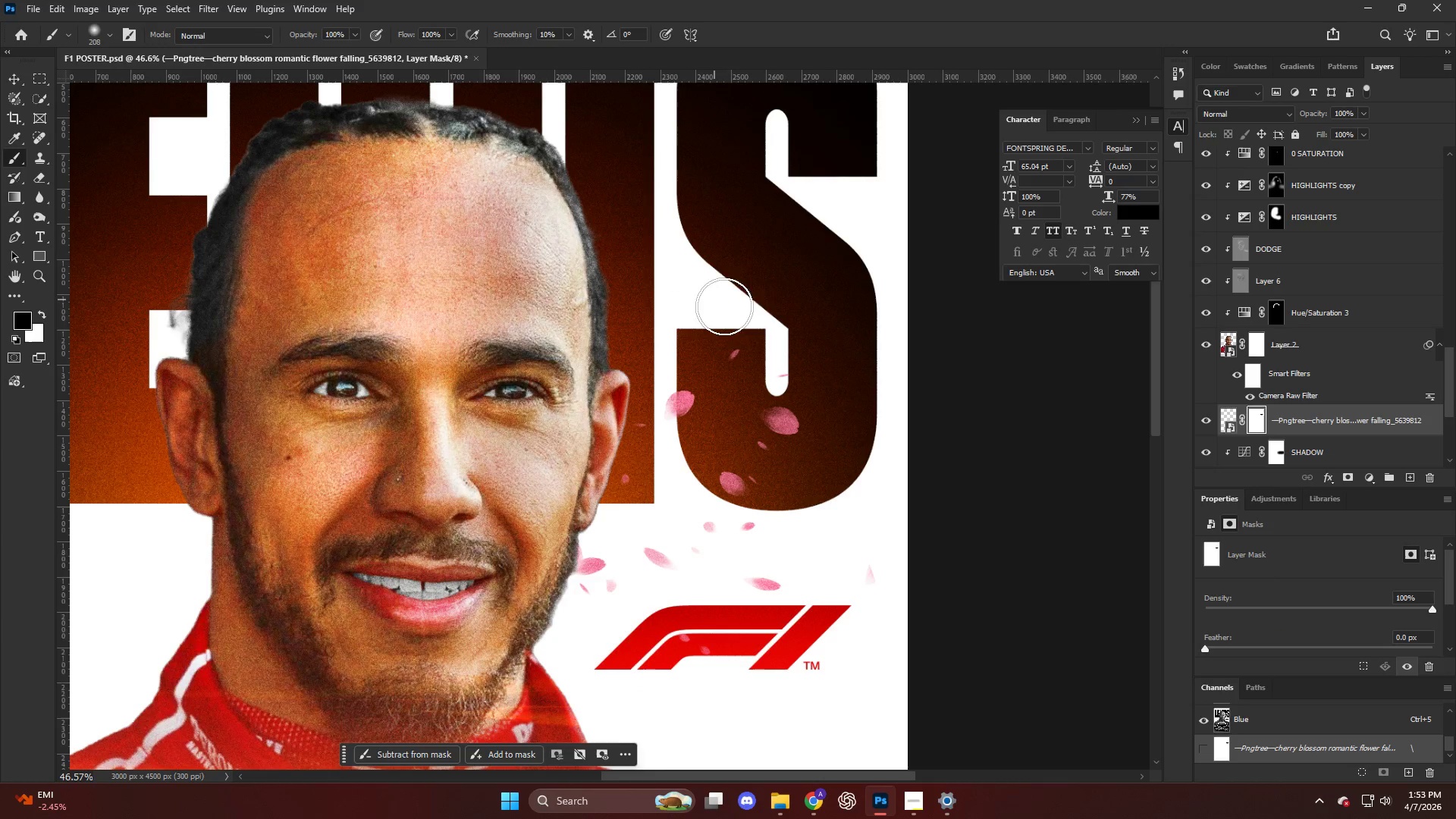 
left_click_drag(start_coordinate=[742, 324], to_coordinate=[812, 360])
 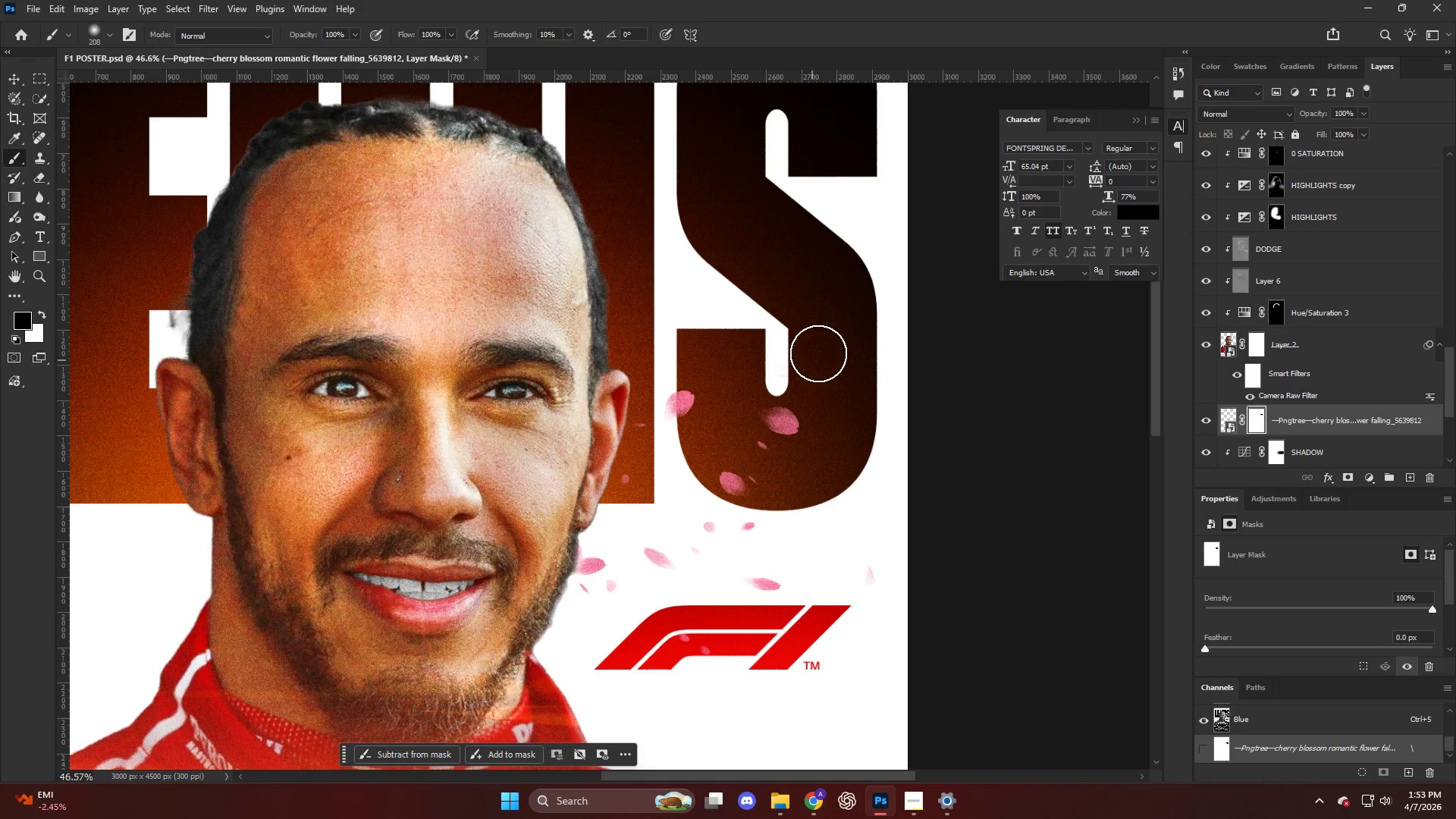 
hold_key(key=AltLeft, duration=0.48)
scroll: coordinate [788, 355], scroll_direction: down, amount: 13.0
 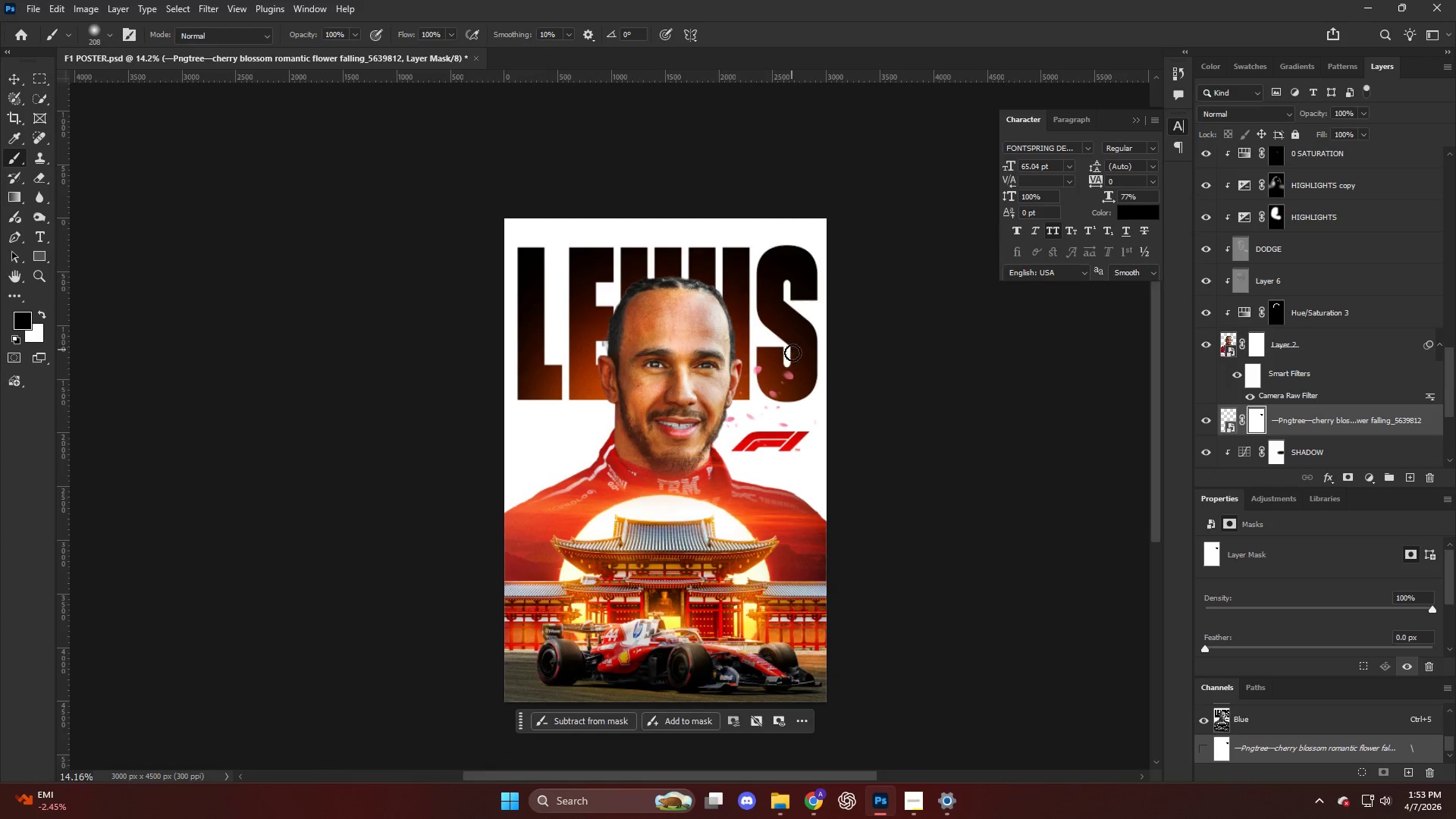 
hold_key(key=AltLeft, duration=0.78)
scroll: coordinate [741, 391], scroll_direction: up, amount: 9.0
 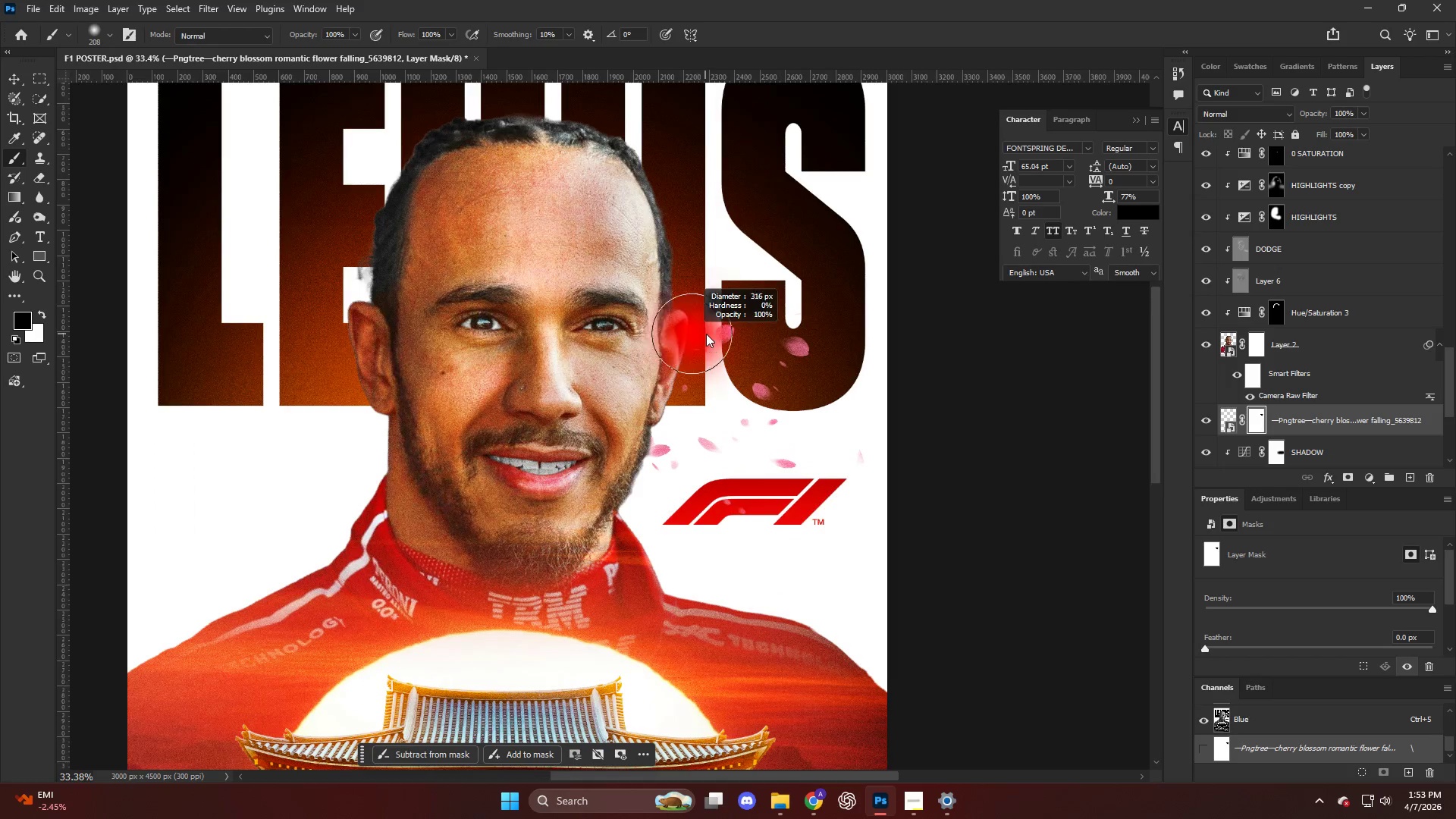 
left_click_drag(start_coordinate=[709, 332], to_coordinate=[890, 347])
 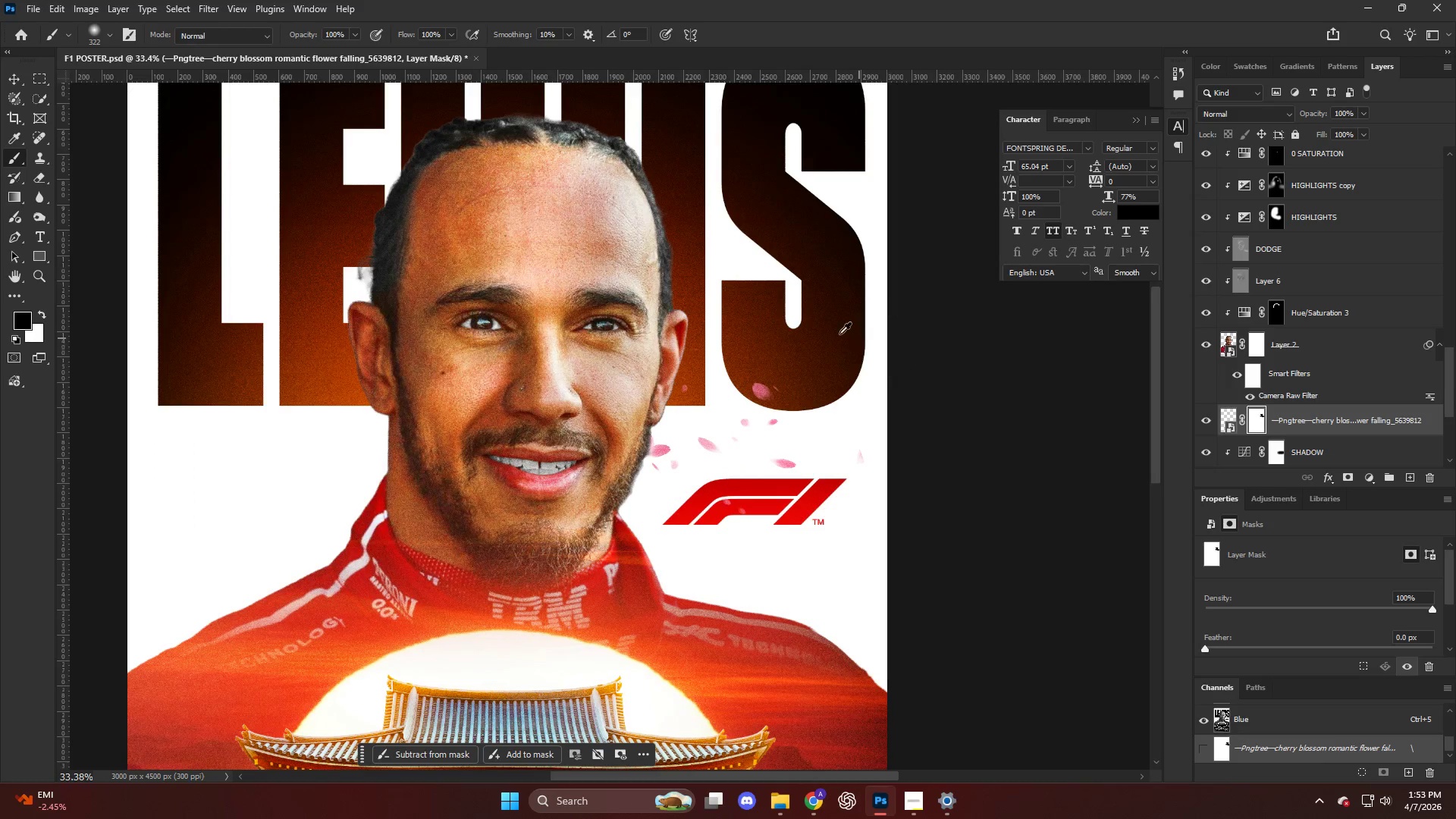 
hold_key(key=AltLeft, duration=0.38)
scroll: coordinate [761, 333], scroll_direction: down, amount: 7.0
 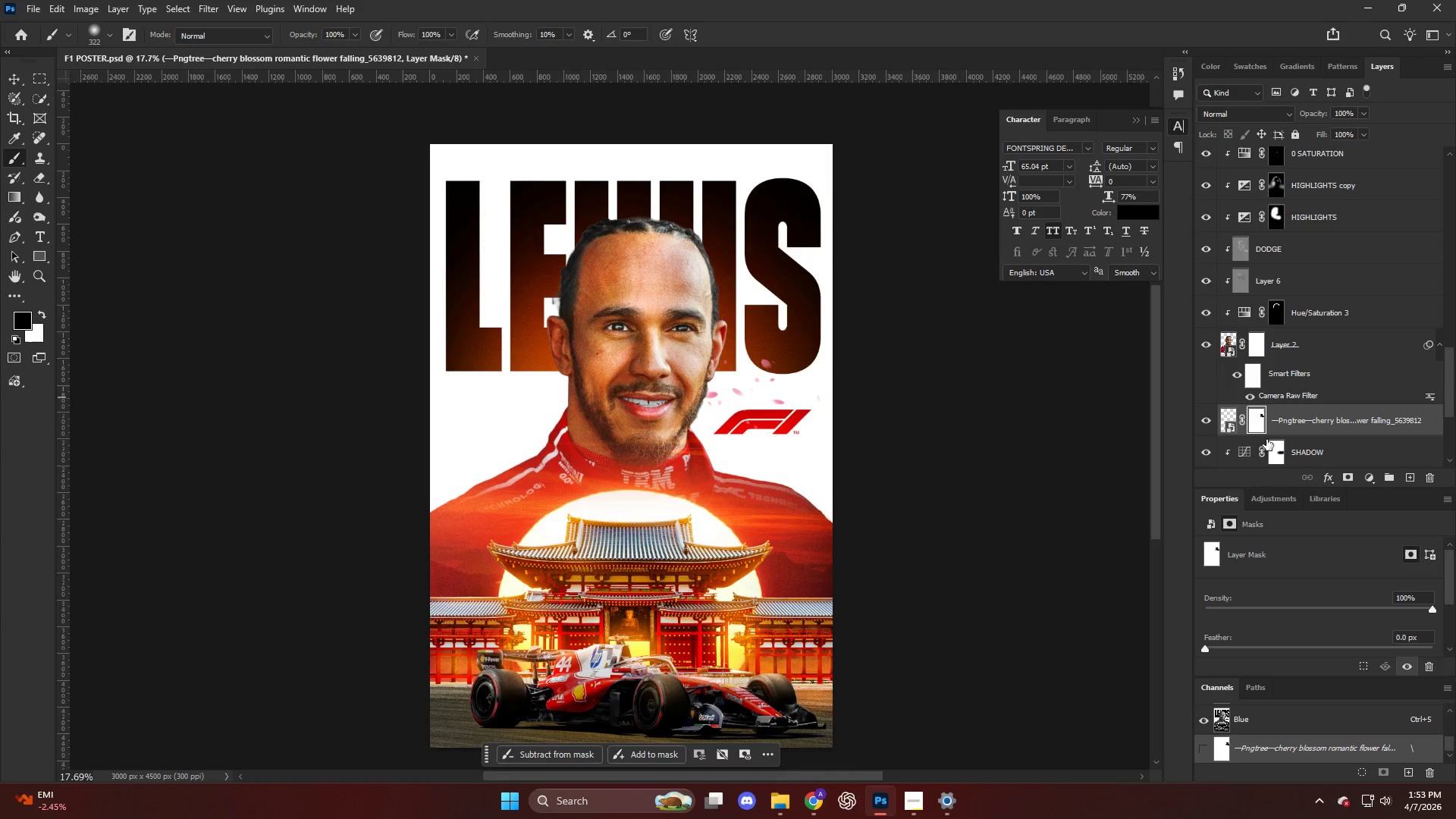 
key(Alt+AltLeft)
 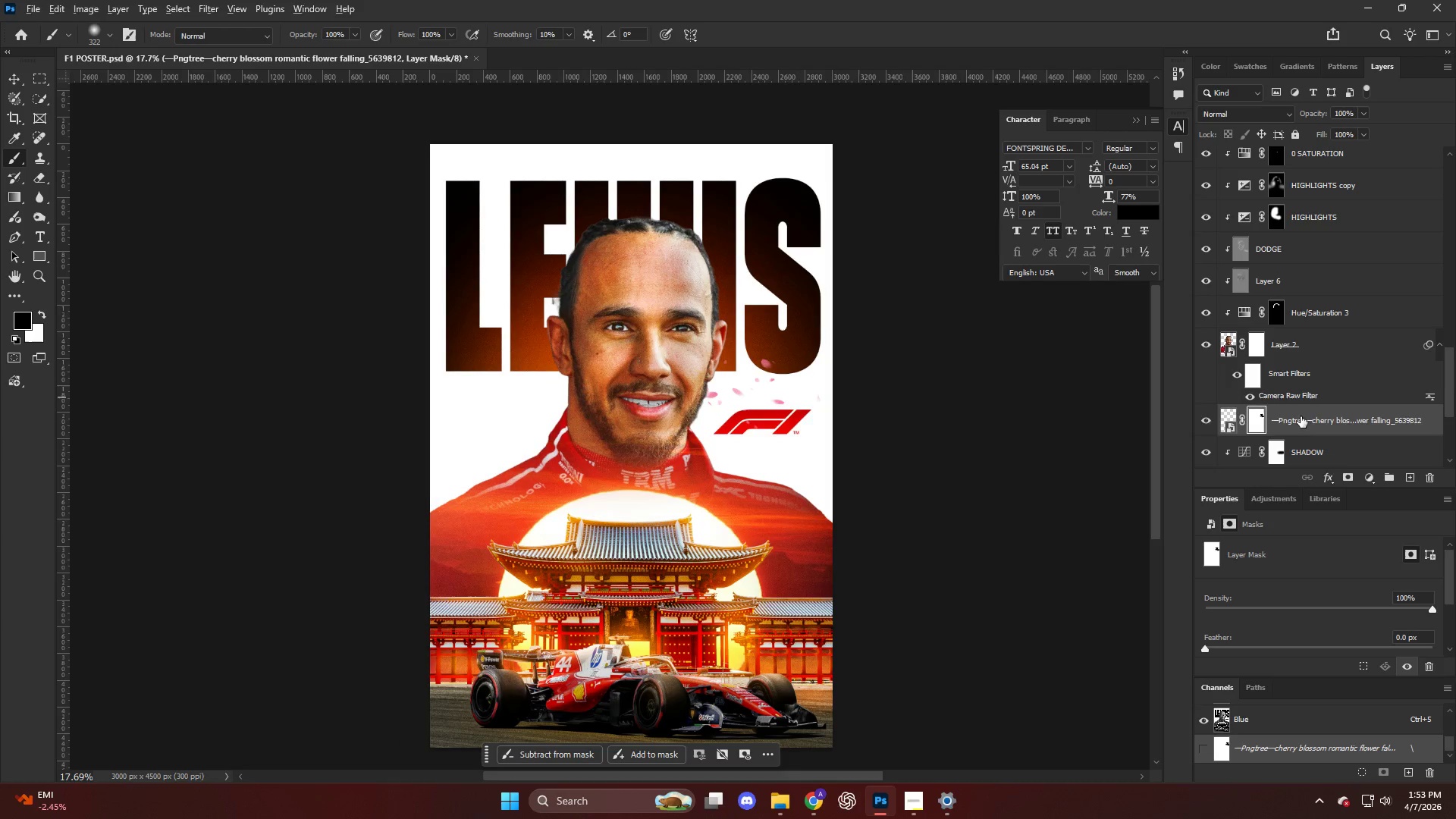 
left_click_drag(start_coordinate=[1301, 416], to_coordinate=[1303, 407])
 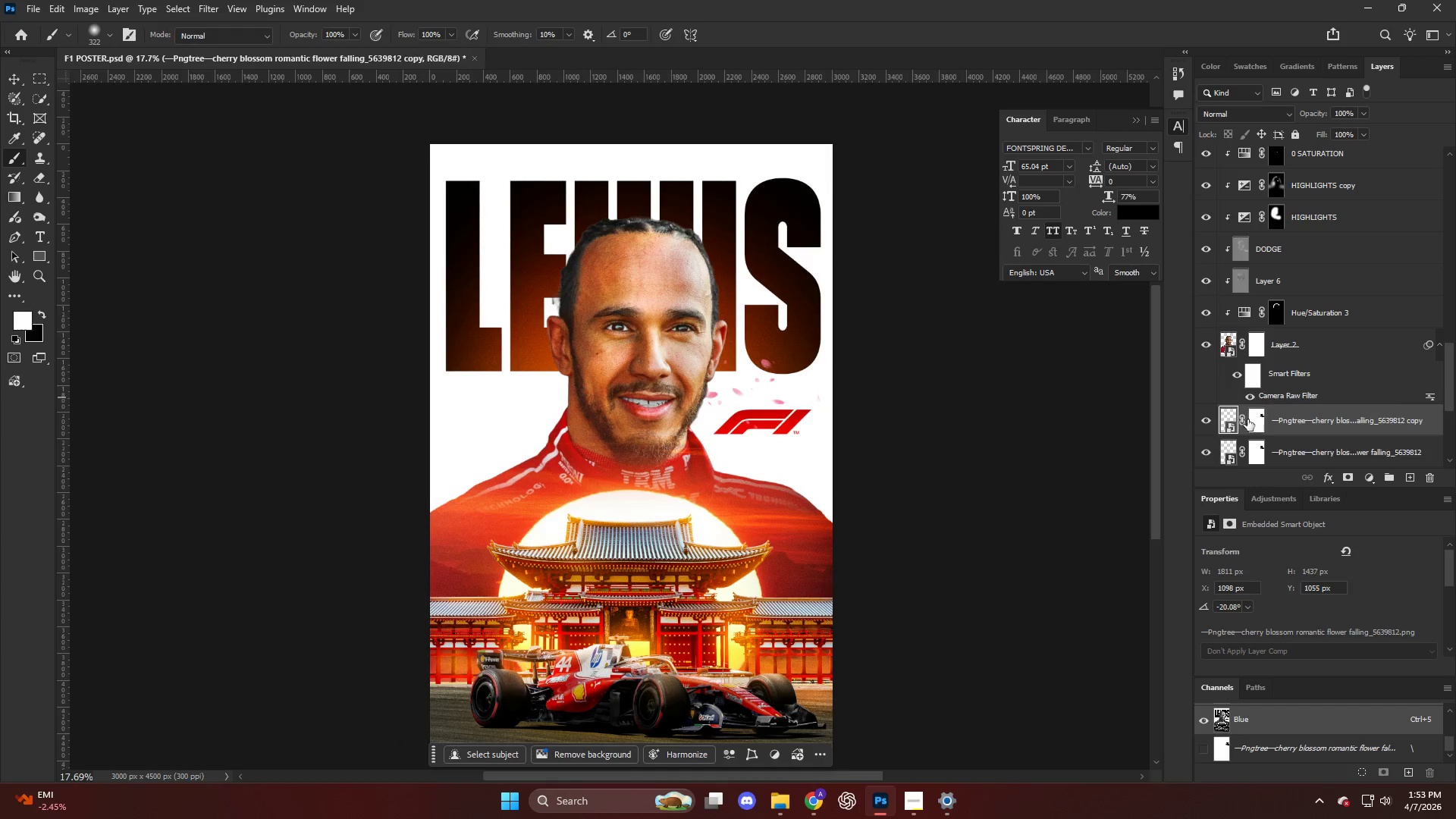 
key(Control+T)
 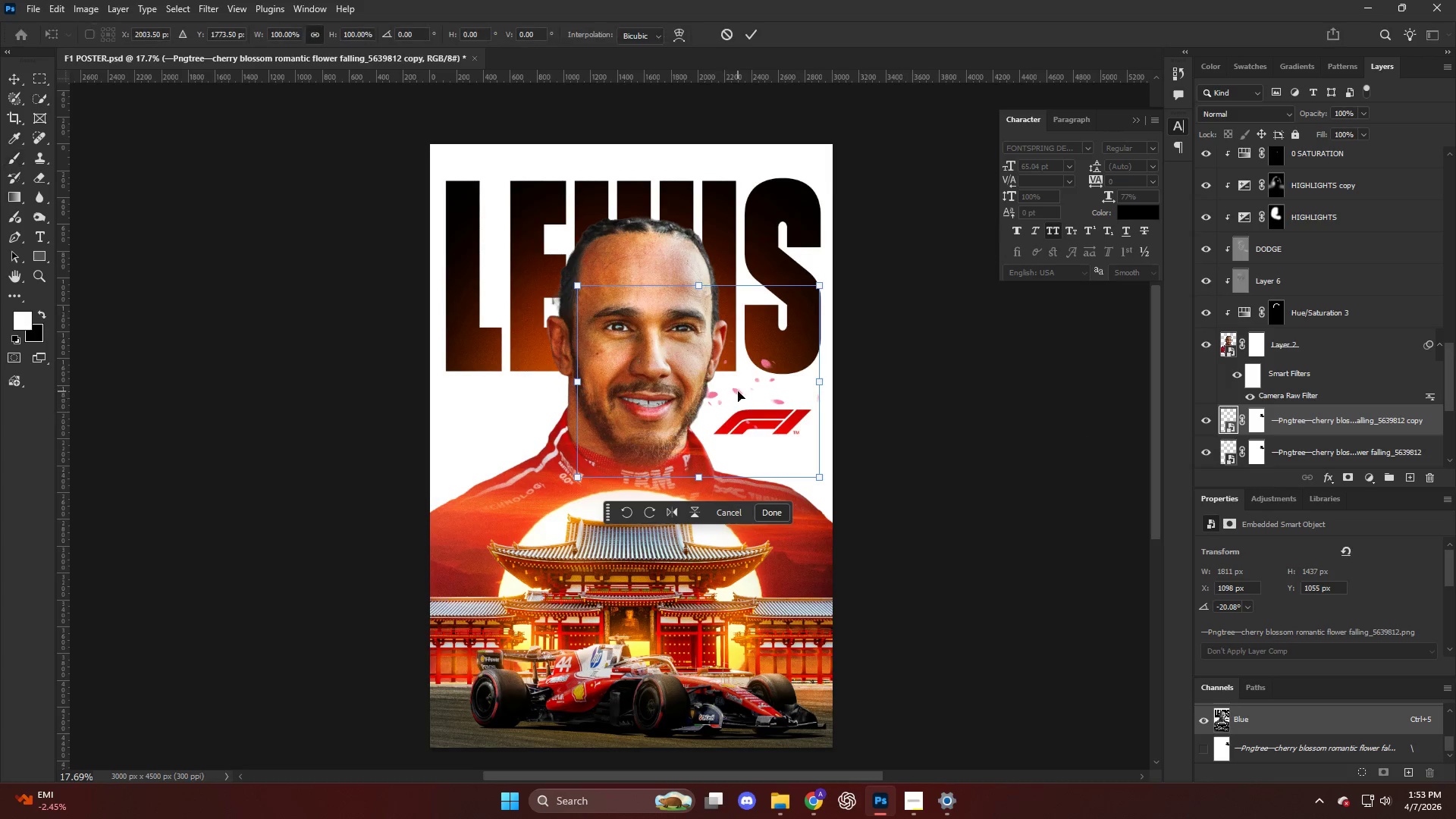 
left_click_drag(start_coordinate=[738, 391], to_coordinate=[599, 280])
 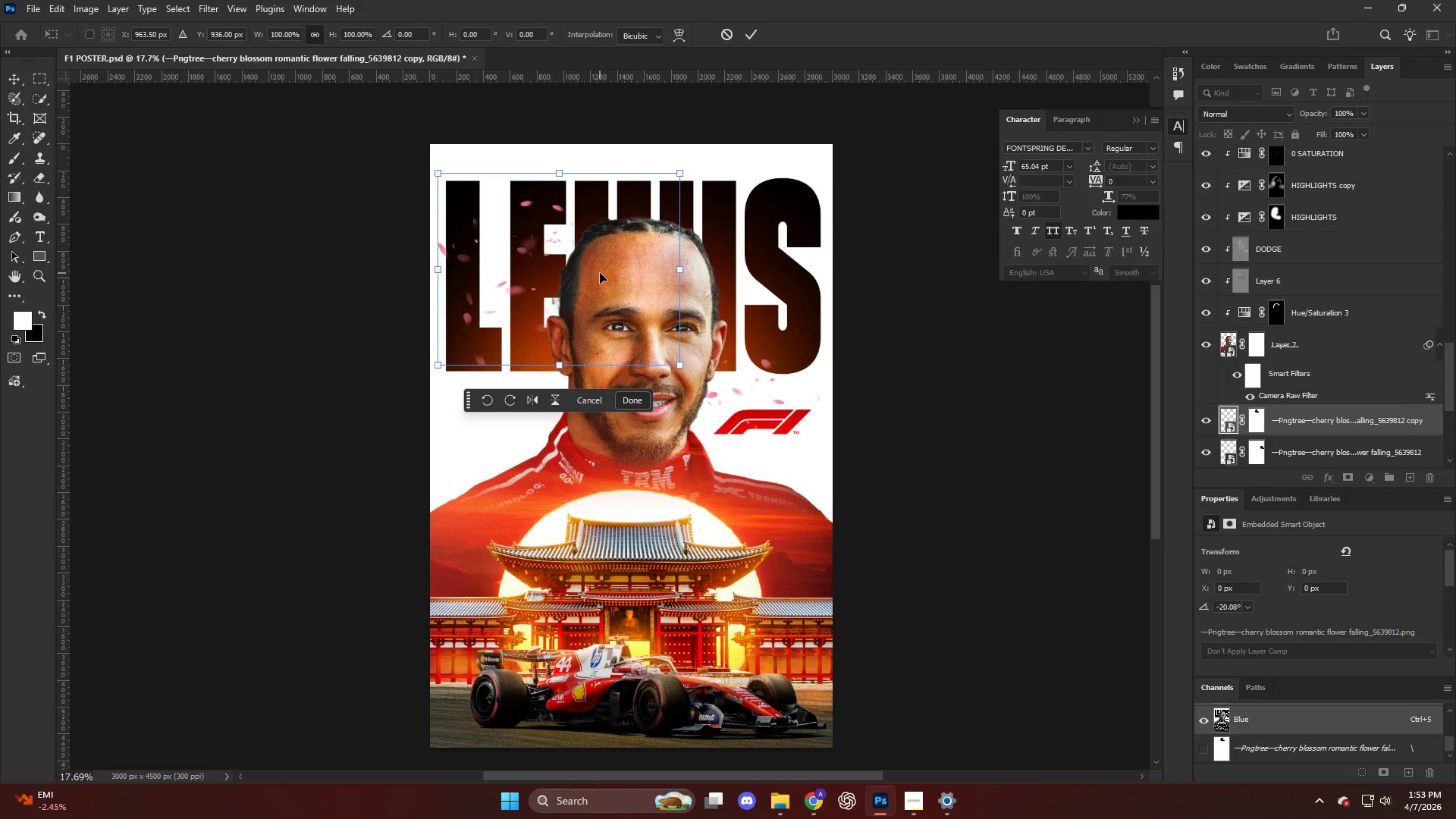 
key(NumpadEnter)
 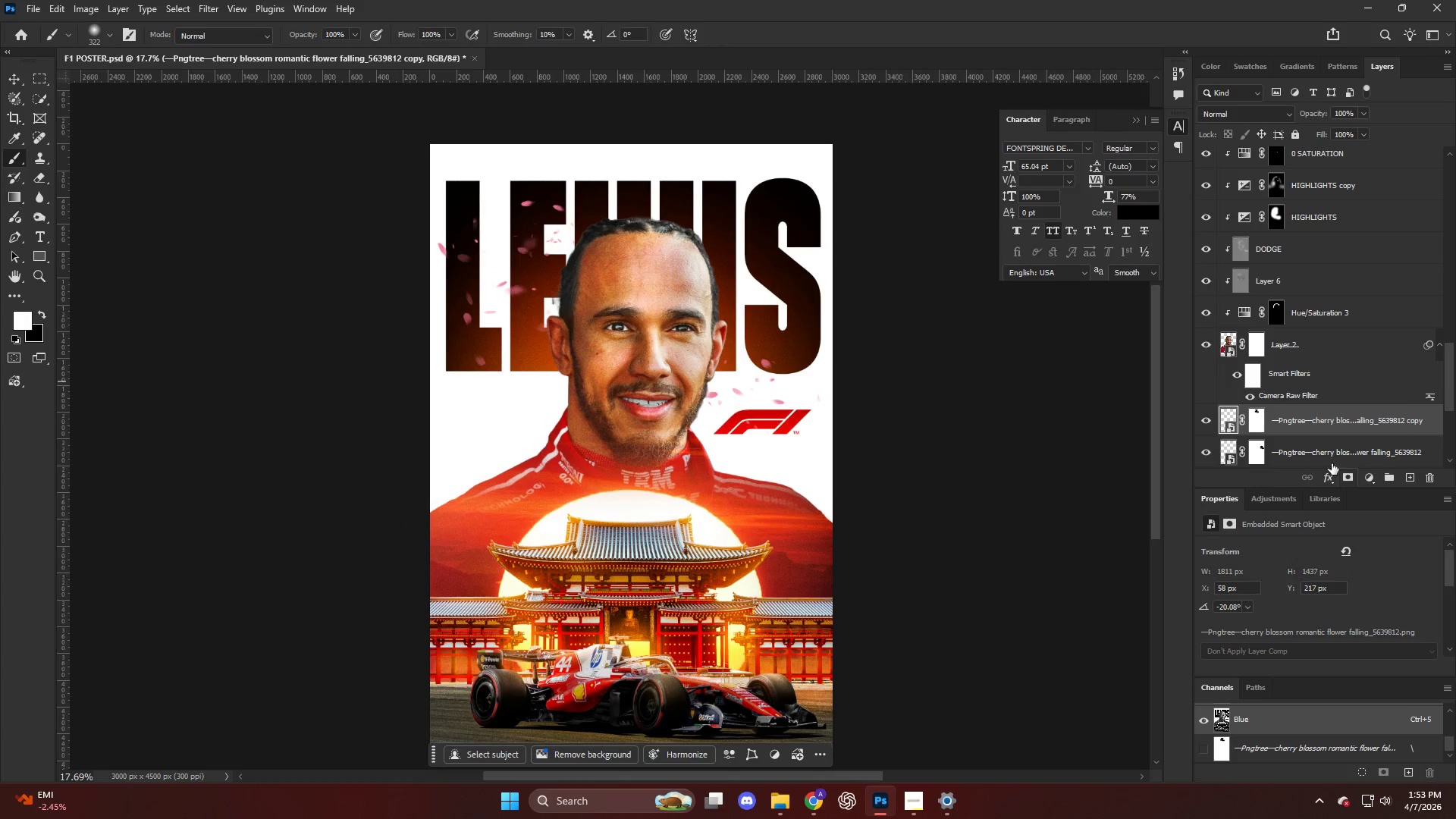 
hold_key(key=AltLeft, duration=0.31)
 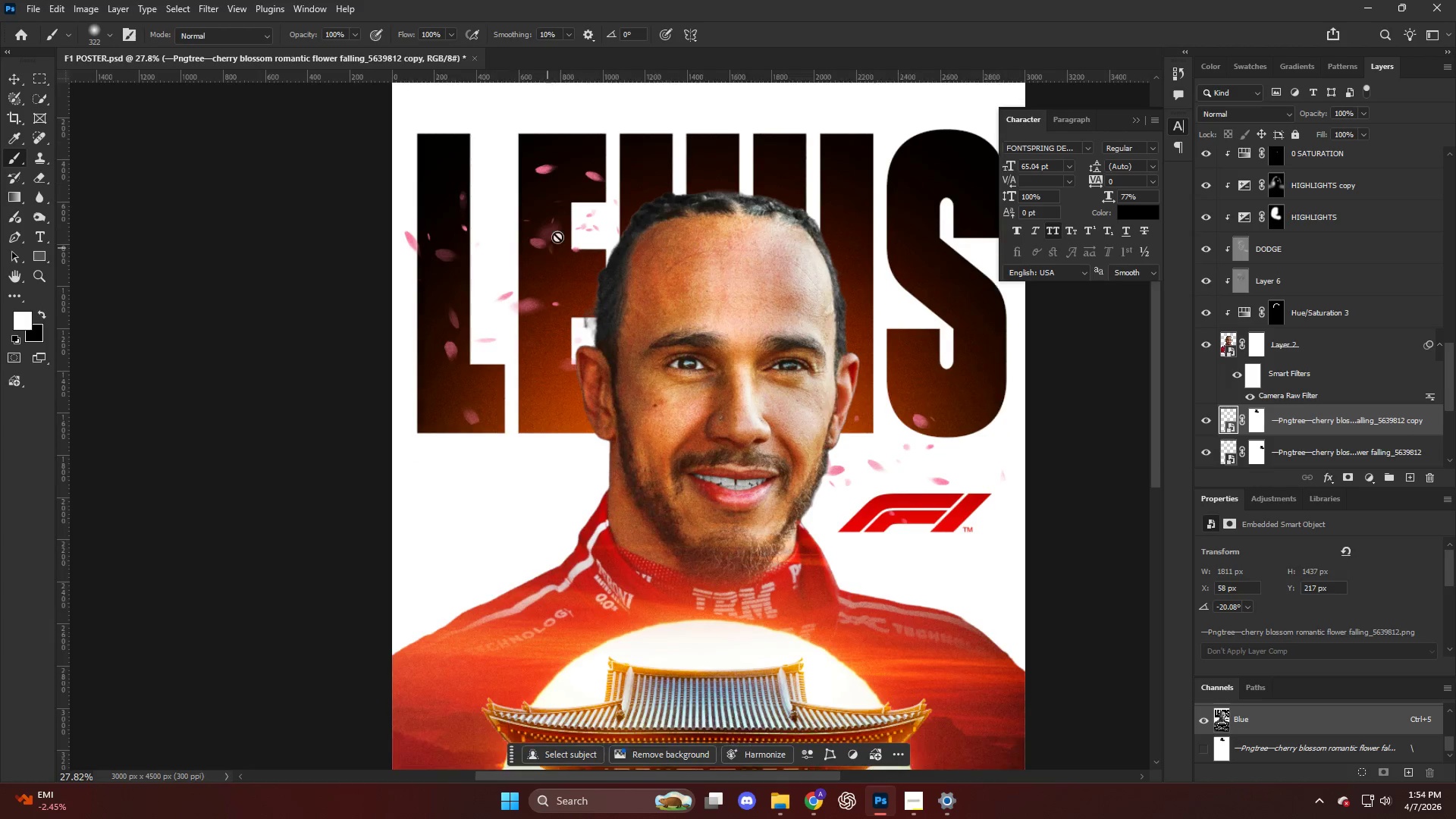 
key(B)
 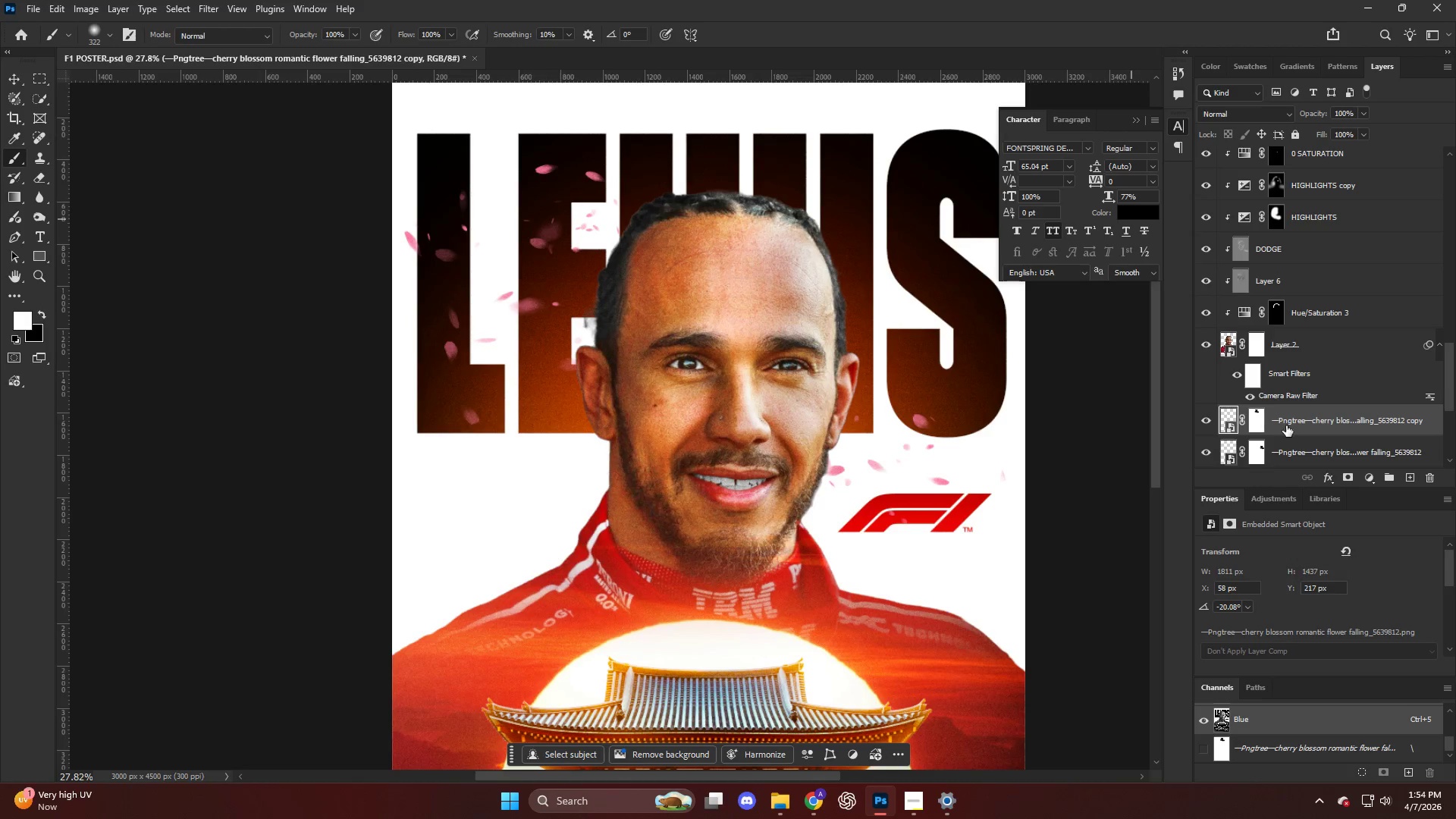 
scroll: coordinate [504, 276], scroll_direction: up, amount: 4.0
 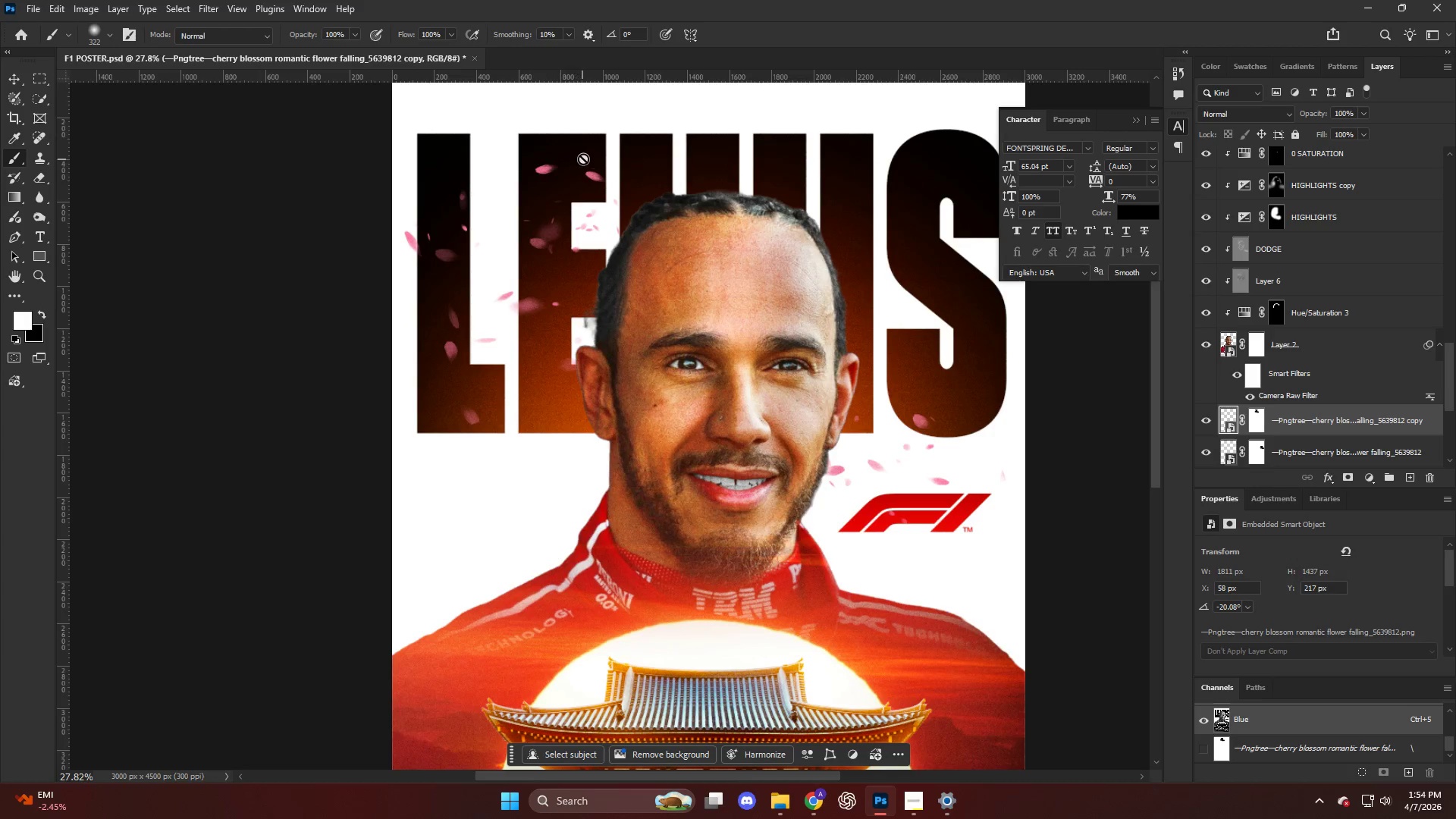 
left_click([1262, 416])
 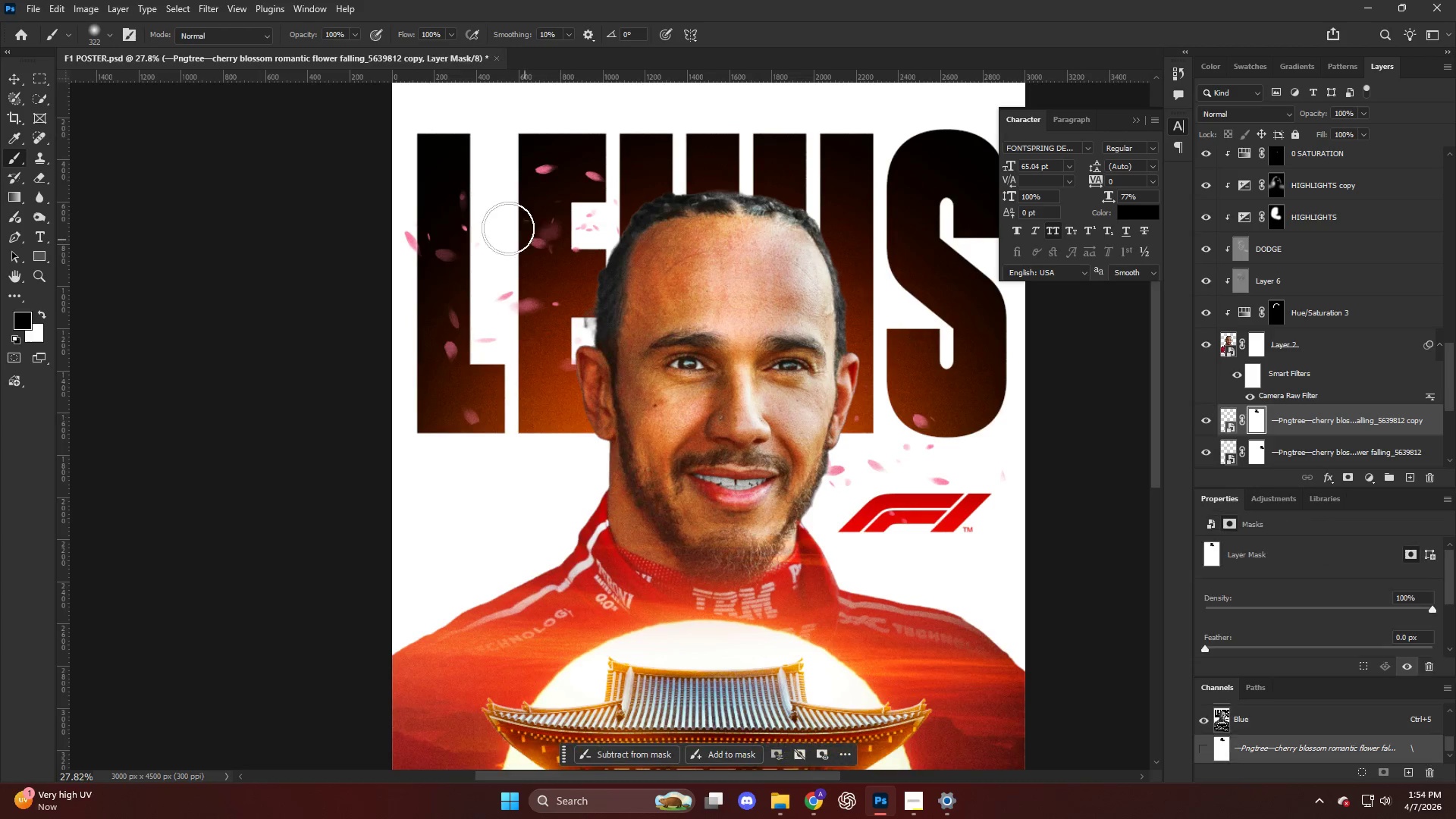 
hold_key(key=AltLeft, duration=0.39)
 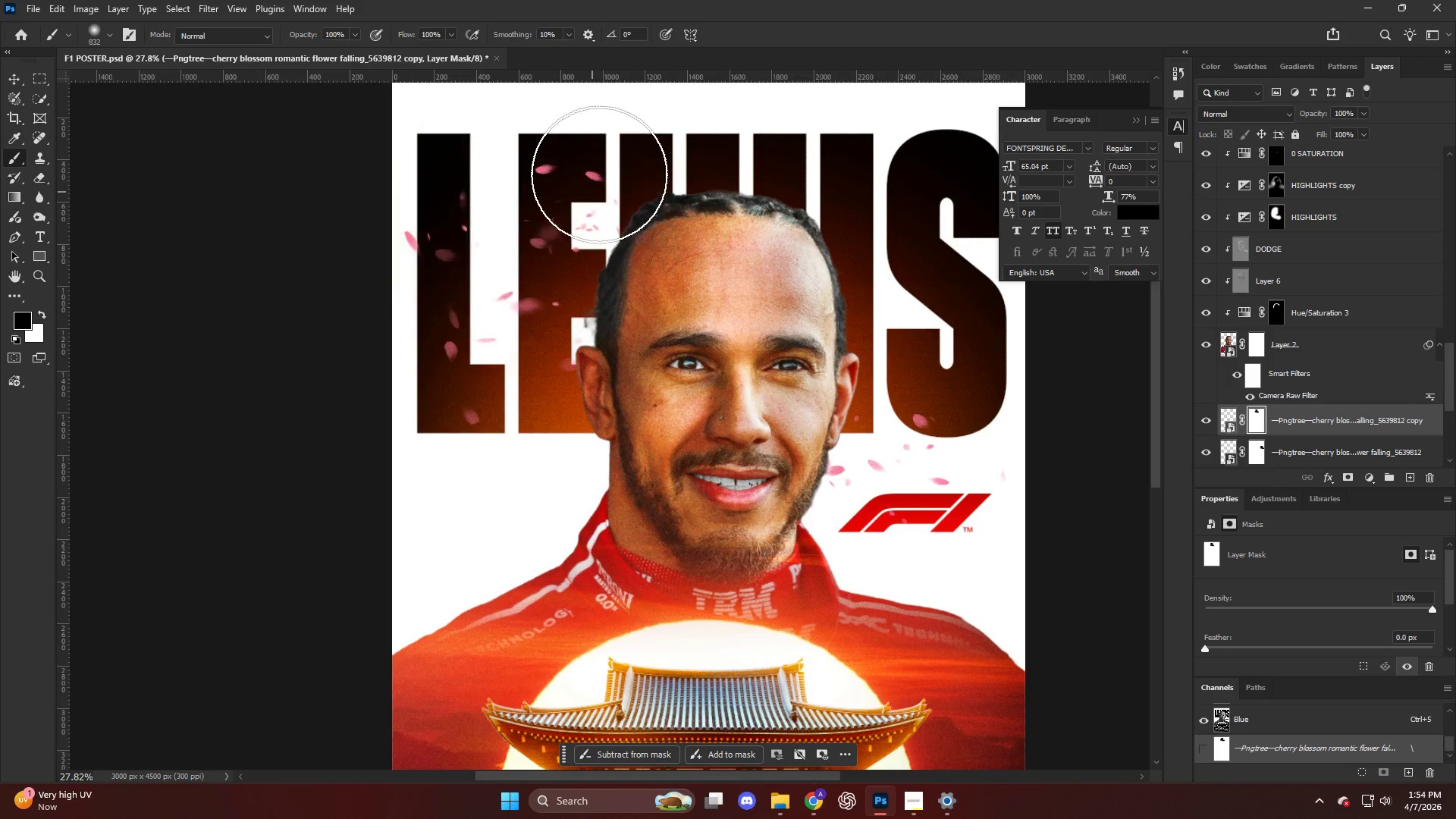 
left_click_drag(start_coordinate=[599, 173], to_coordinate=[575, 189])
 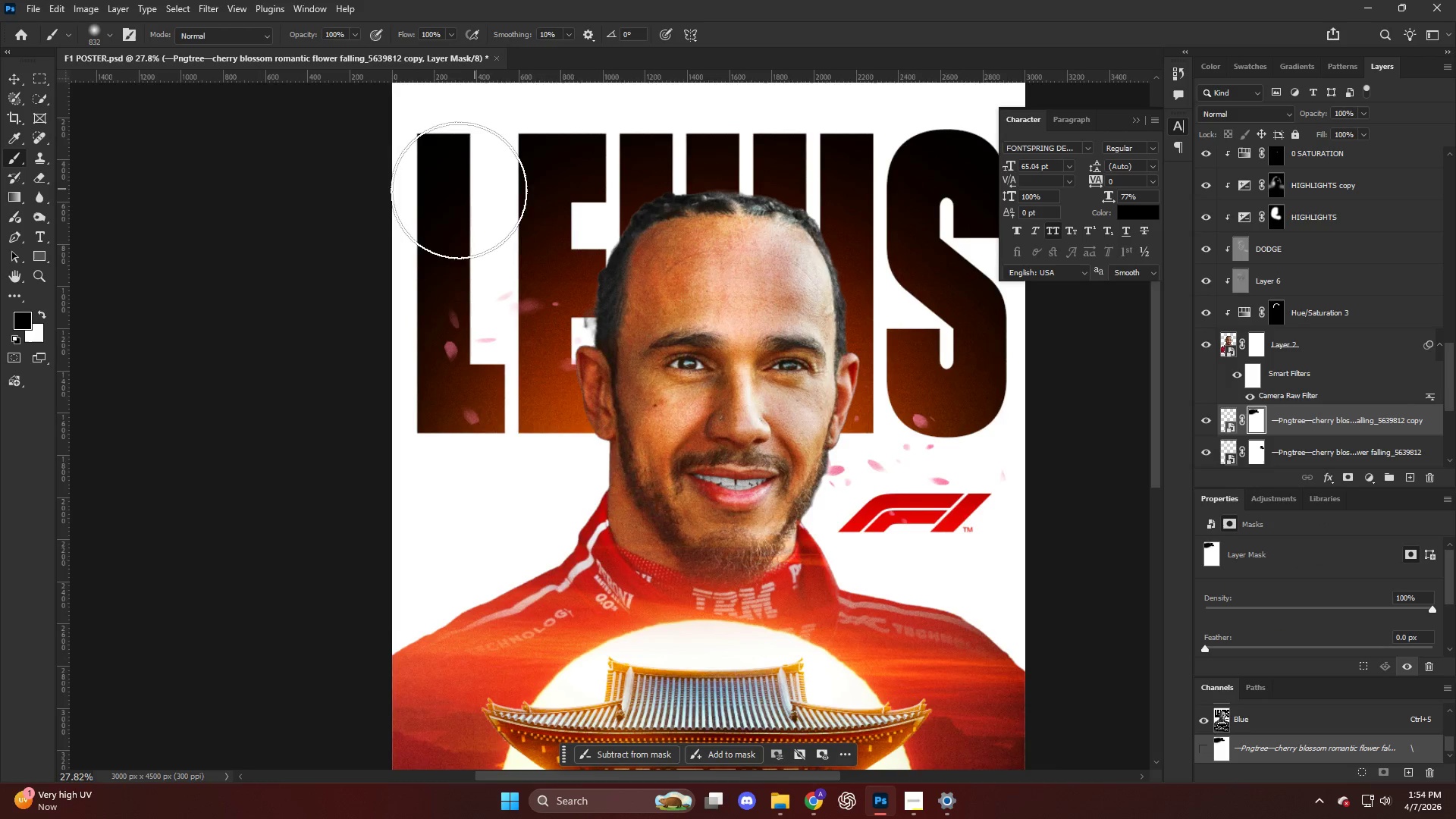 
hold_key(key=AltLeft, duration=0.47)
scroll: coordinate [468, 206], scroll_direction: down, amount: 6.0
 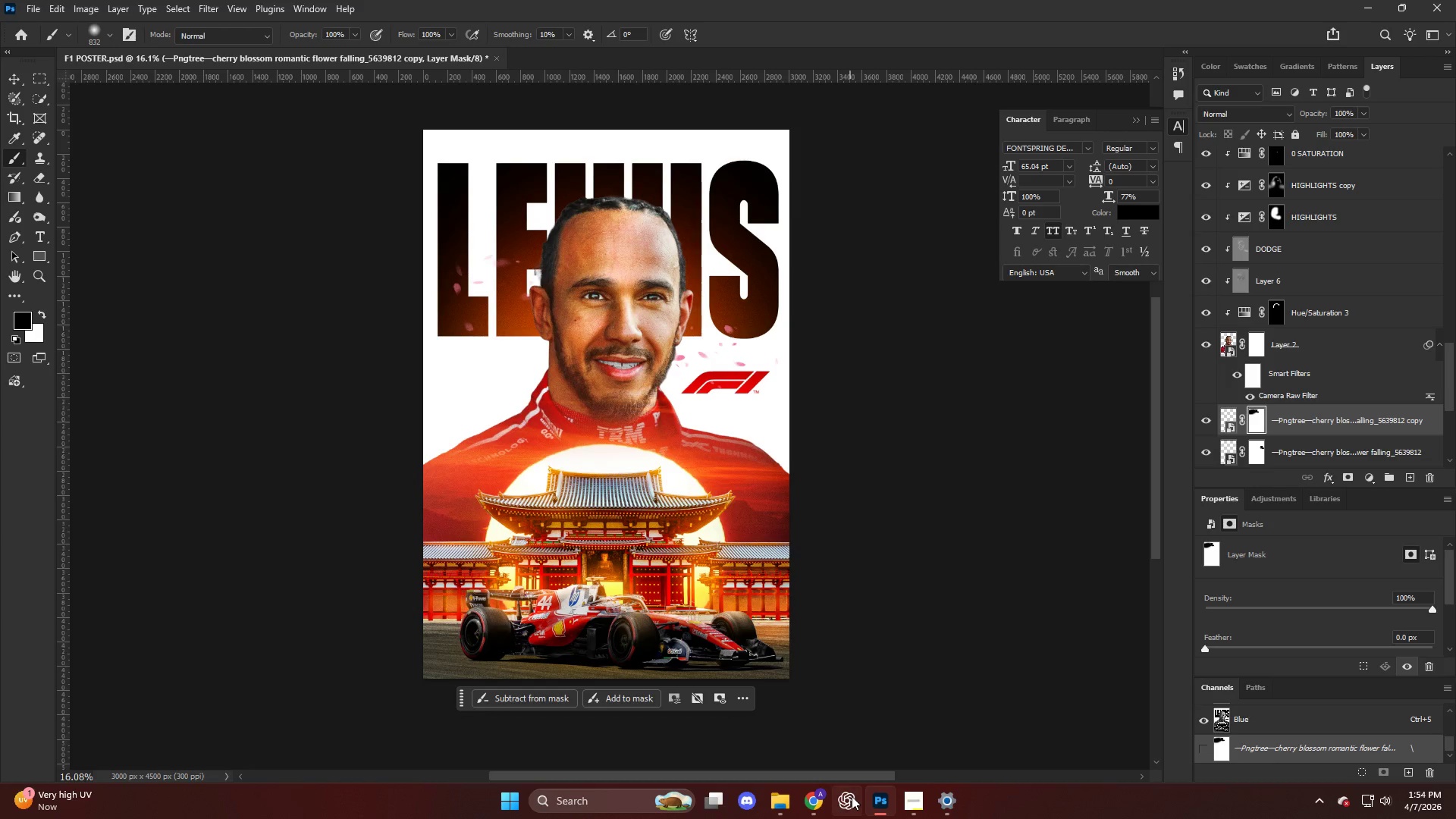 
mouse_move([823, 780])
 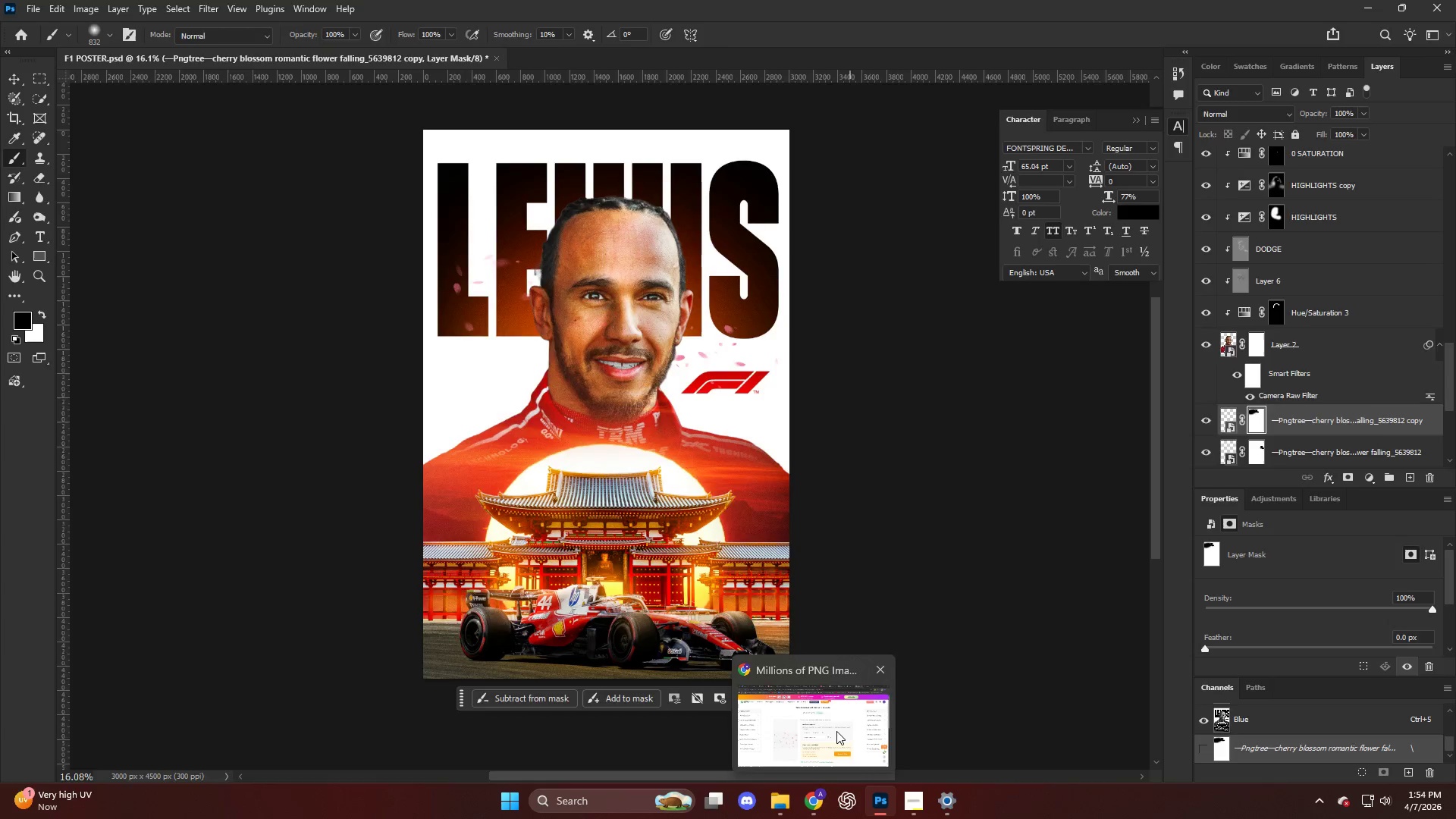 
left_click([836, 731])
 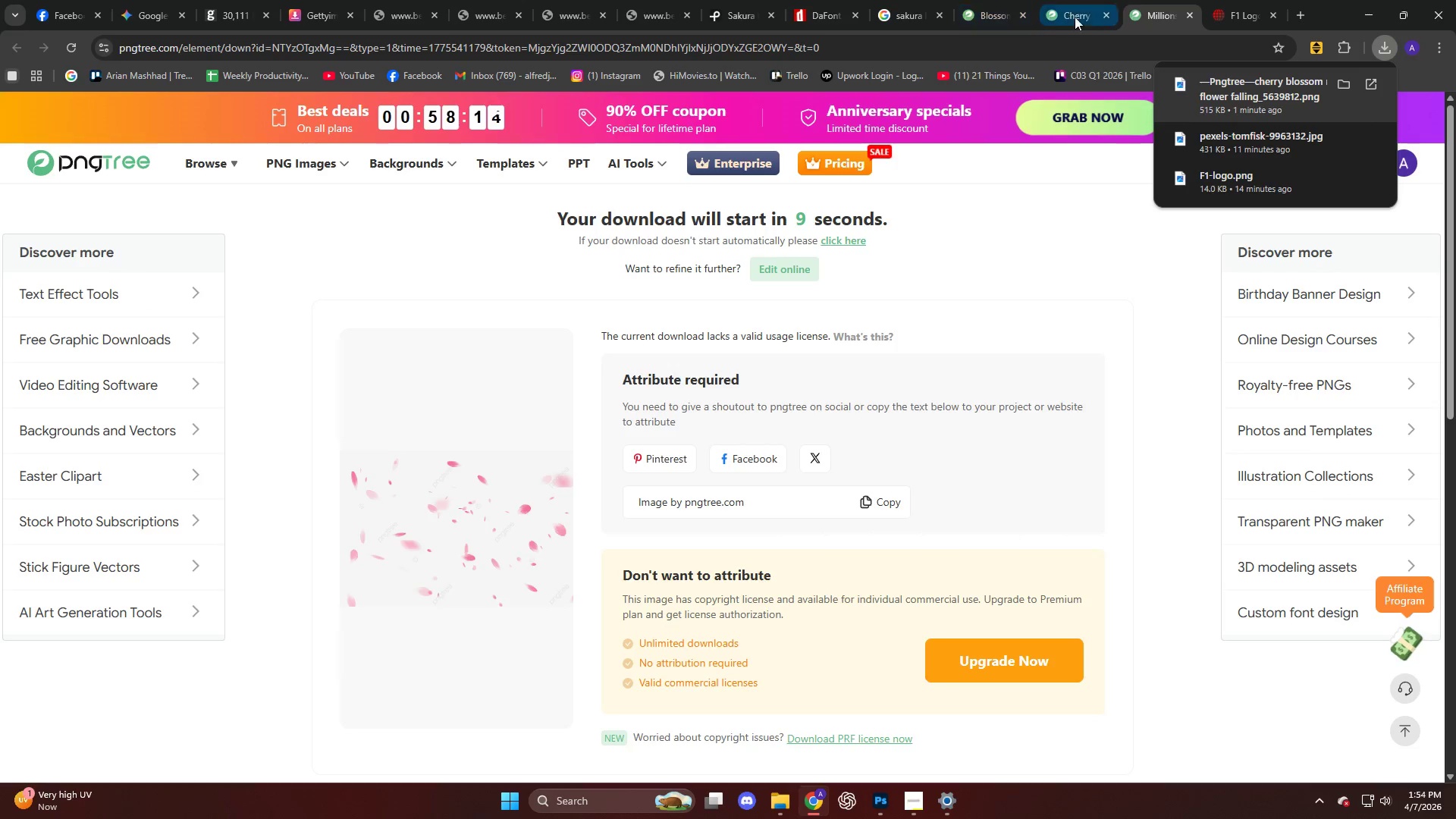 
left_click([900, 21])
 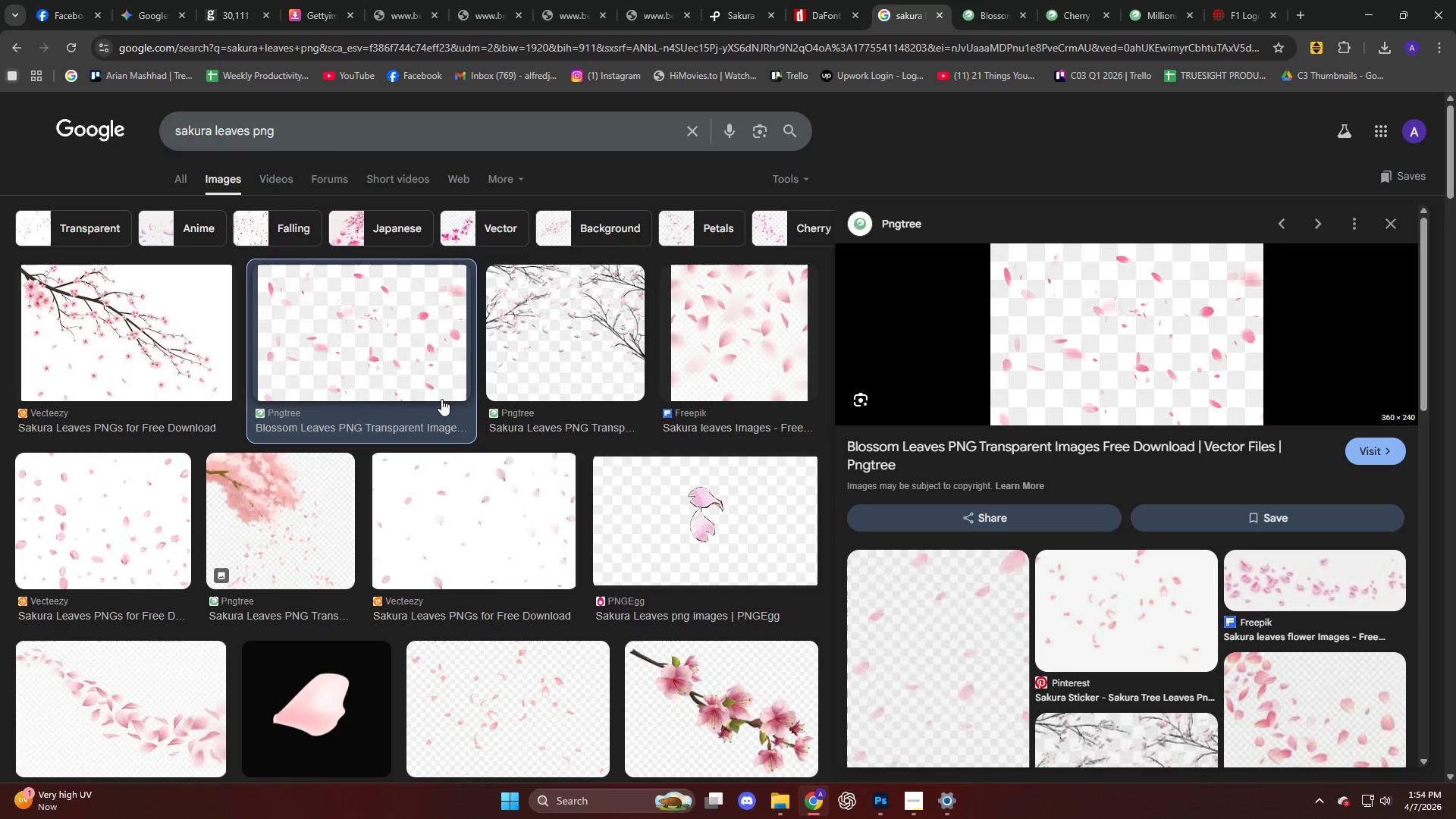 
scroll: coordinate [399, 396], scroll_direction: down, amount: 4.0
 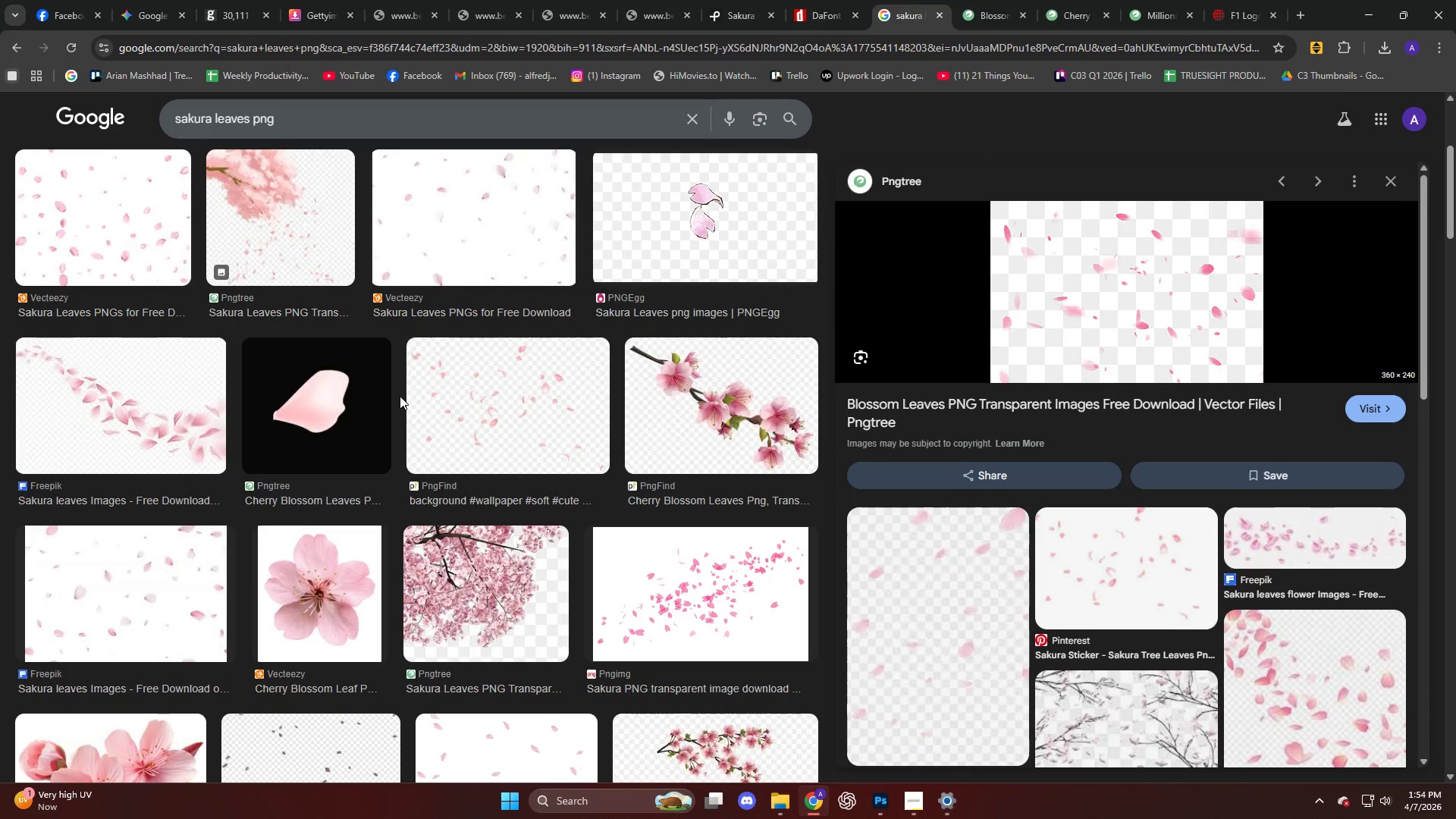 
left_click([298, 136])
 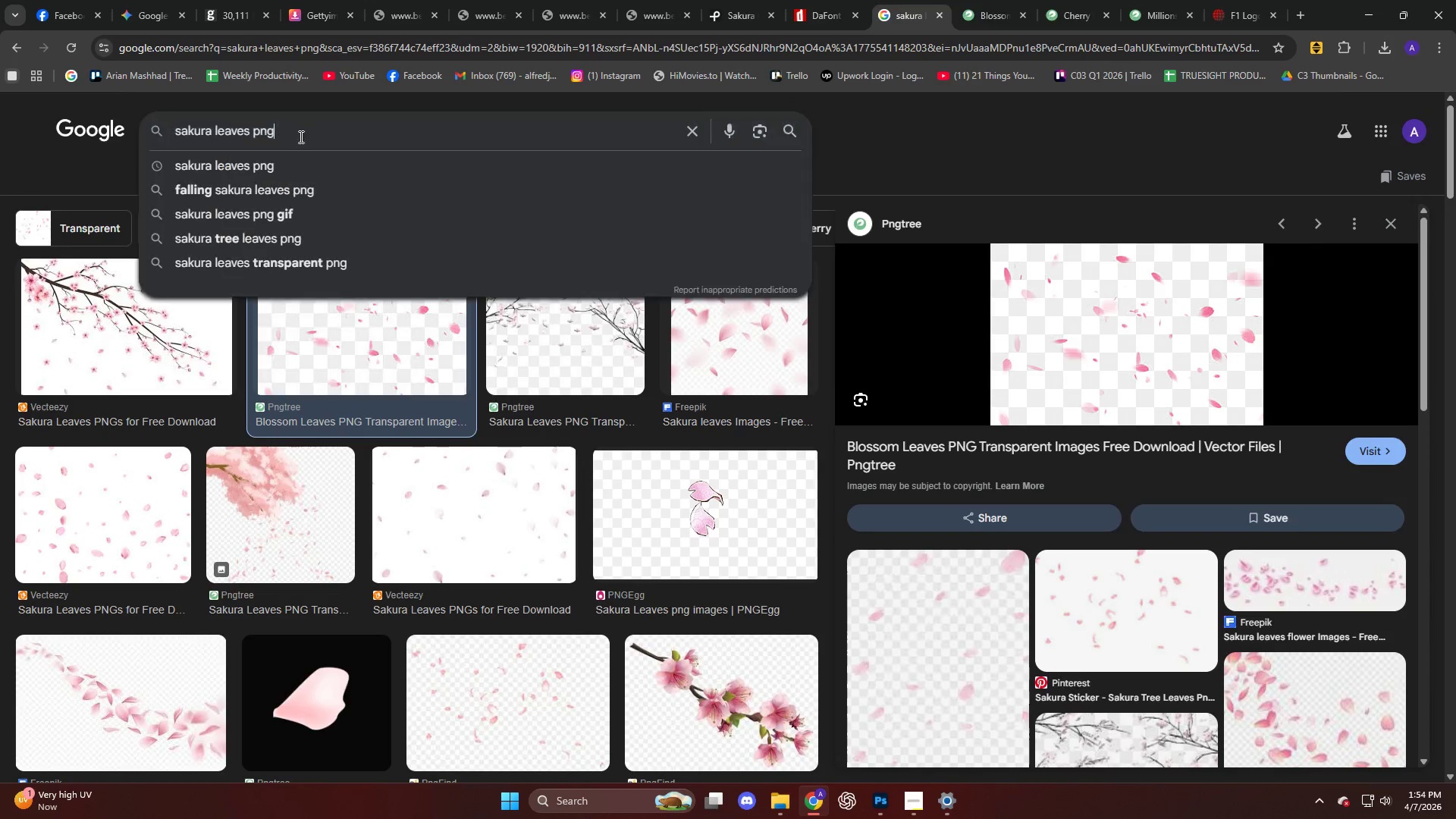 
scroll: coordinate [353, 272], scroll_direction: up, amount: 9.0
 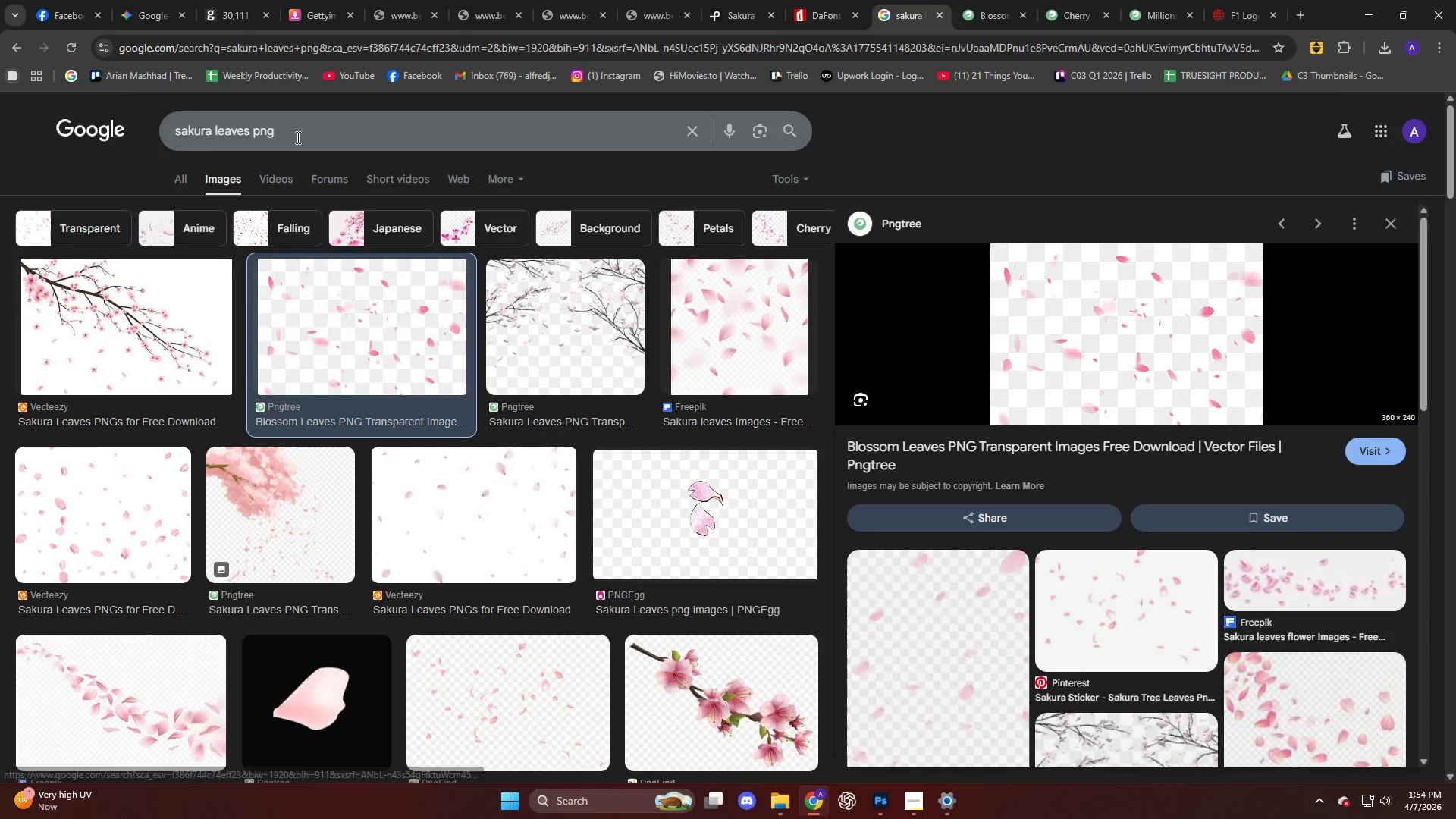 
key(NumpadEnter)
 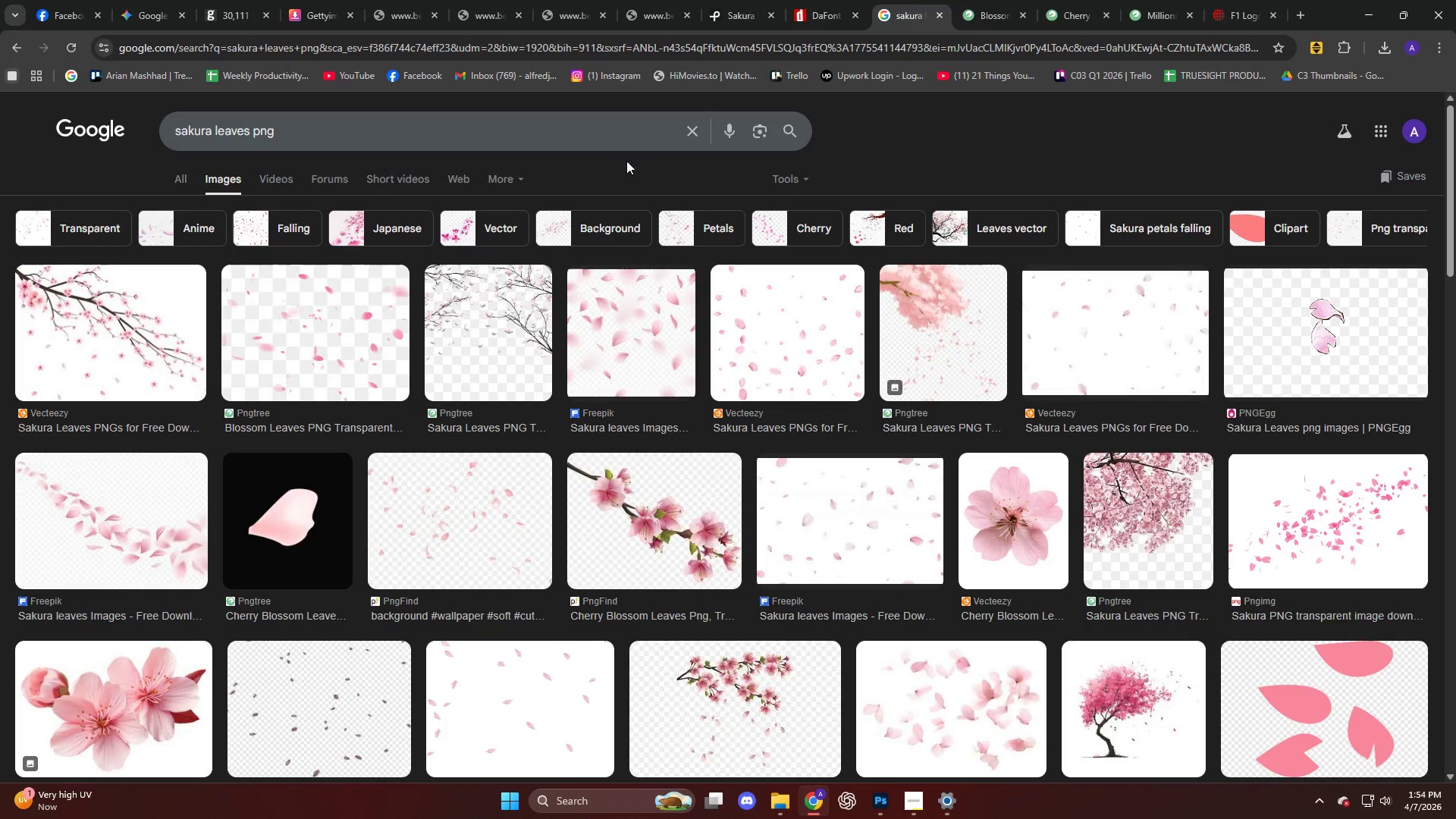 
left_click([787, 177])
 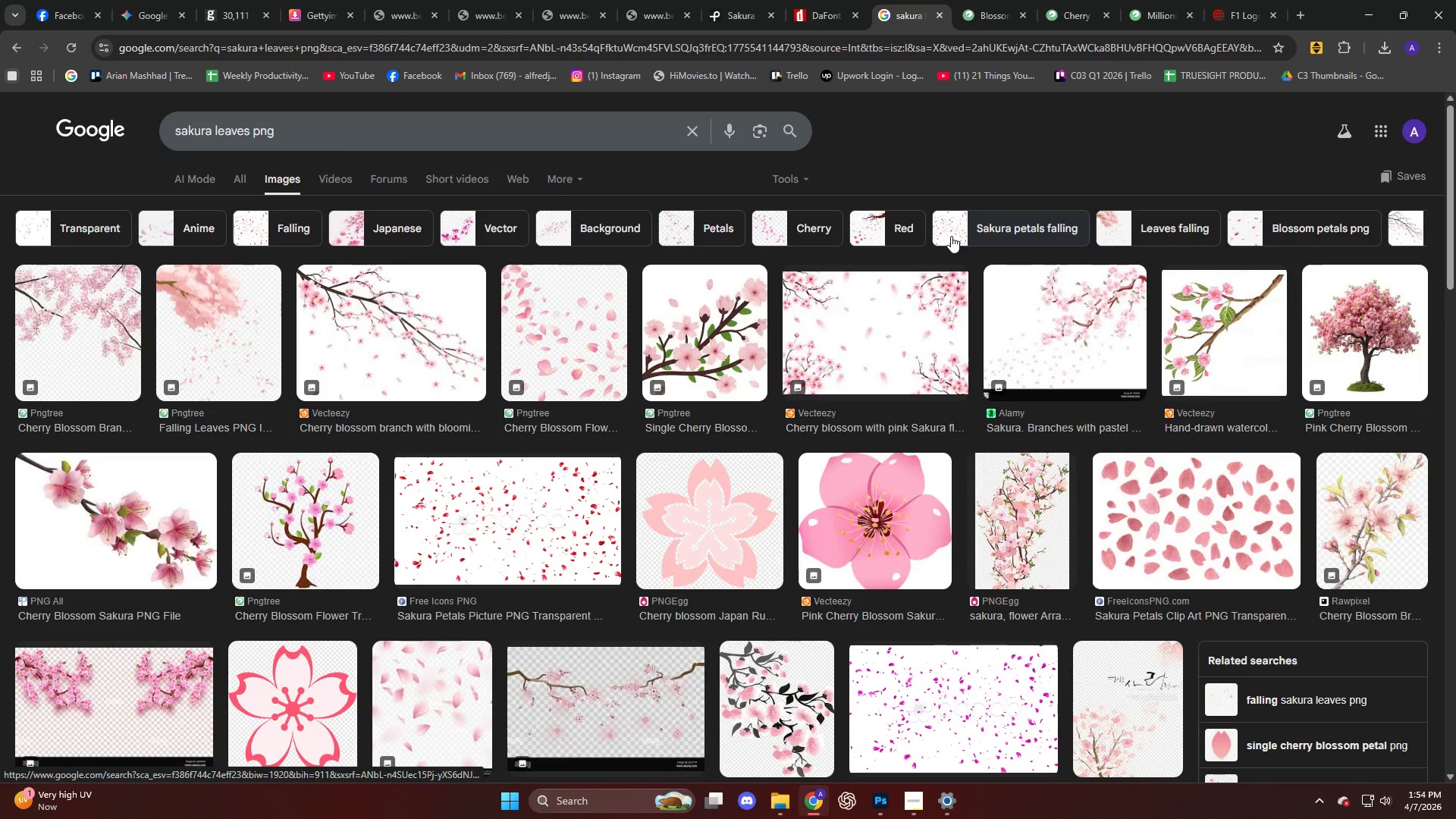 
scroll: coordinate [330, 337], scroll_direction: down, amount: 23.0
 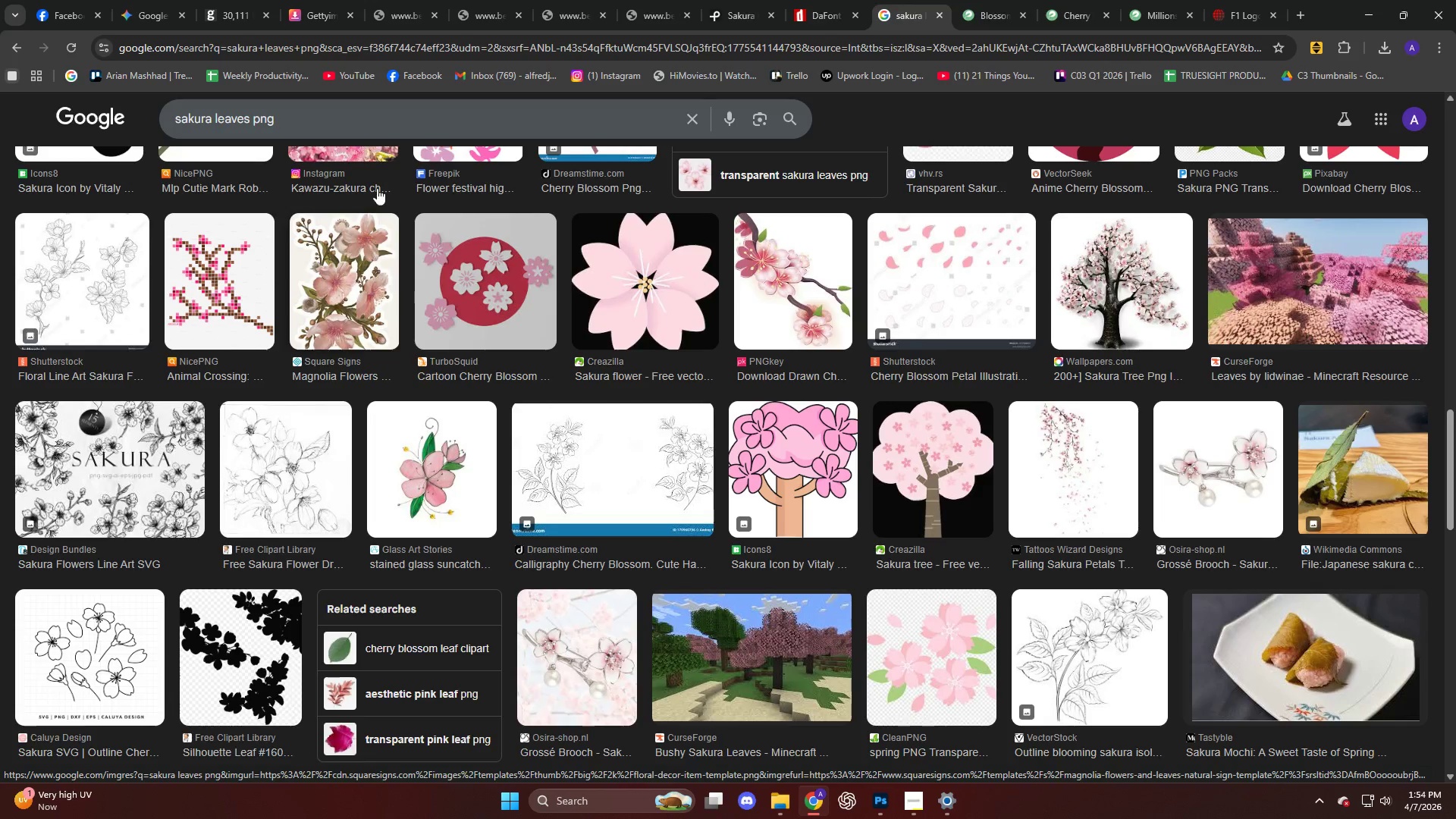 
left_click([335, 126])
 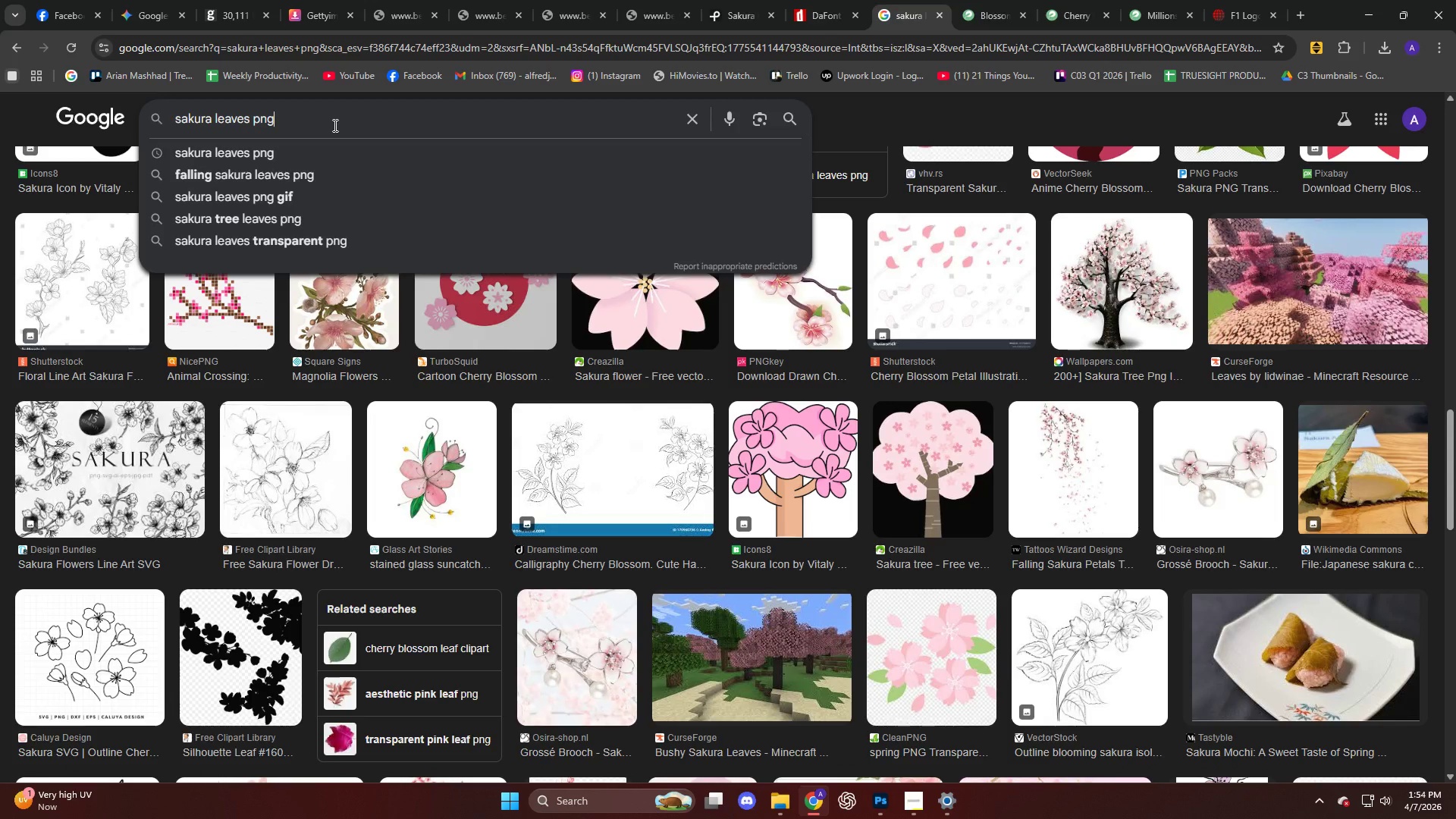 
hold_key(key=ArrowLeft, duration=1.2)
 